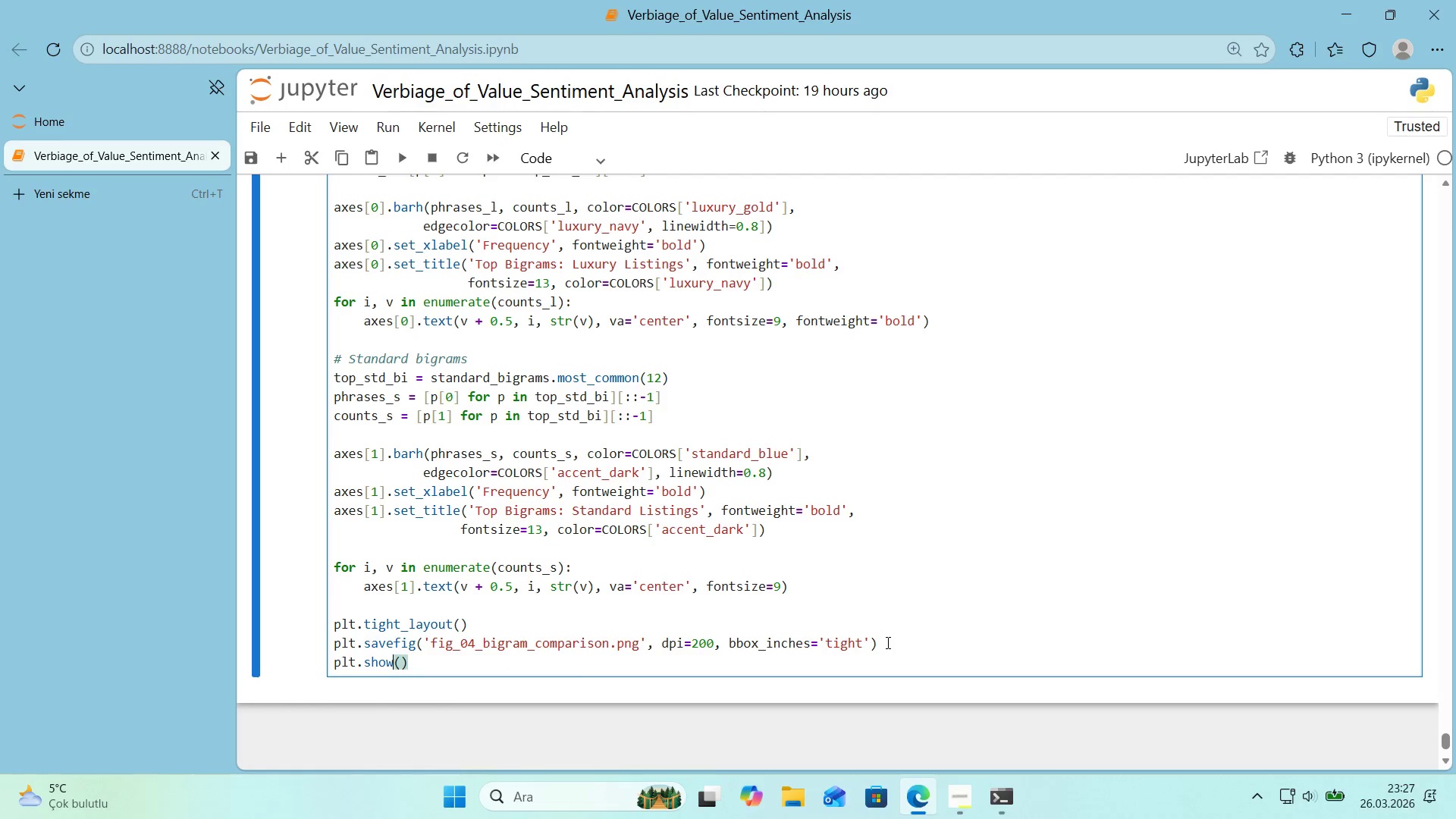 
key(ArrowRight)
 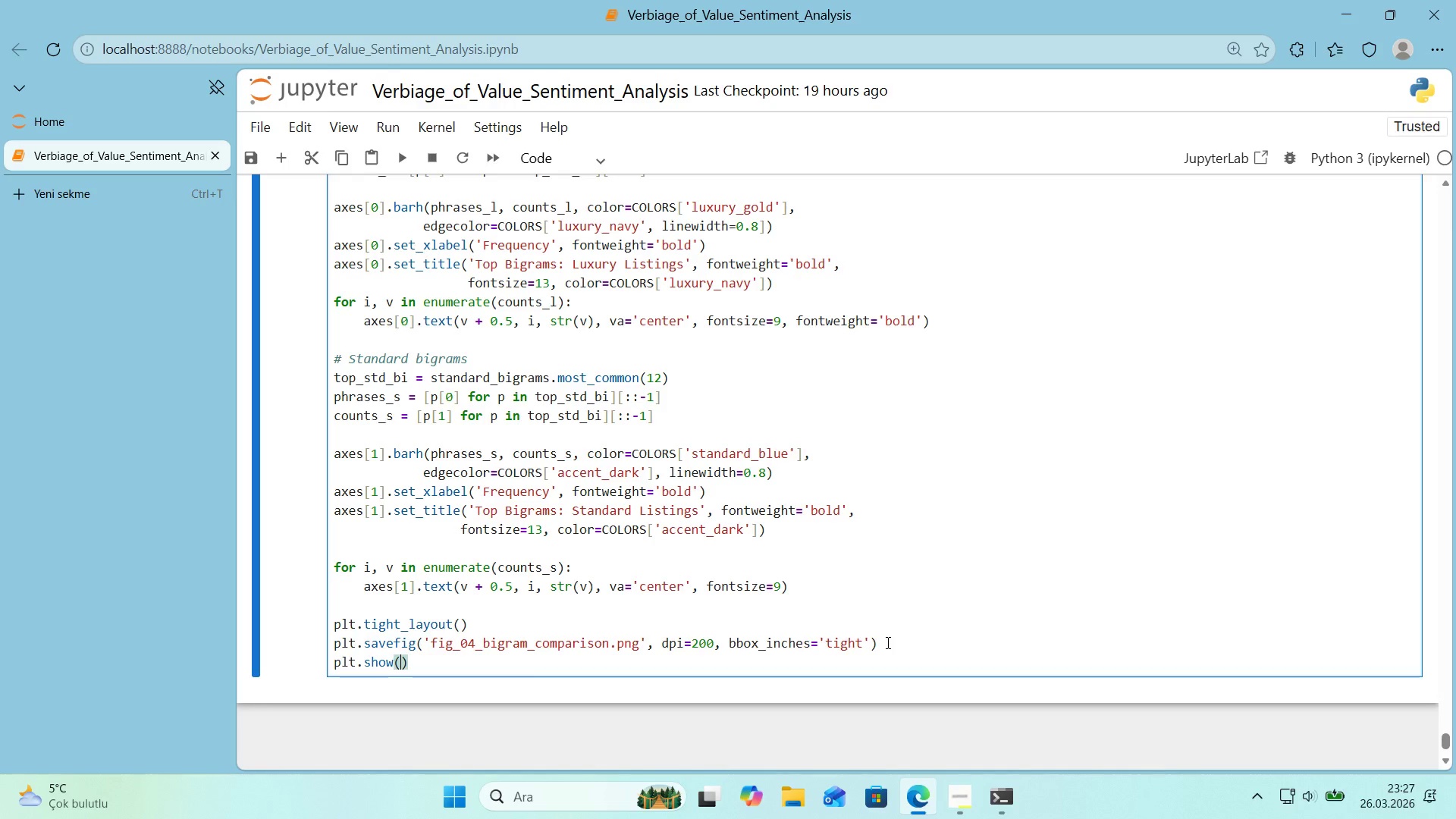 
key(ArrowRight)
 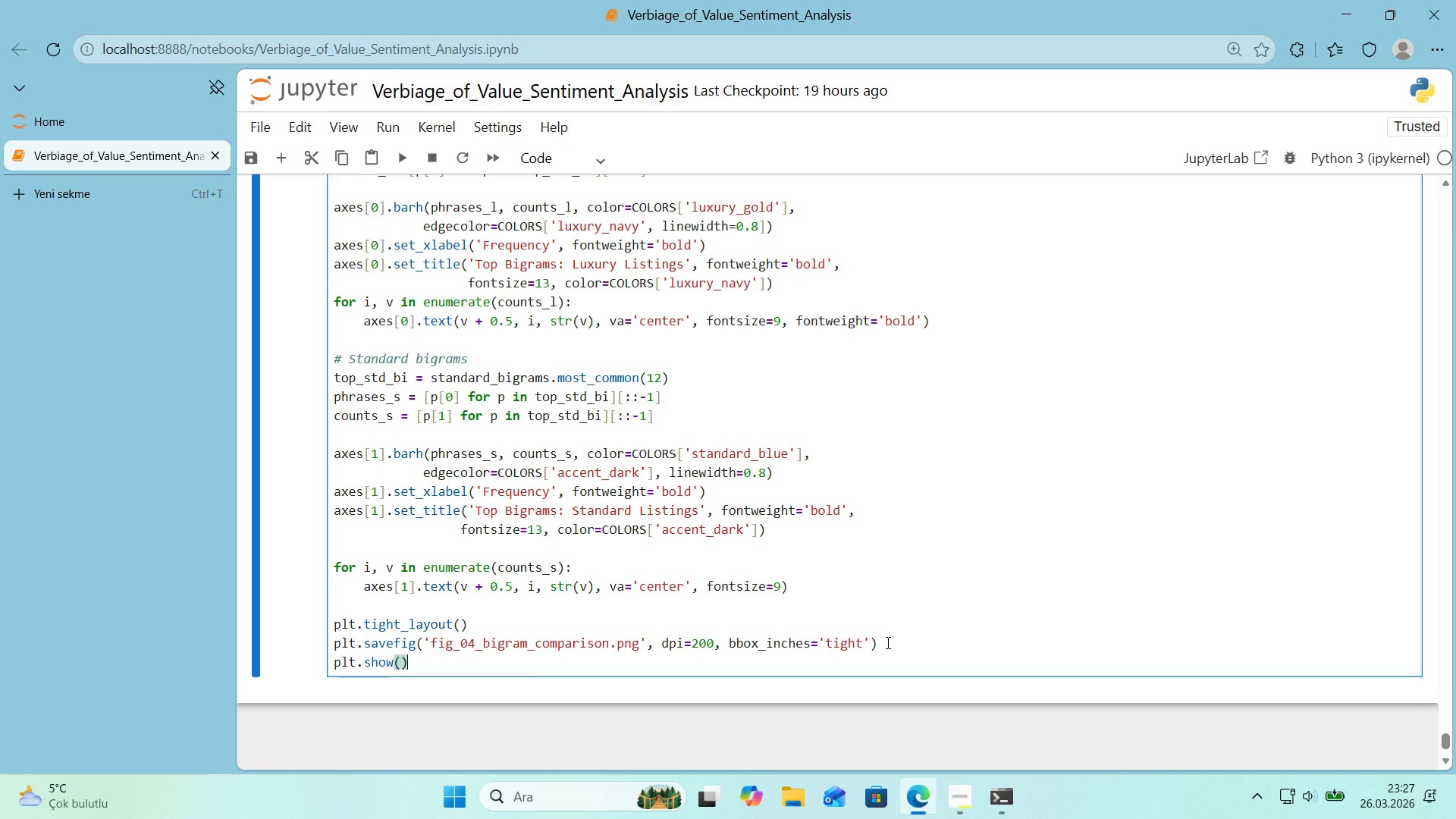 
key(ArrowRight)
 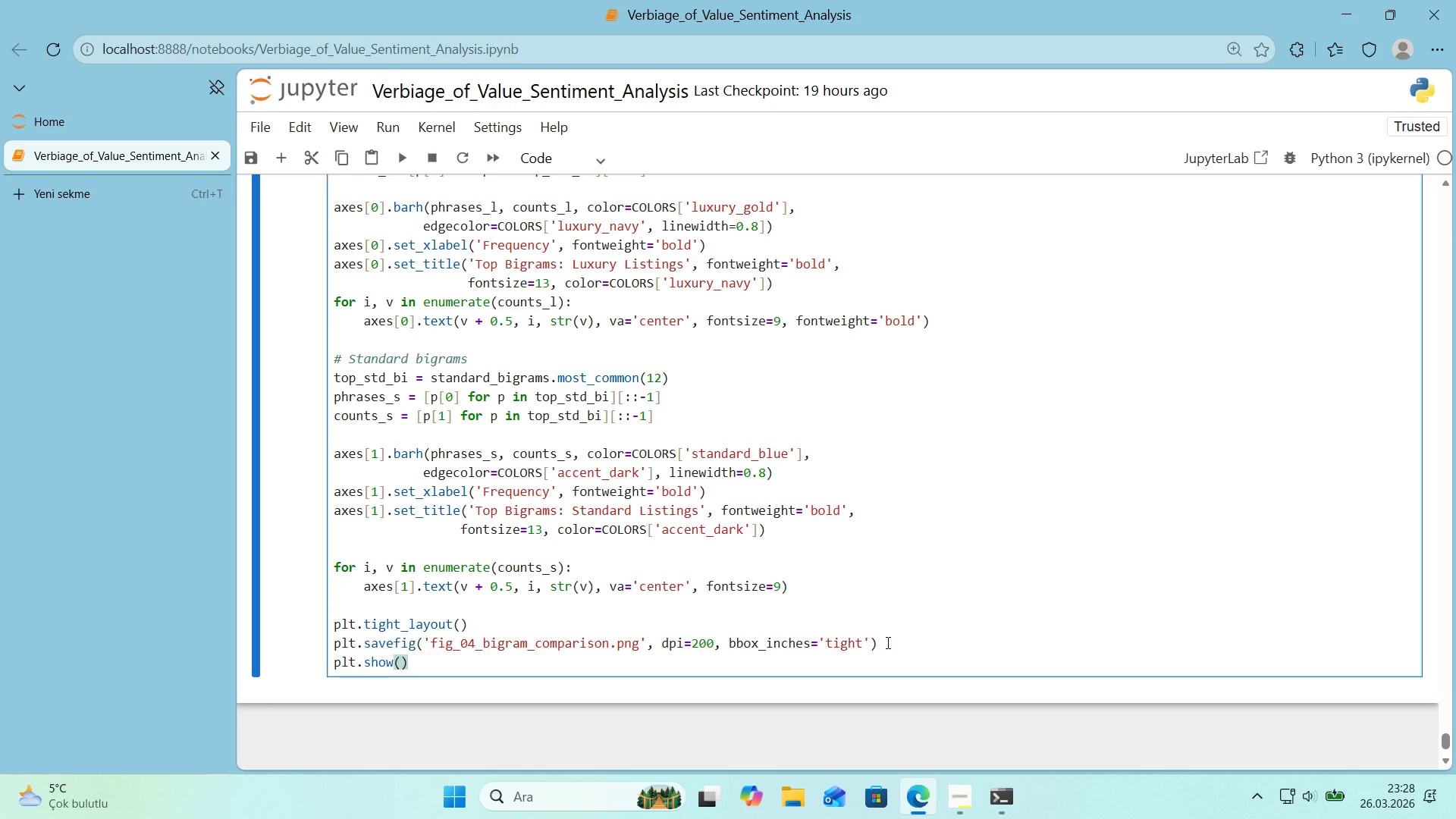 
key(Shift+Enter)
 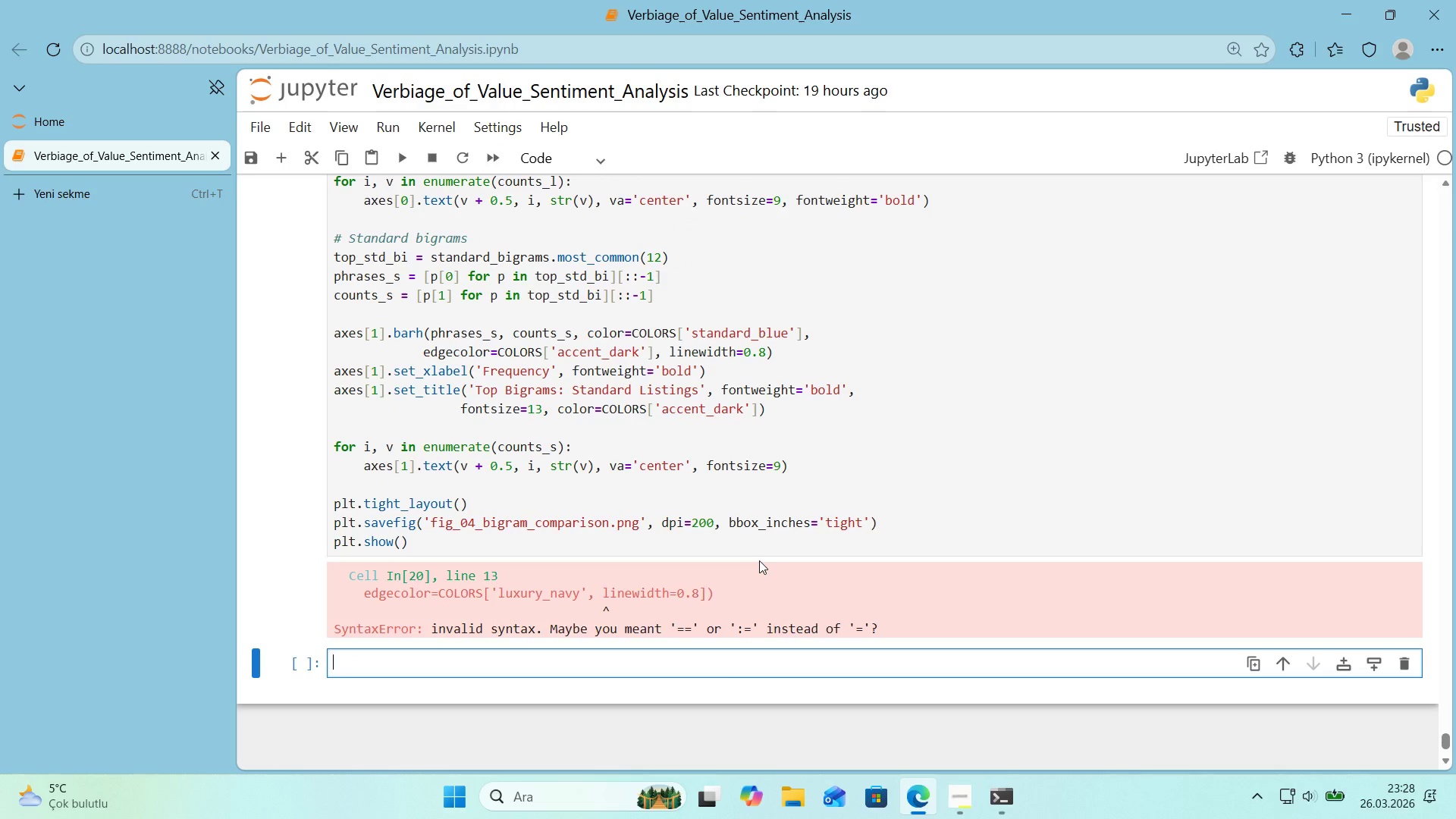 
scroll: coordinate [755, 560], scroll_direction: up, amount: 2.0
 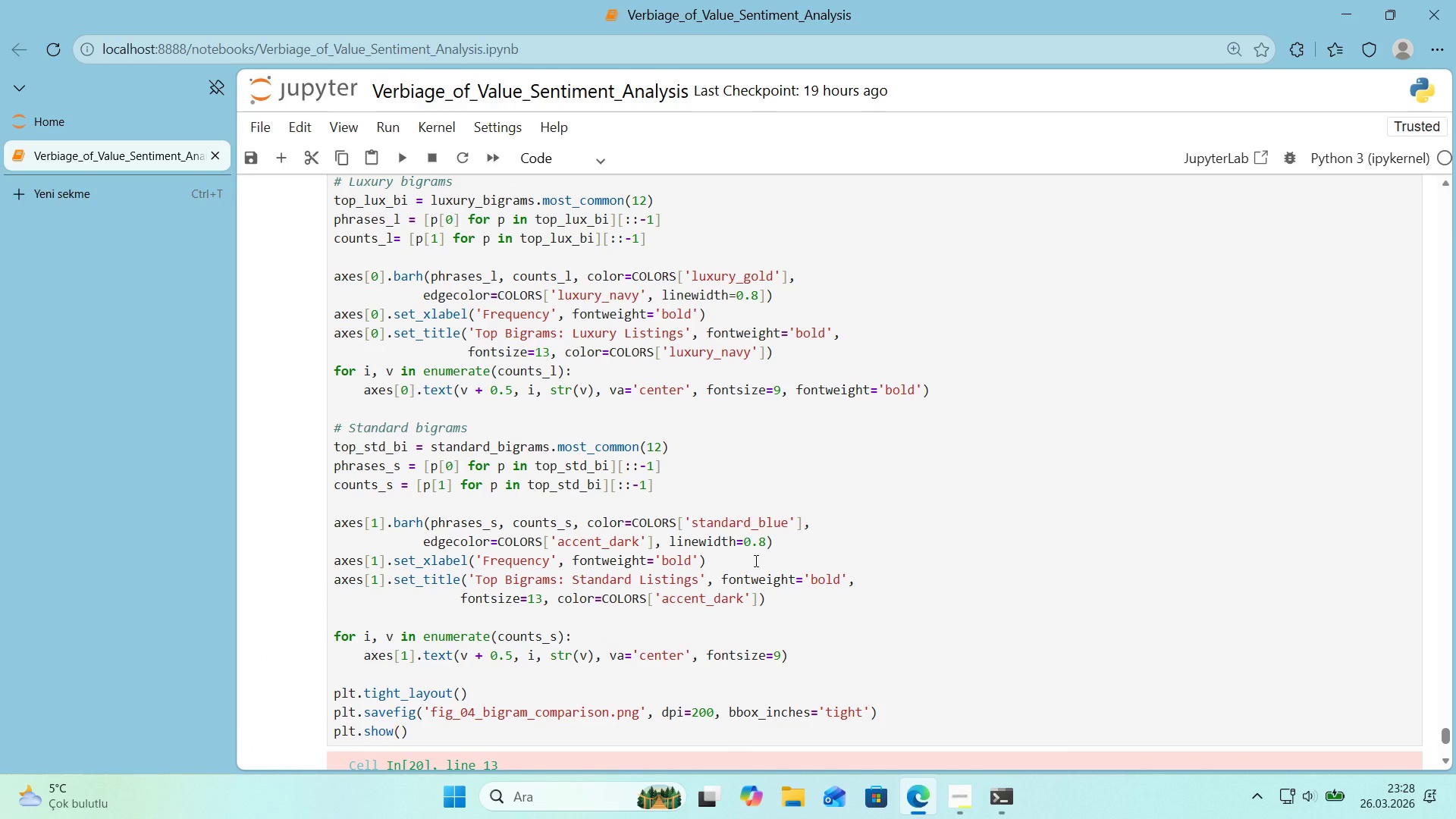 
scroll: coordinate [753, 560], scroll_direction: down, amount: 2.0
 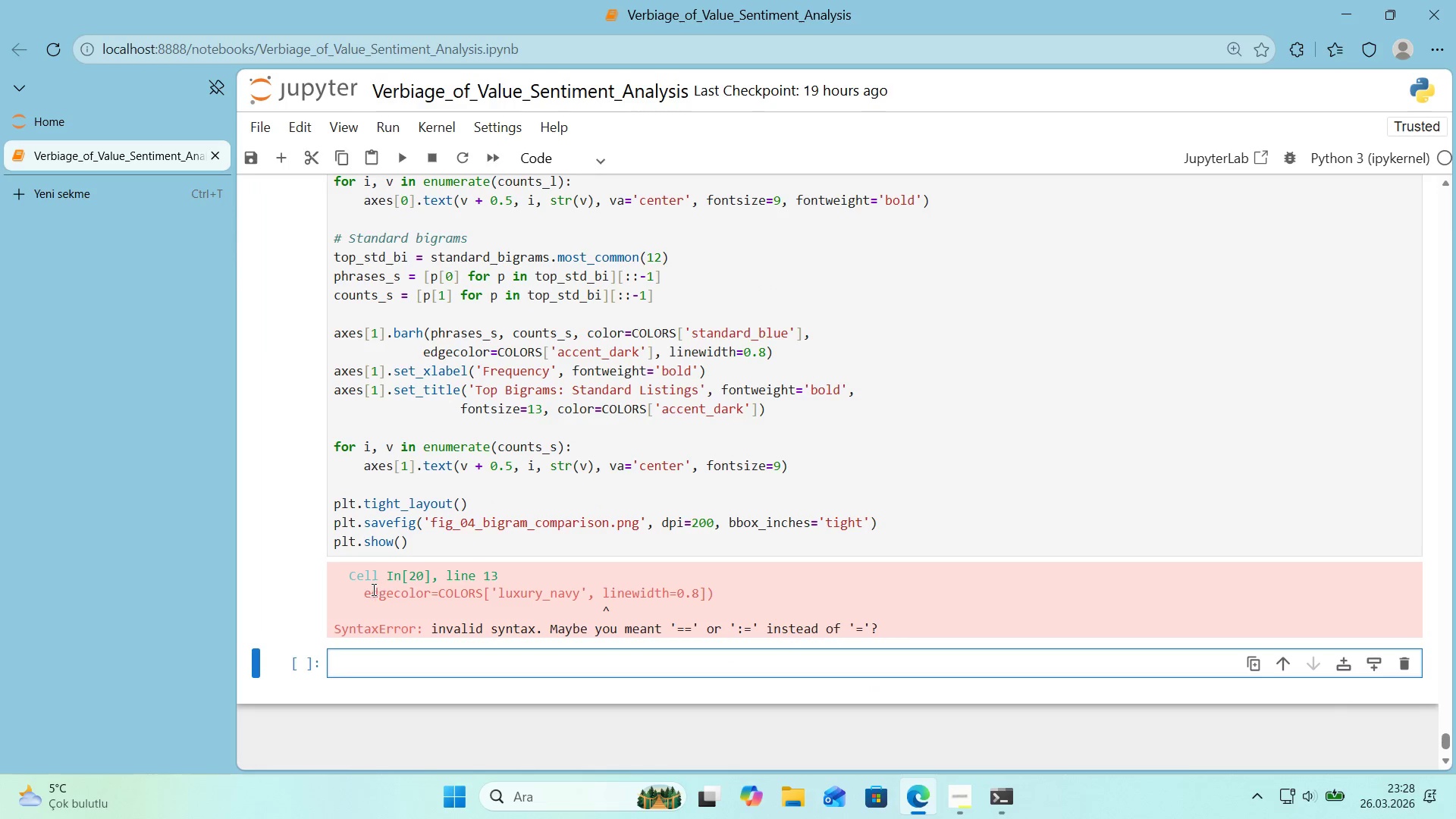 
left_click_drag(start_coordinate=[365, 590], to_coordinate=[729, 594])
 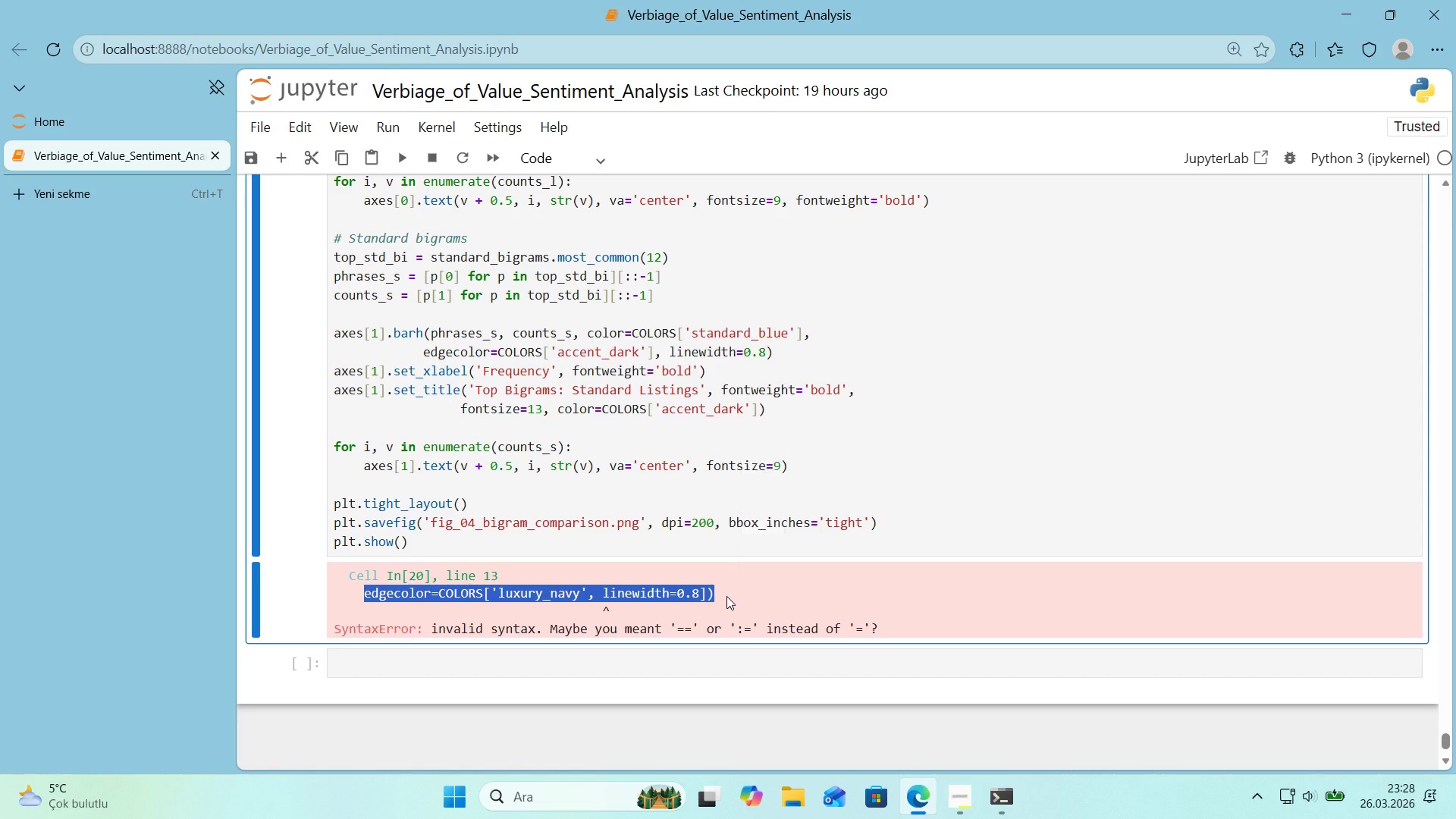 
key(Control+Shift+C)
 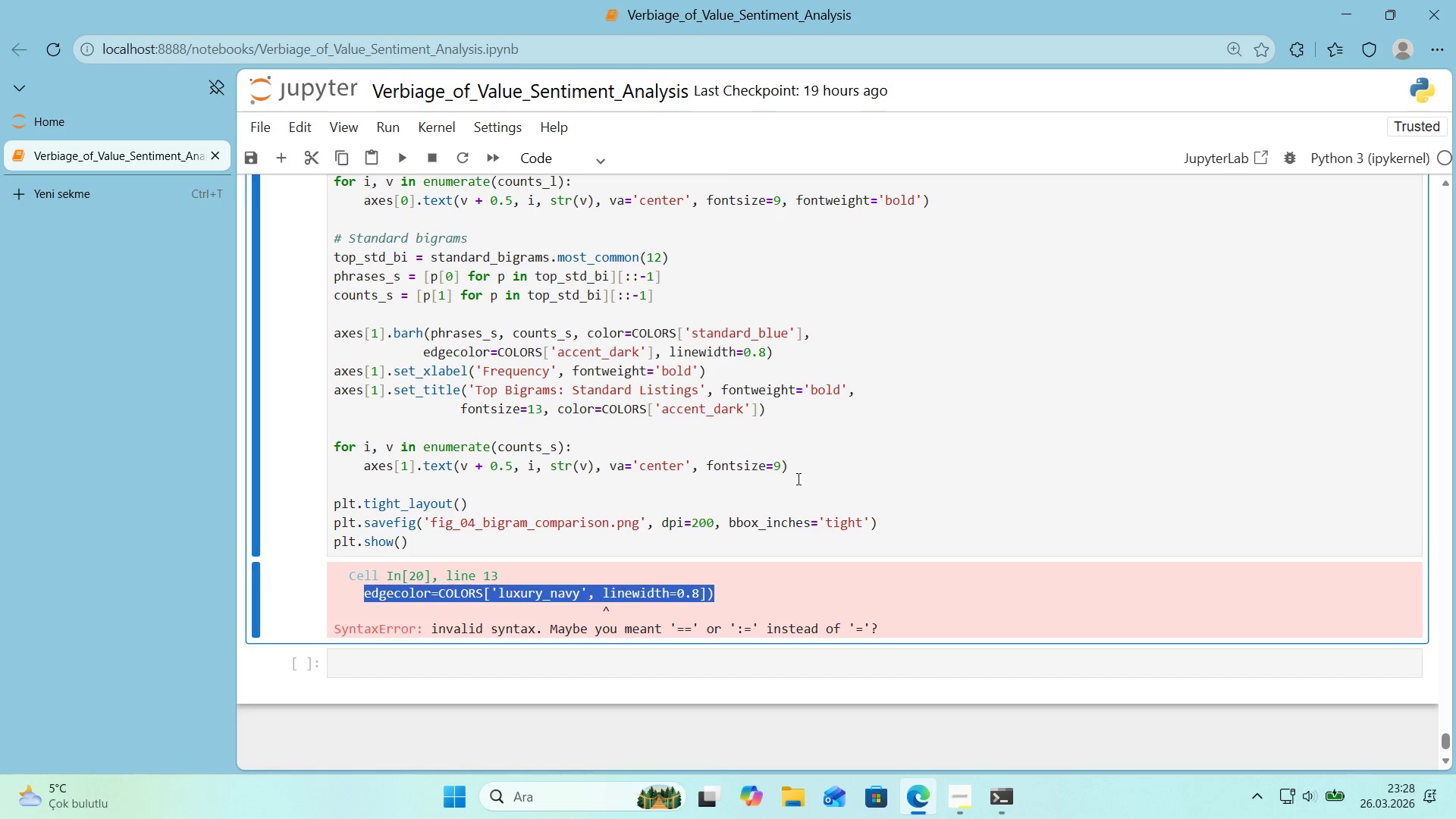 
key(Control+Shift+ControlLeft)
 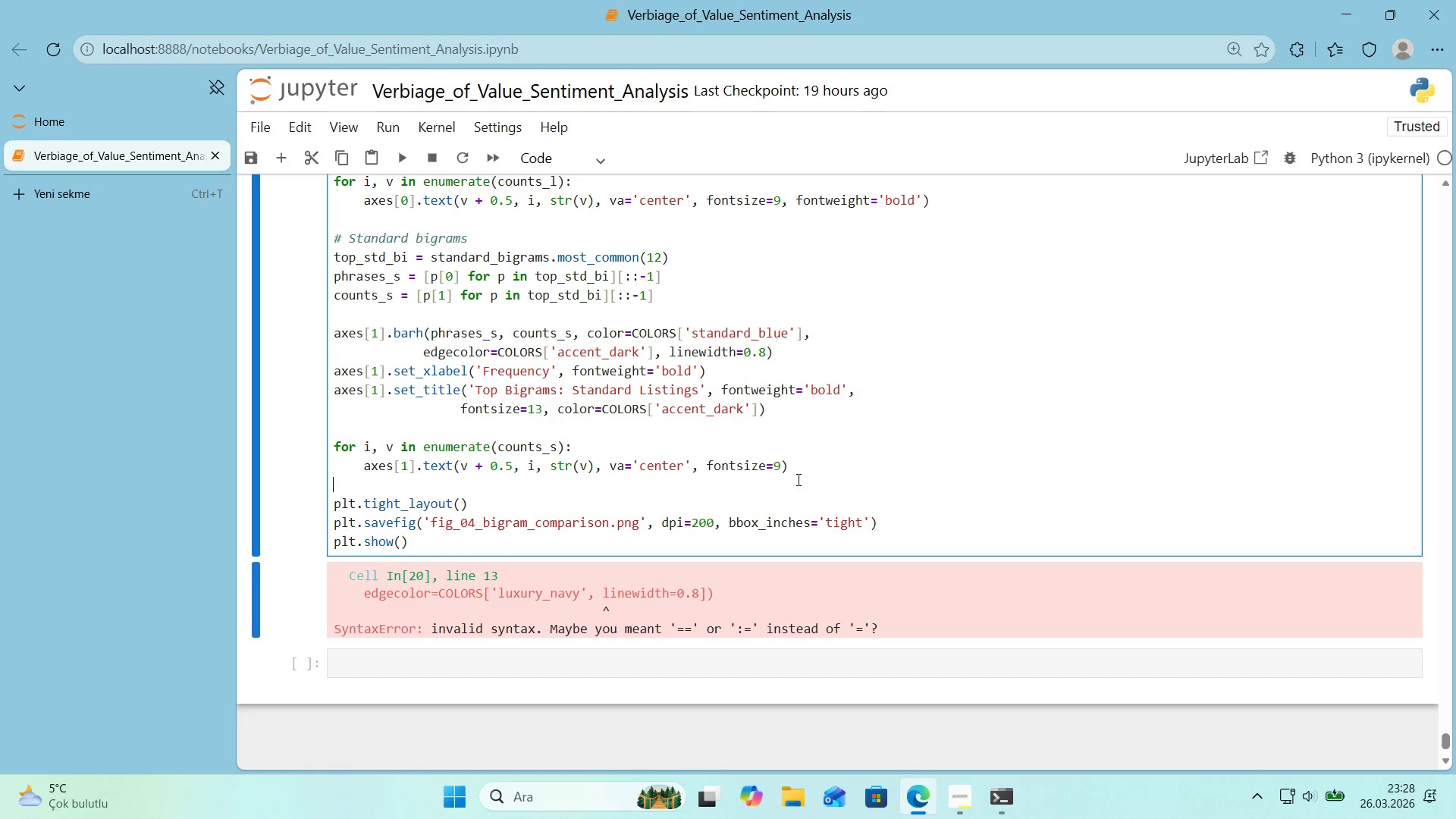 
key(Control+Shift+F)
 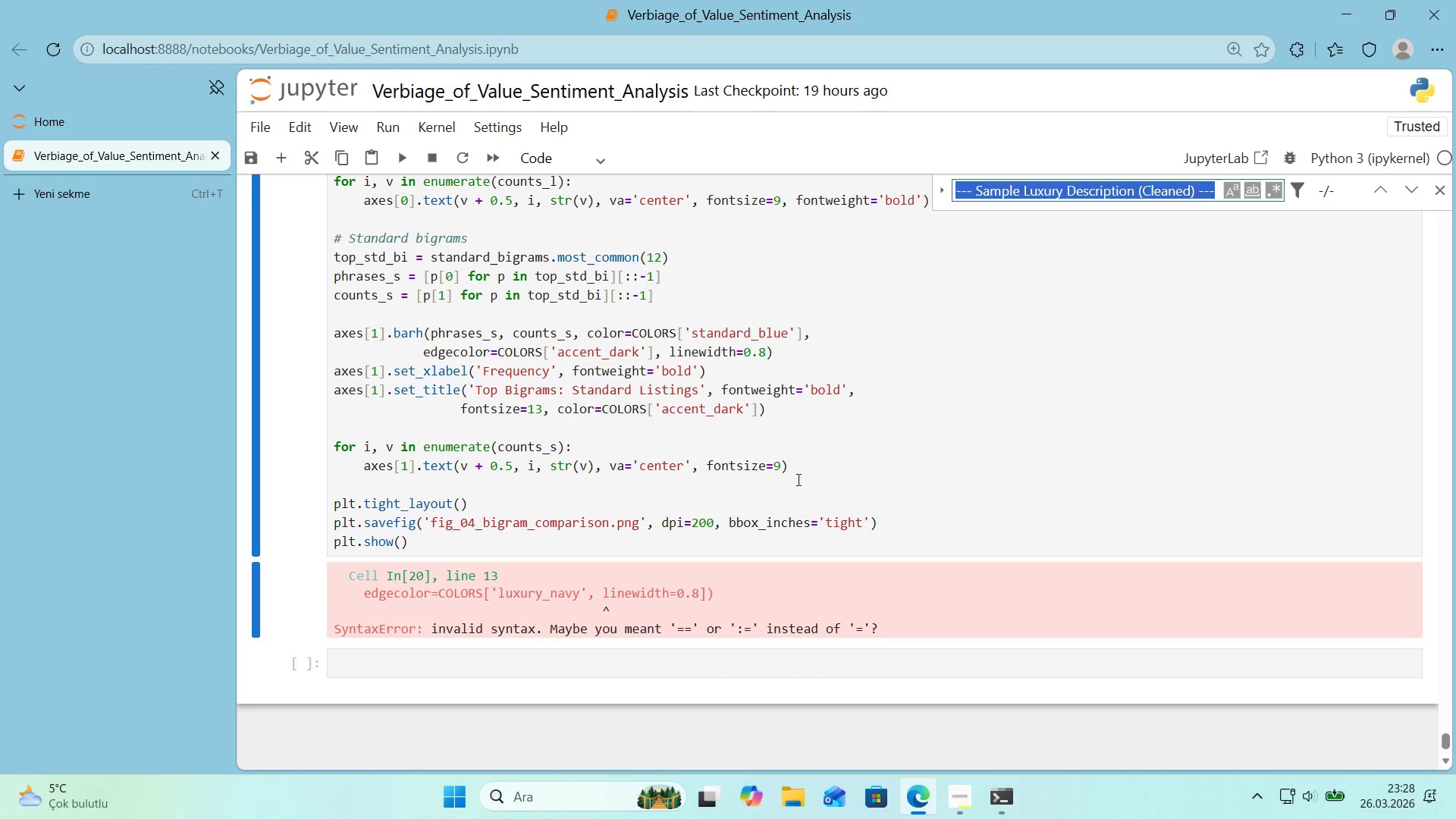 
key(Control+Shift+ControlLeft)
 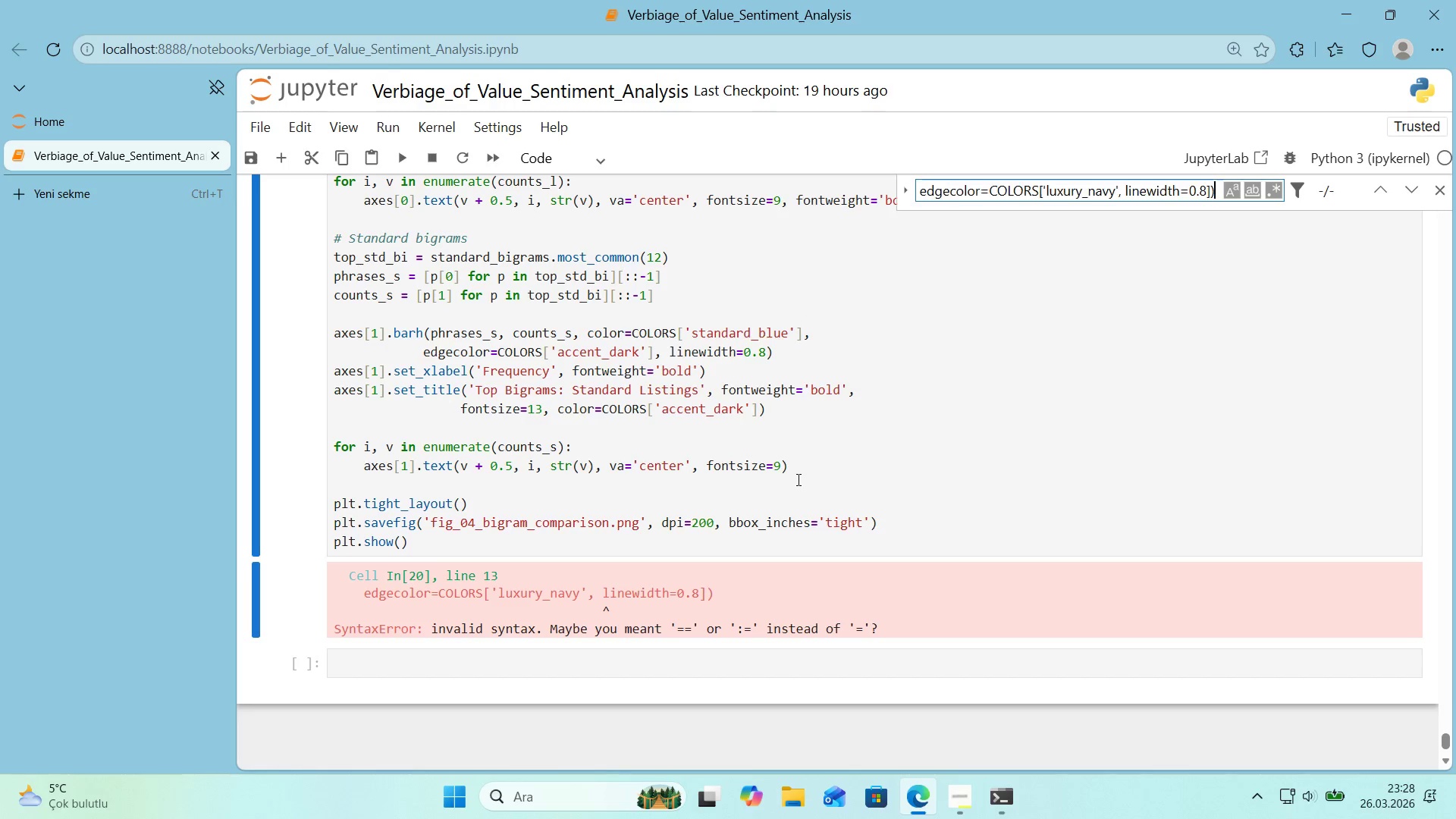 
key(Control+Shift+V)
 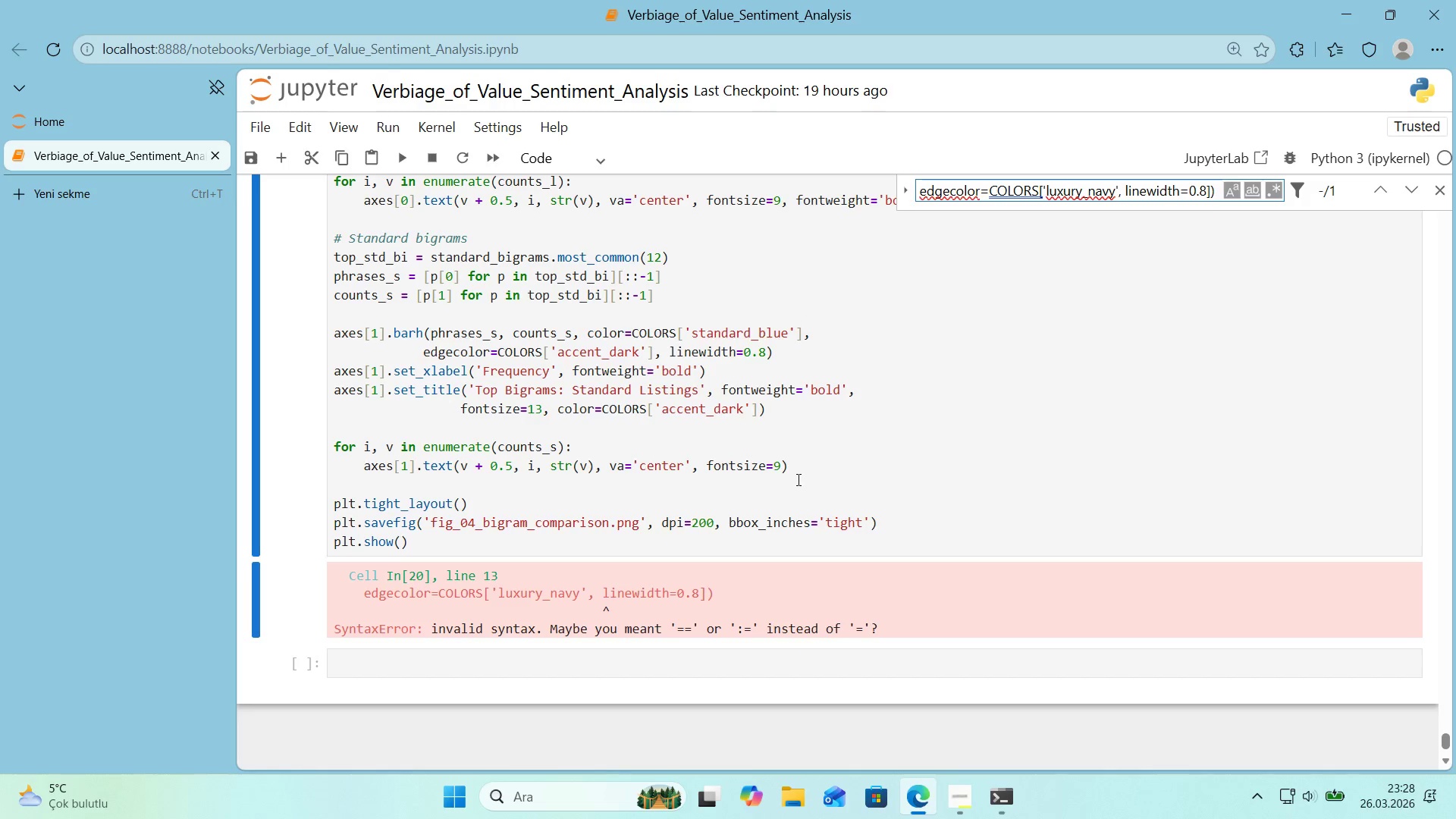 
key(Shift+Enter)
 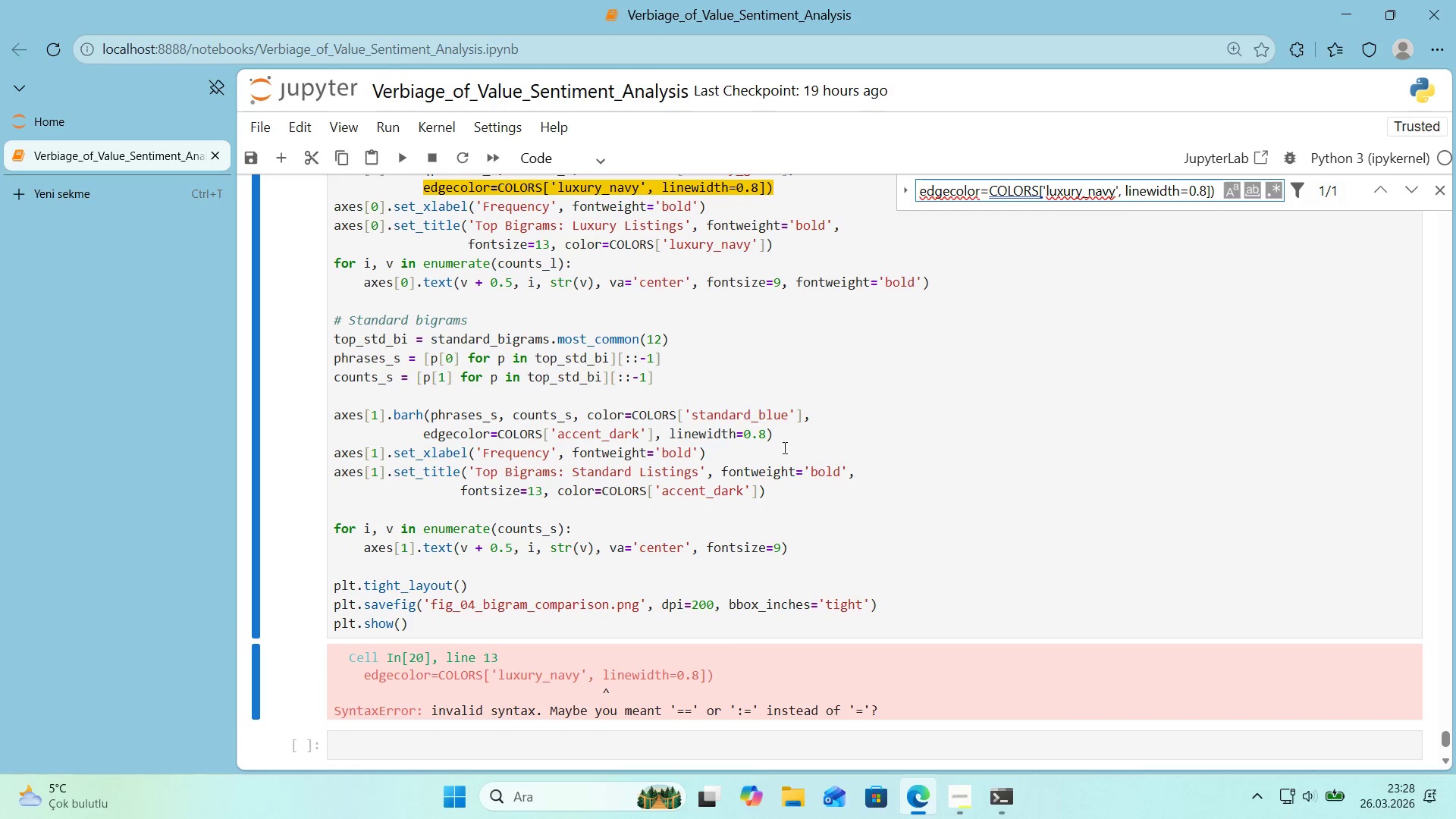 
scroll: coordinate [794, 425], scroll_direction: up, amount: 1.0
 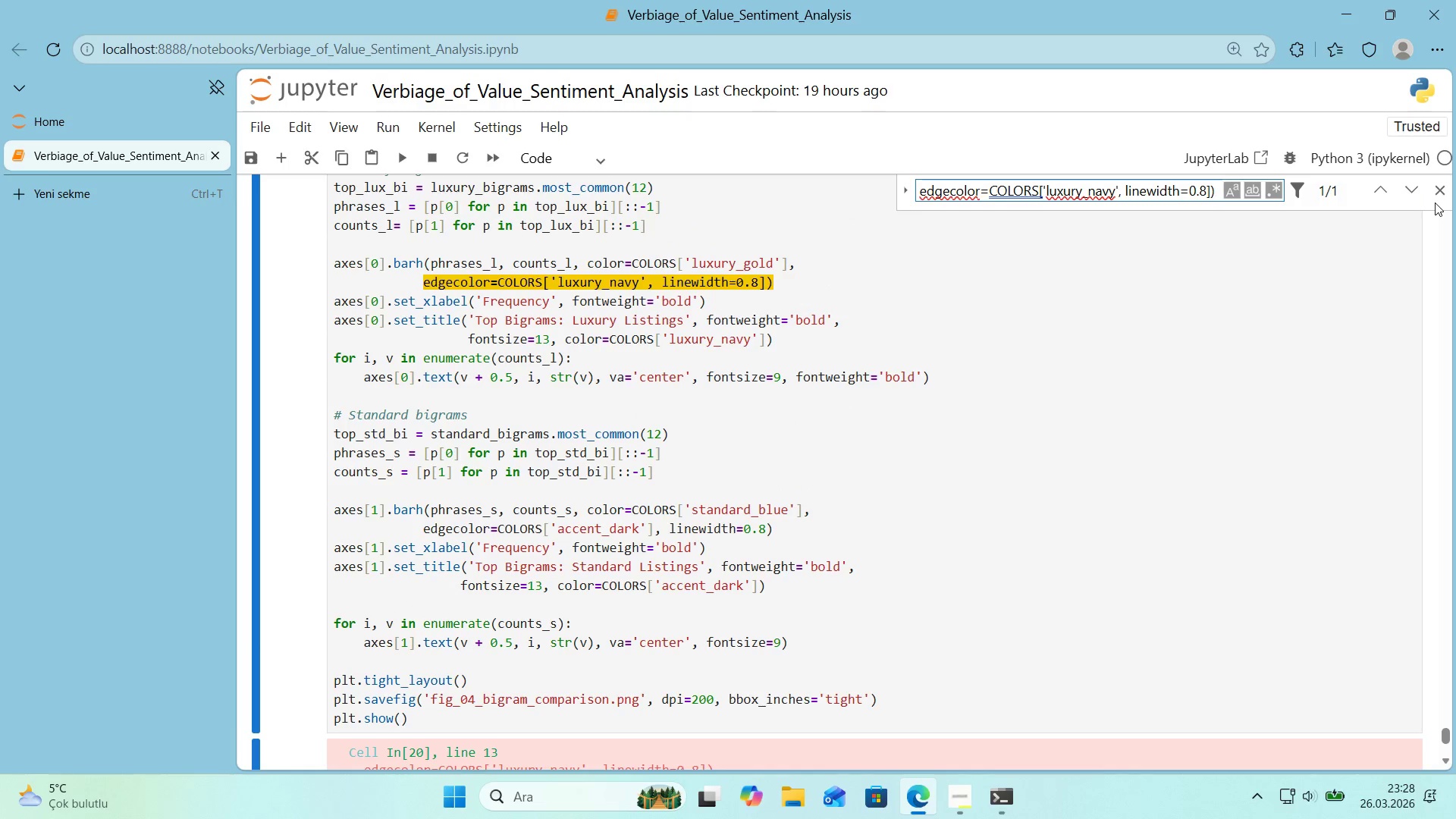 
left_click([1435, 194])
 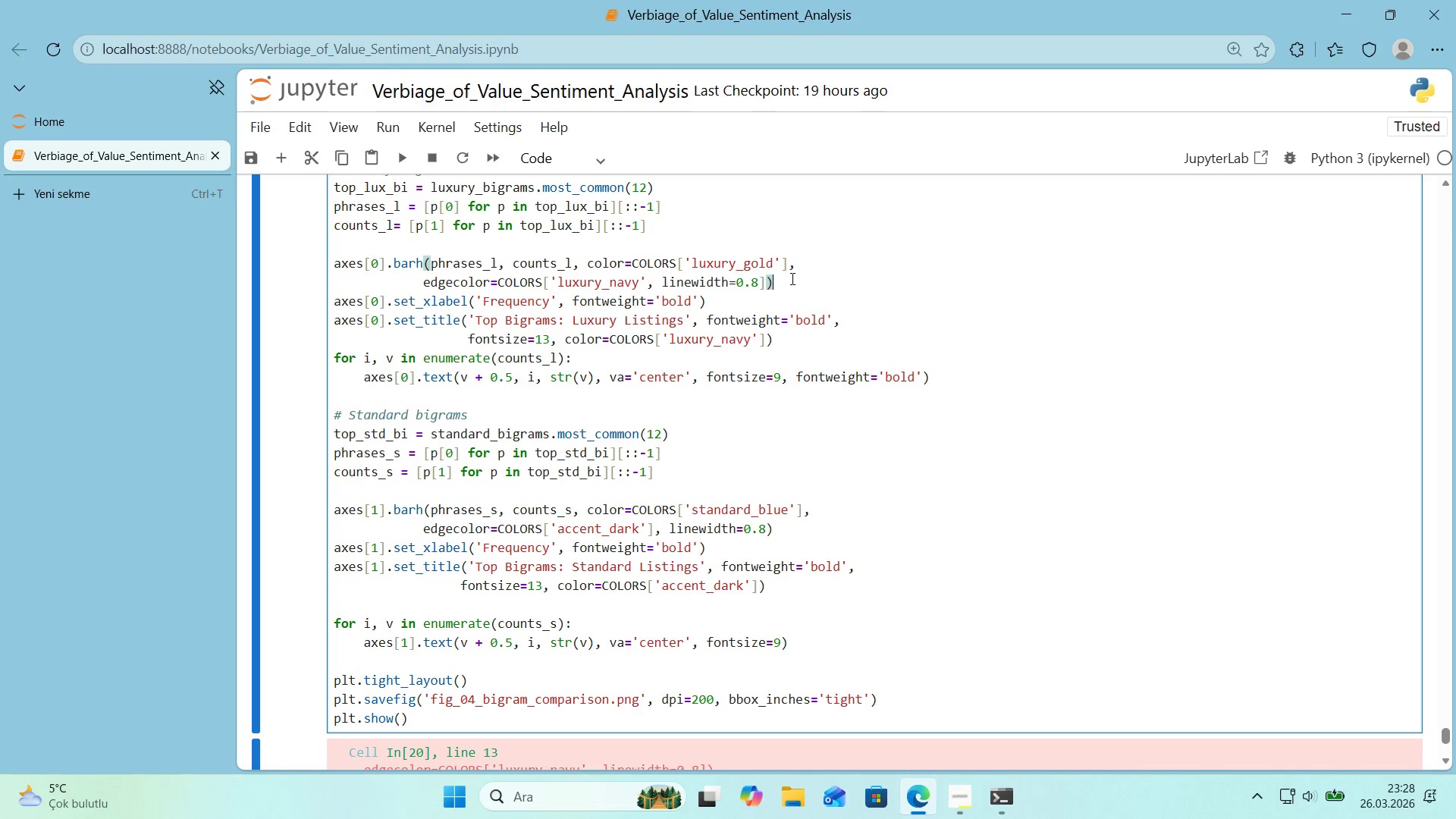 
wait(12.2)
 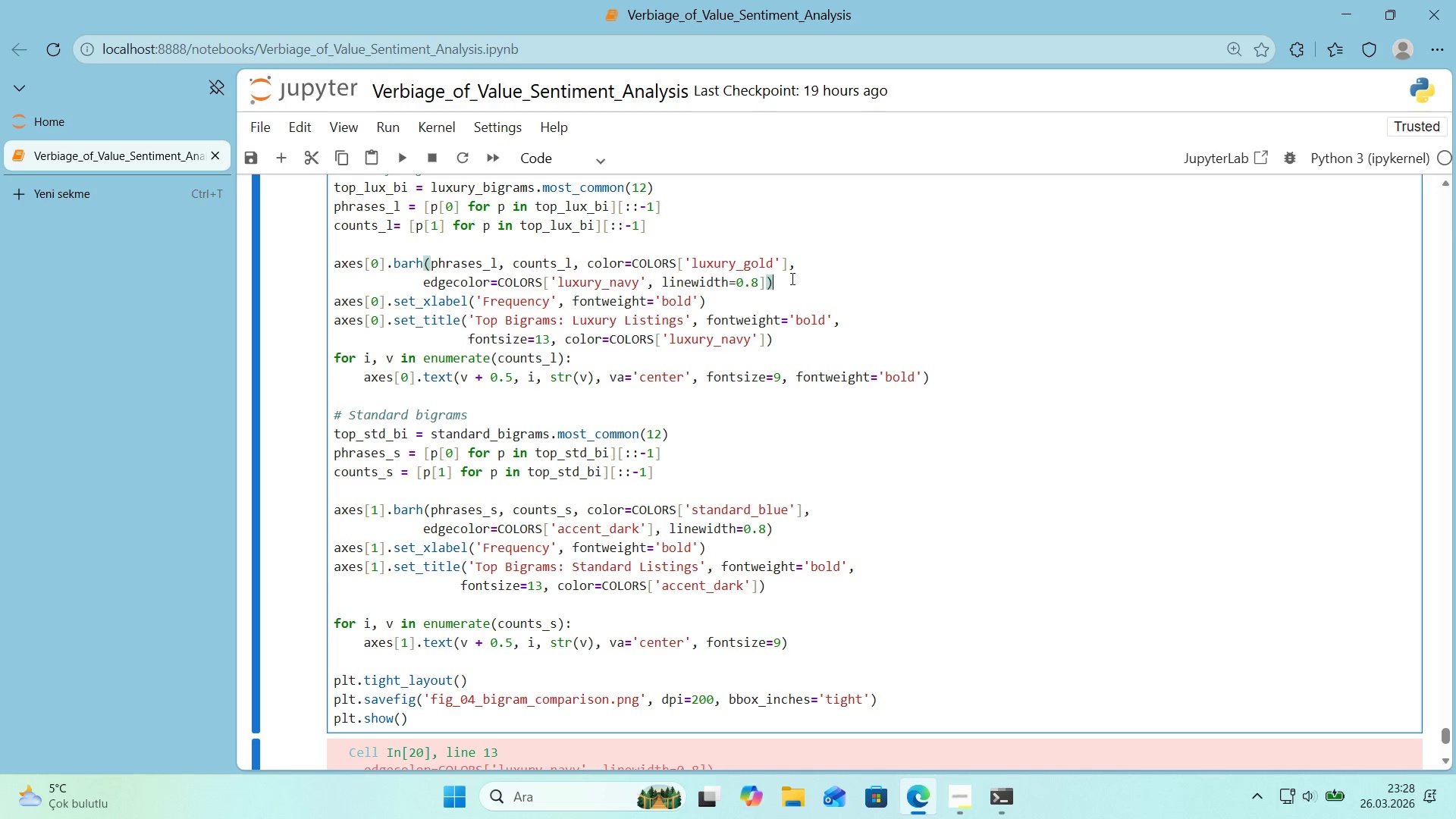 
left_click_drag(start_coordinate=[767, 281], to_coordinate=[761, 283])
 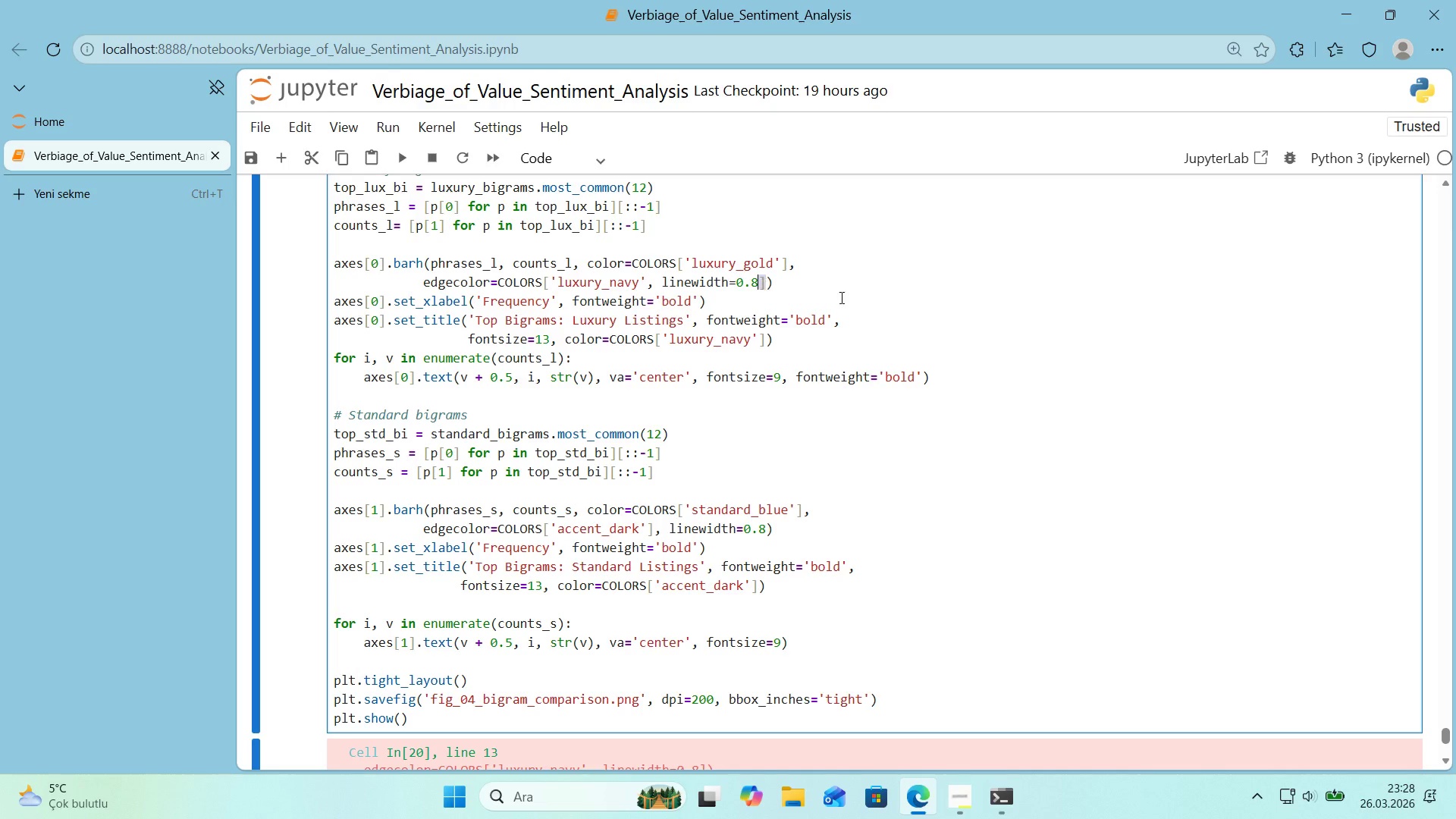 
key(Control+Shift+X)
 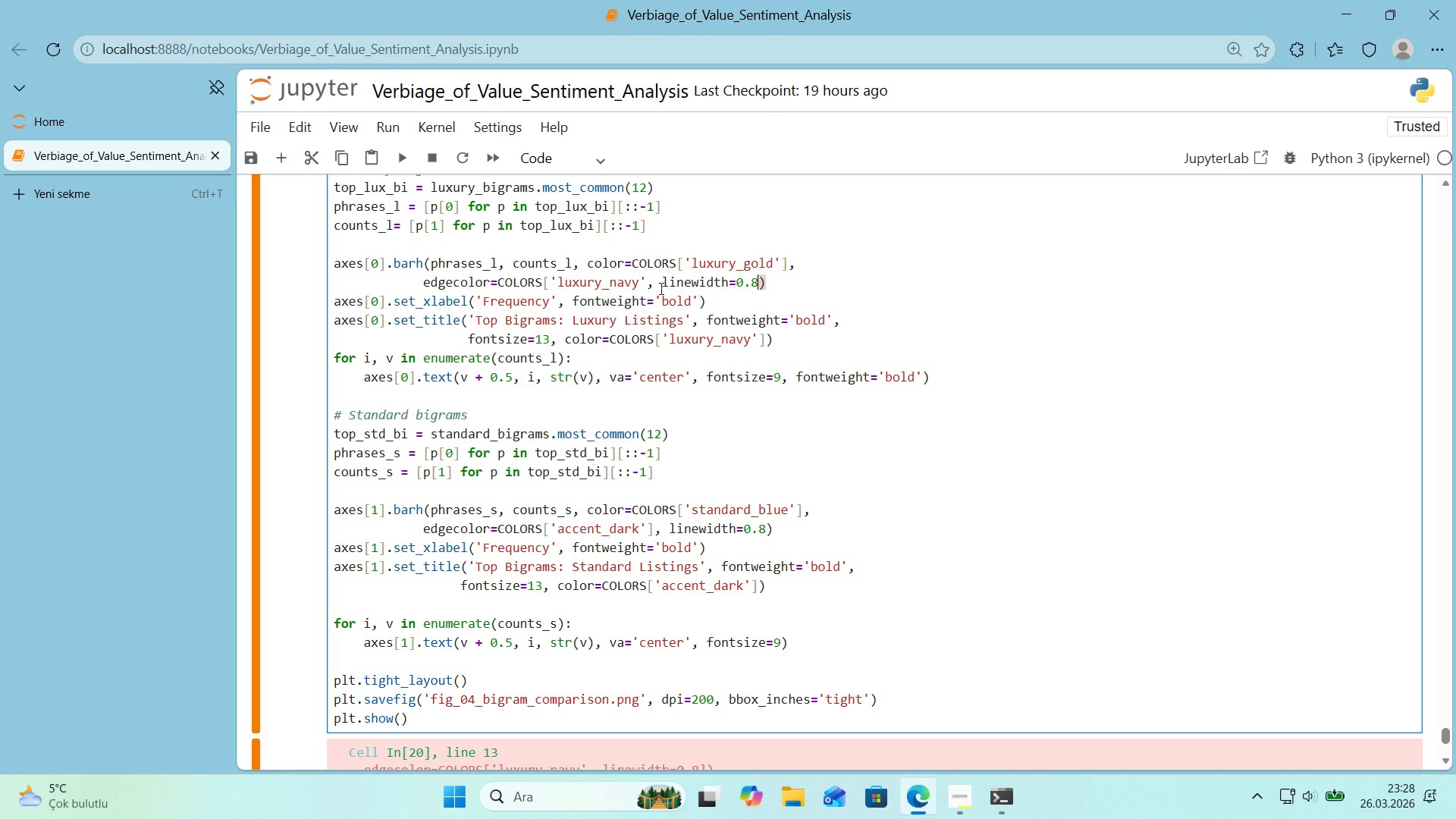 
left_click([650, 284])
 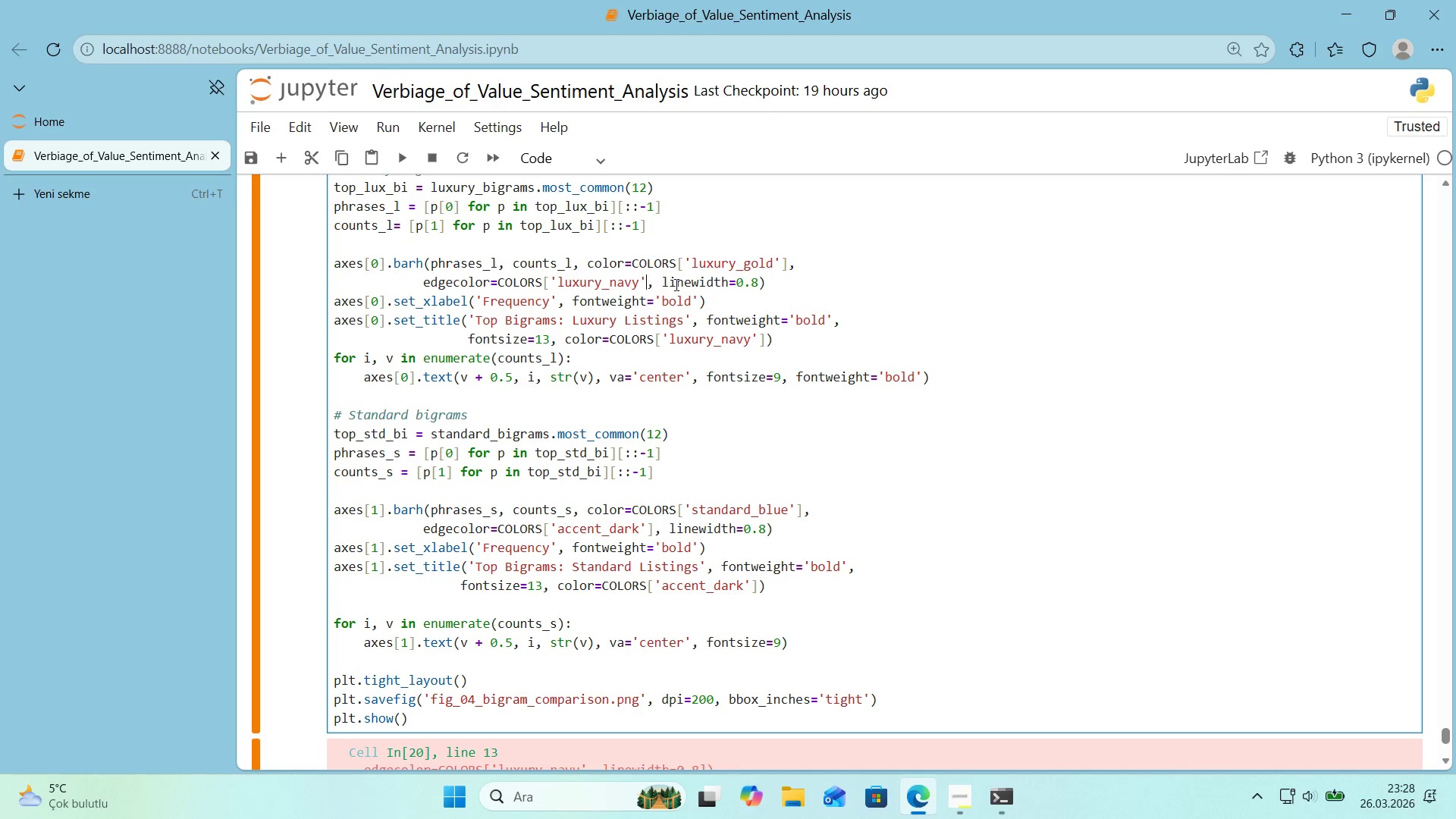 
key(Control+Shift+ControlLeft)
 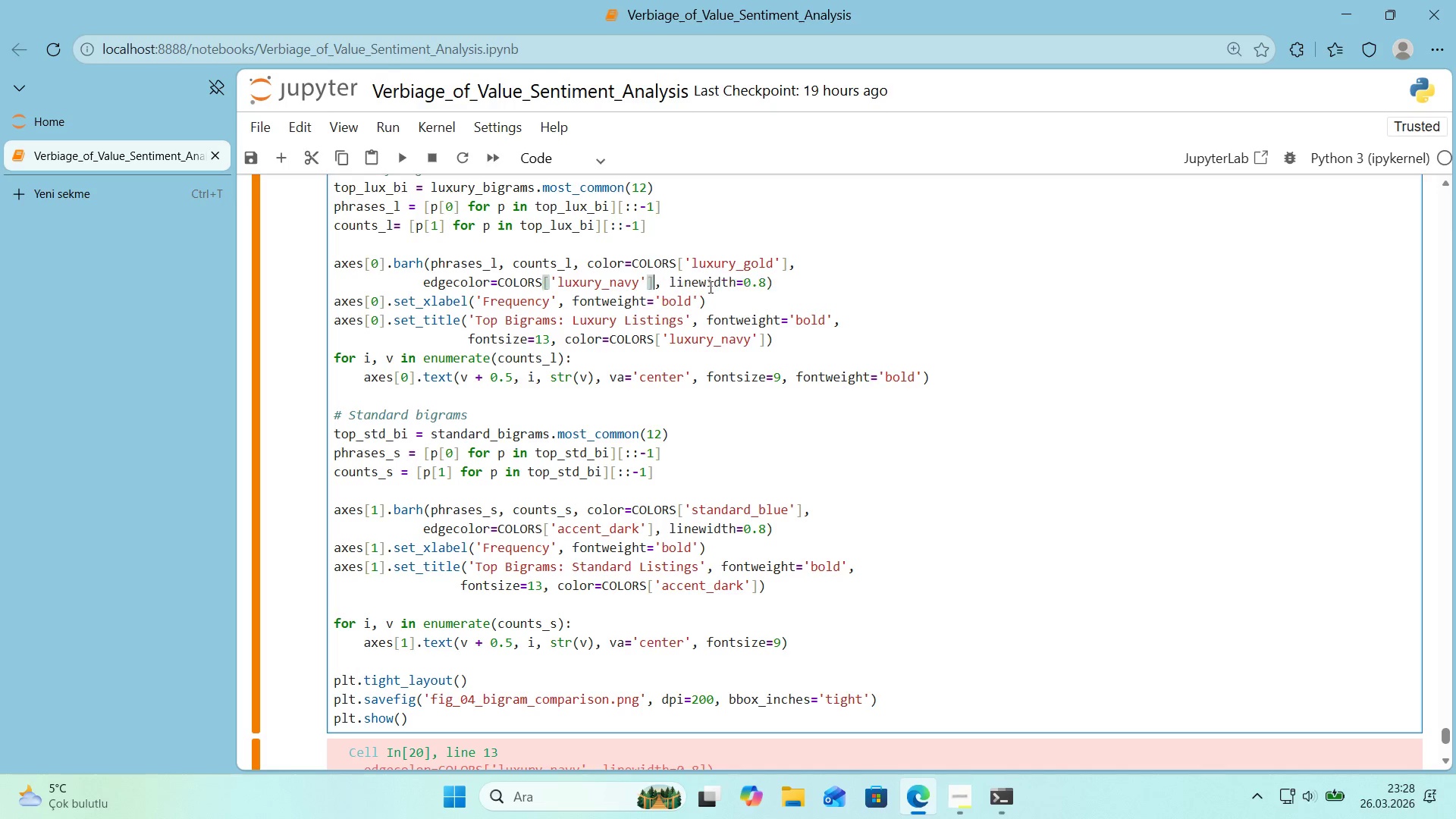 
key(Control+Shift+V)
 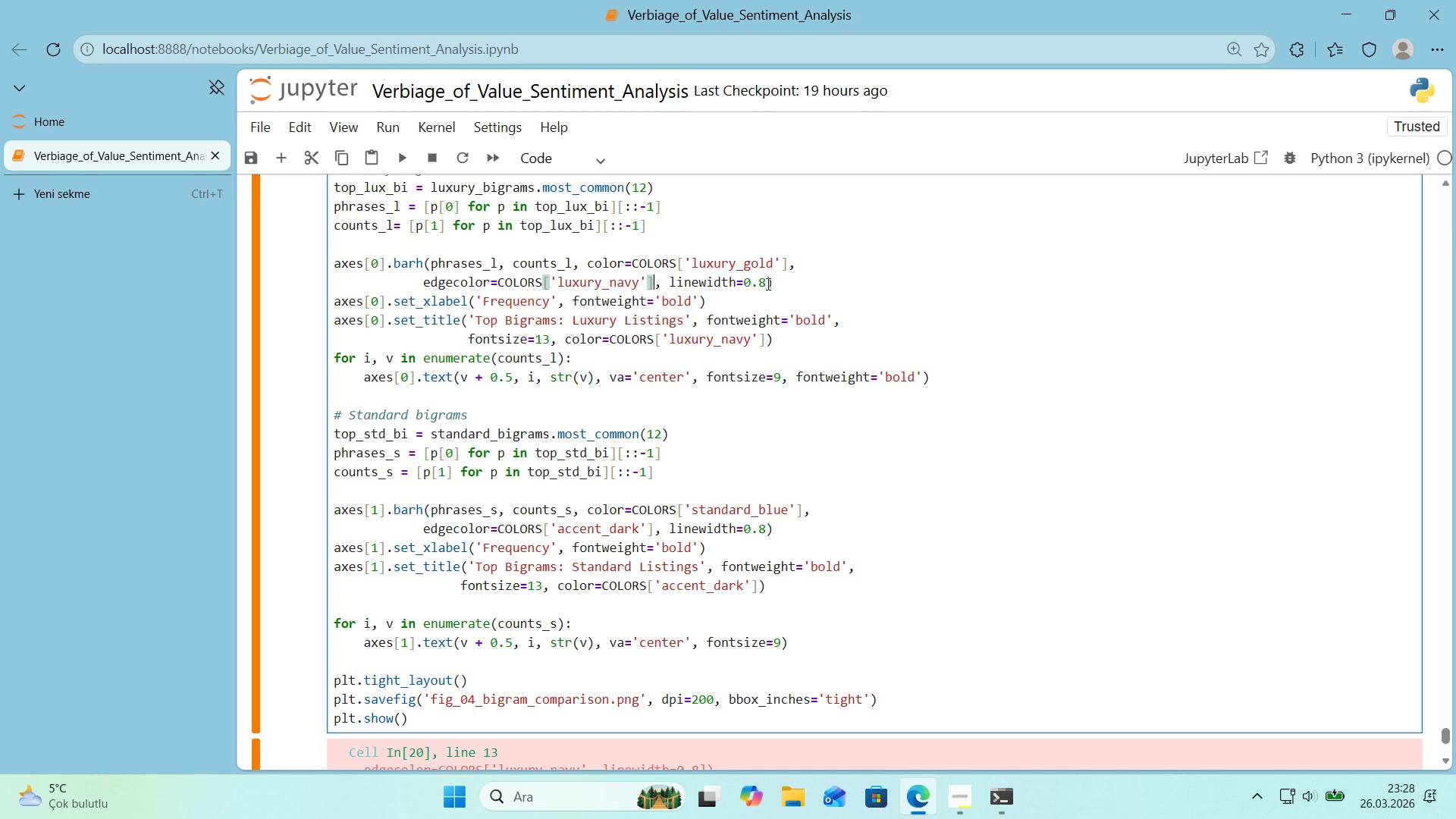 
left_click([796, 275])
 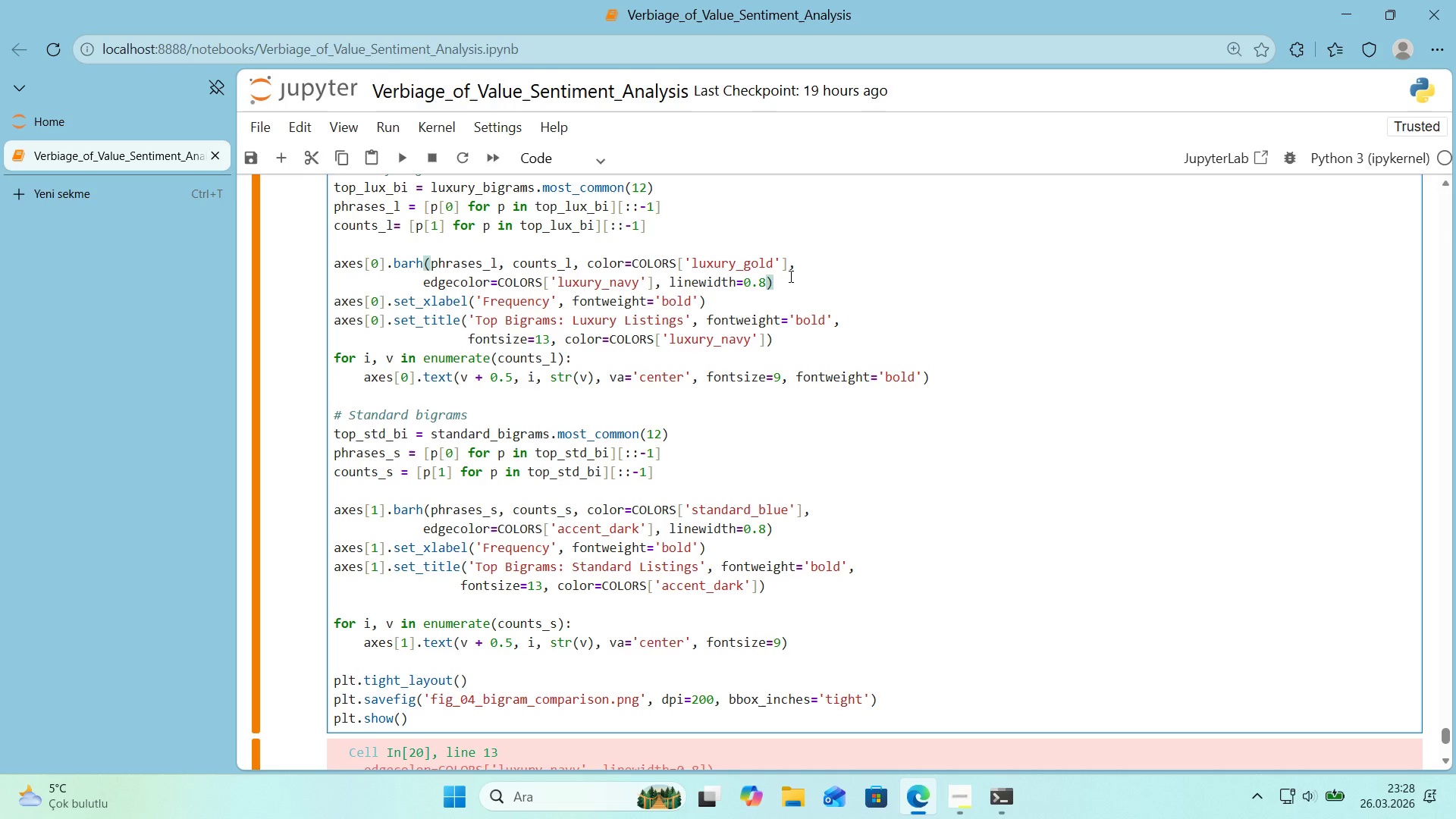 
left_click([817, 274])
 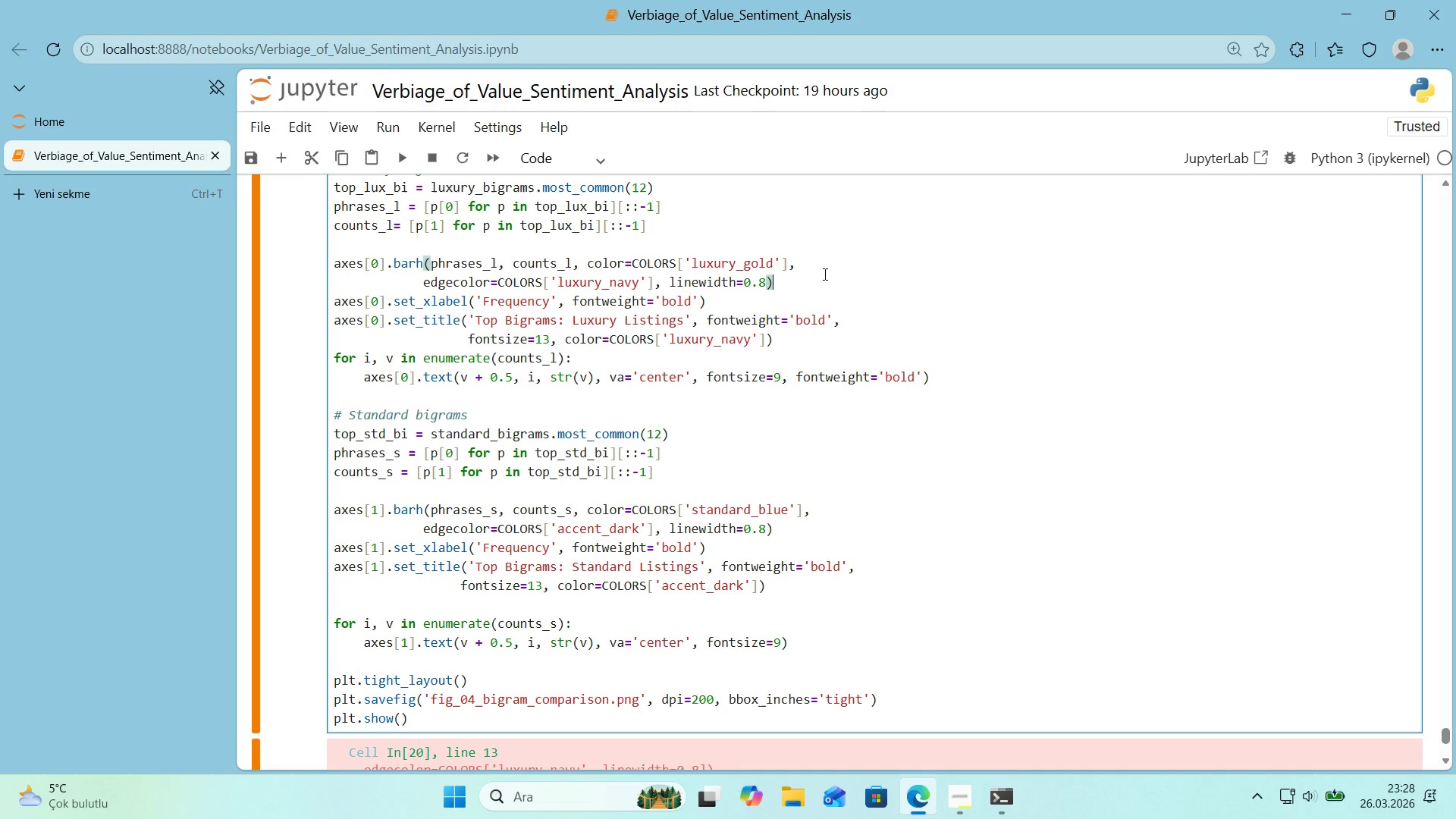 
key(Shift+Enter)
 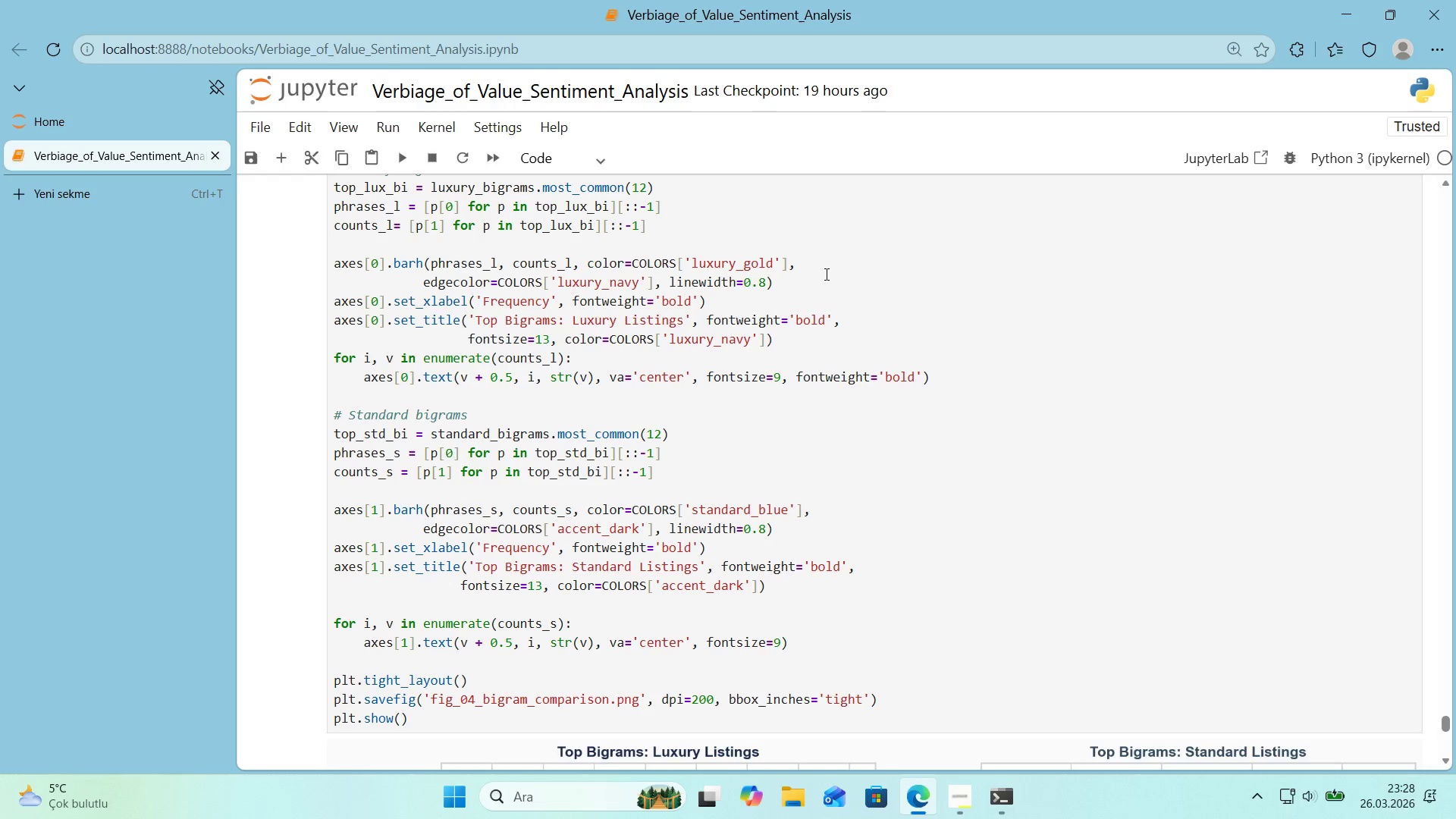 
scroll: coordinate [832, 285], scroll_direction: down, amount: 6.0
 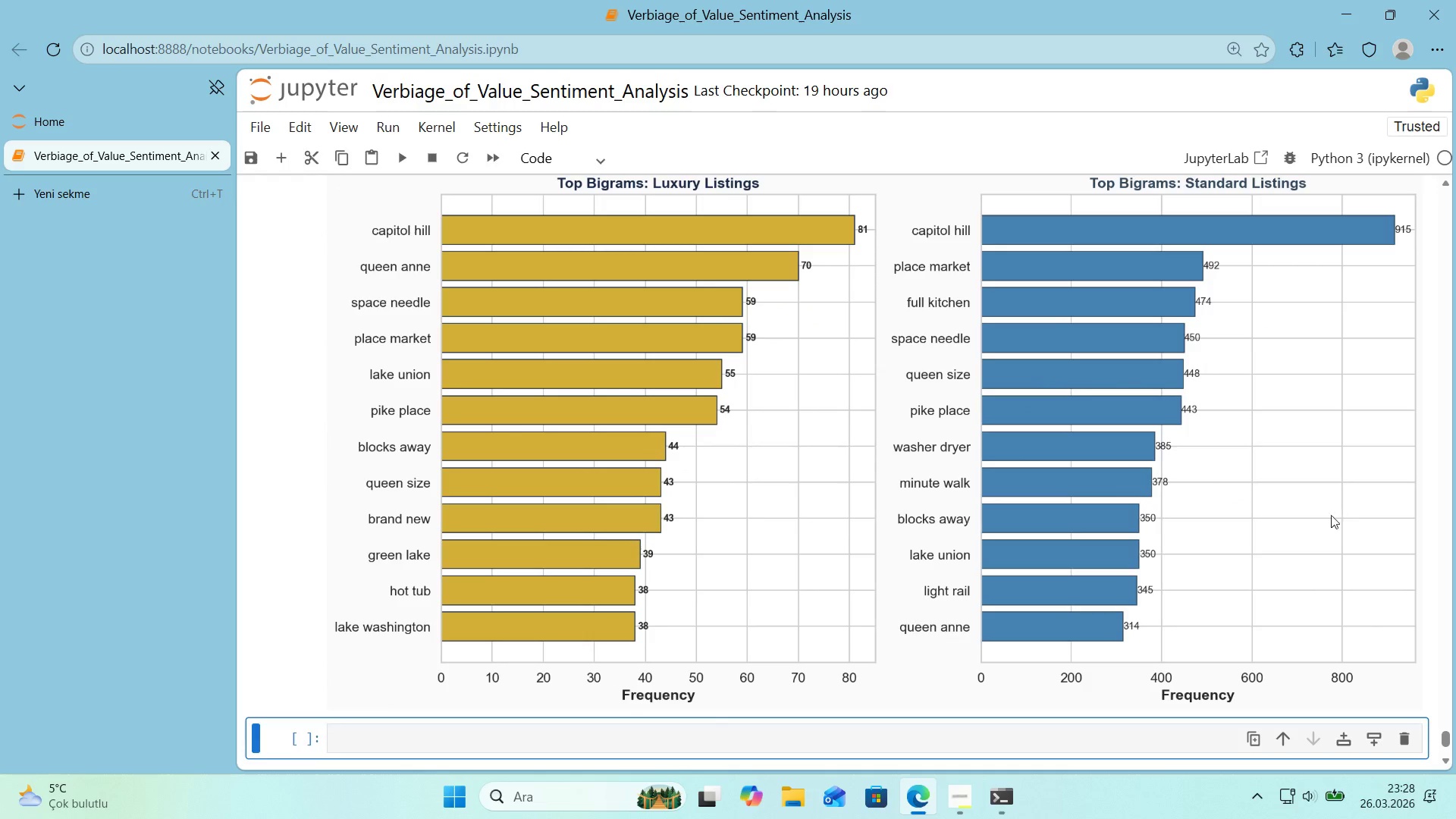 
scroll: coordinate [1123, 426], scroll_direction: up, amount: 1.0
 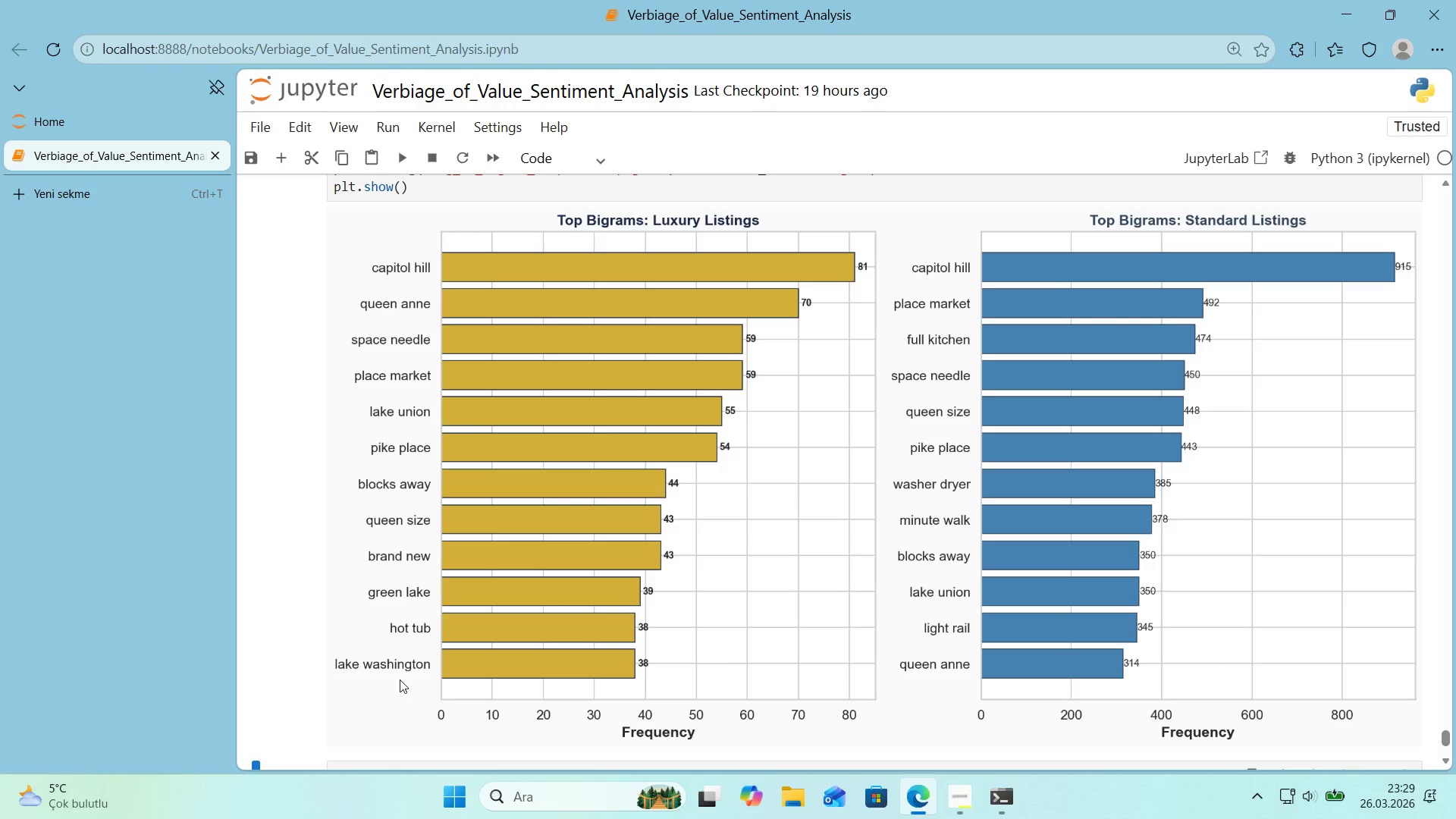 
wait(54.39)
 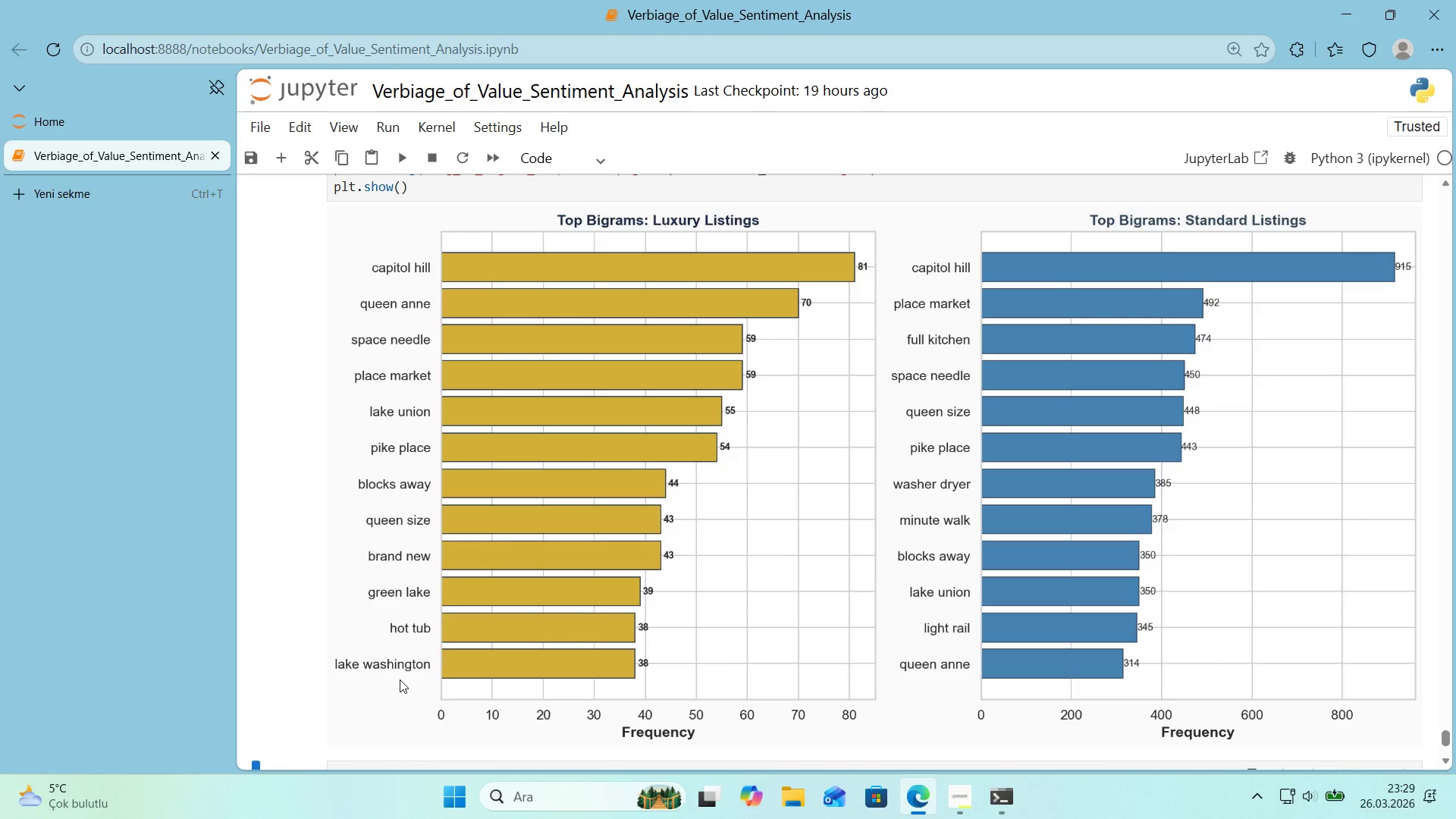 
scroll: coordinate [544, 623], scroll_direction: down, amount: 2.0
 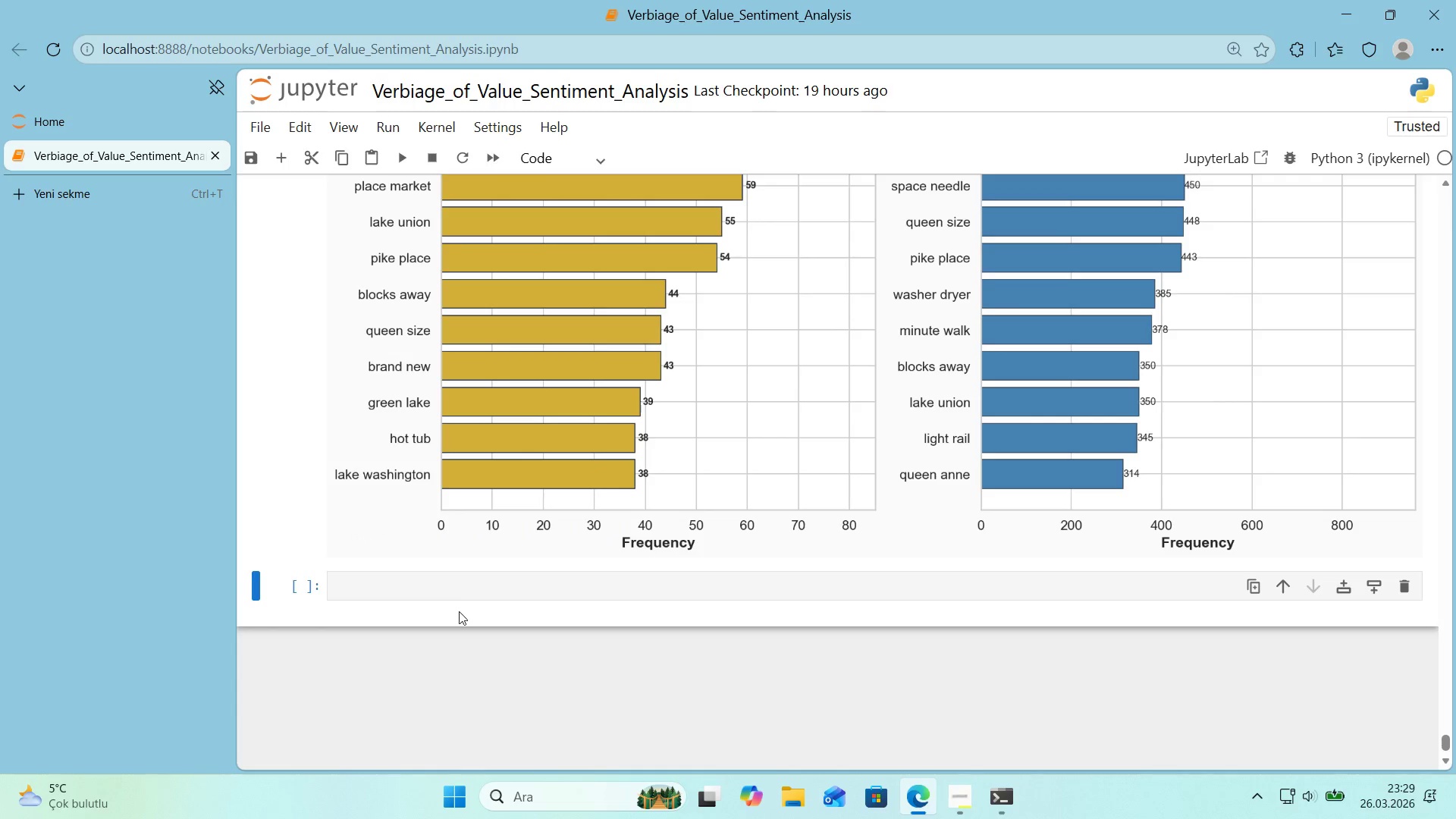 
left_click([456, 594])
 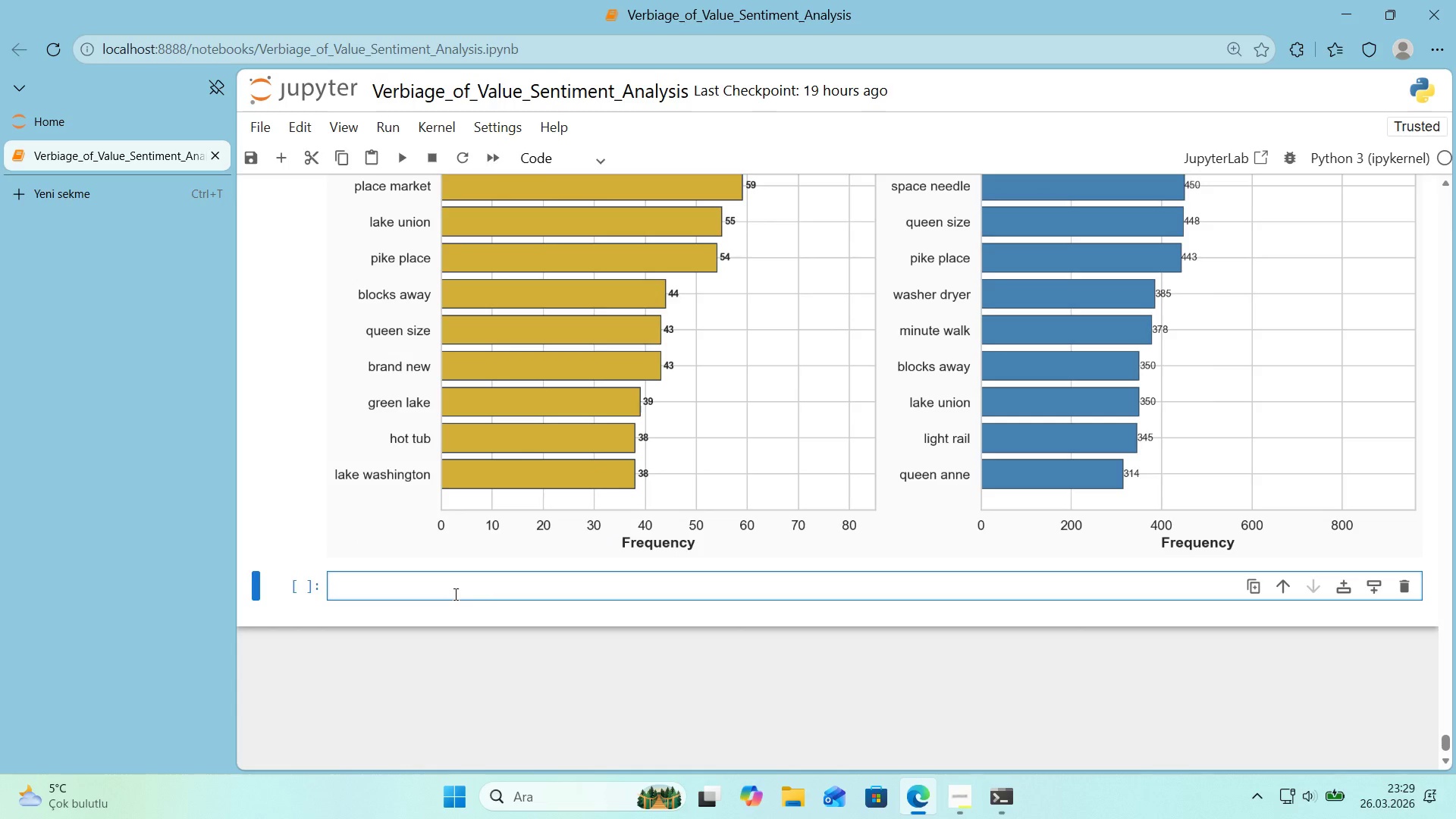 
wait(11.77)
 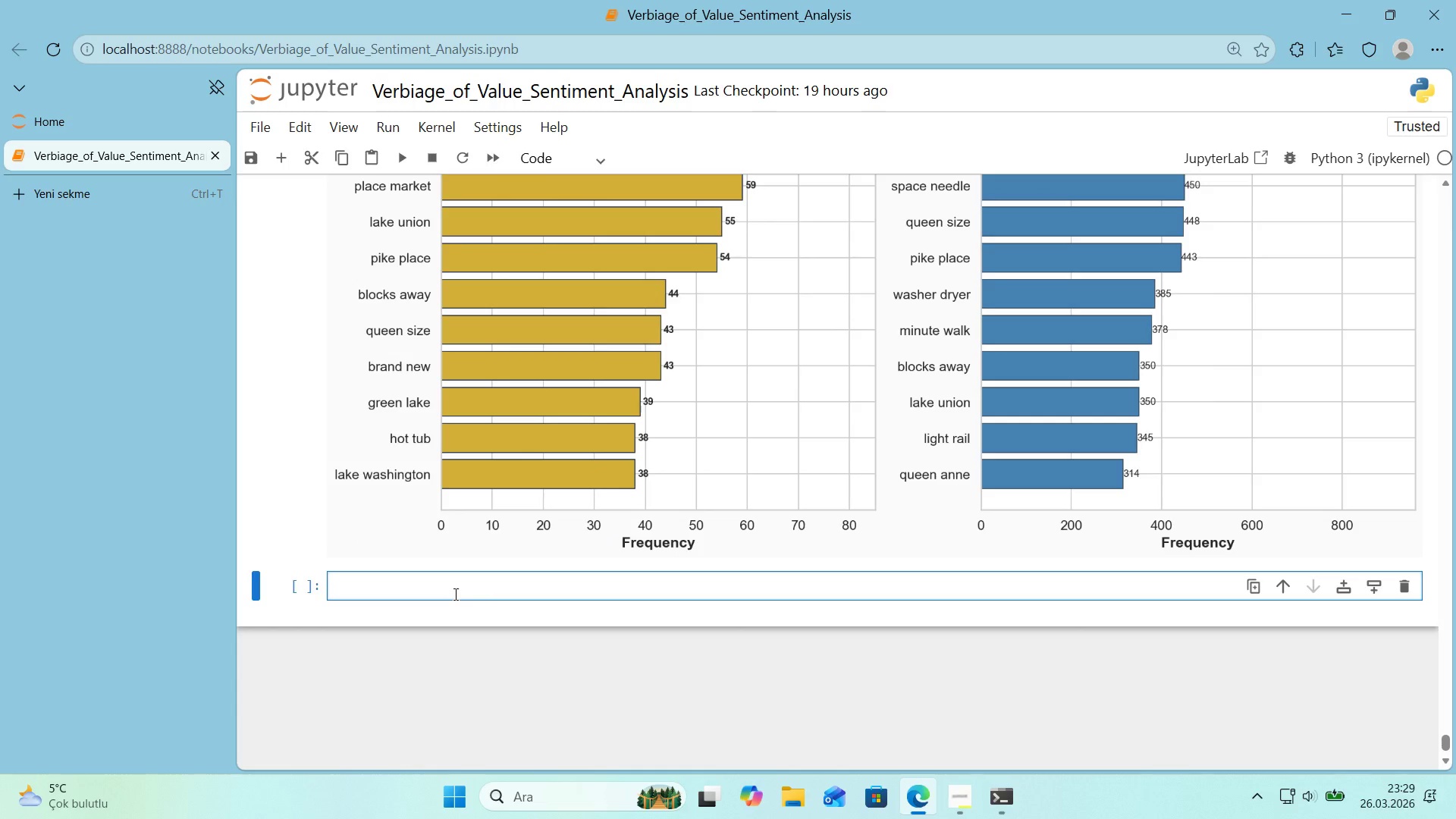 
double_click([548, 236])
 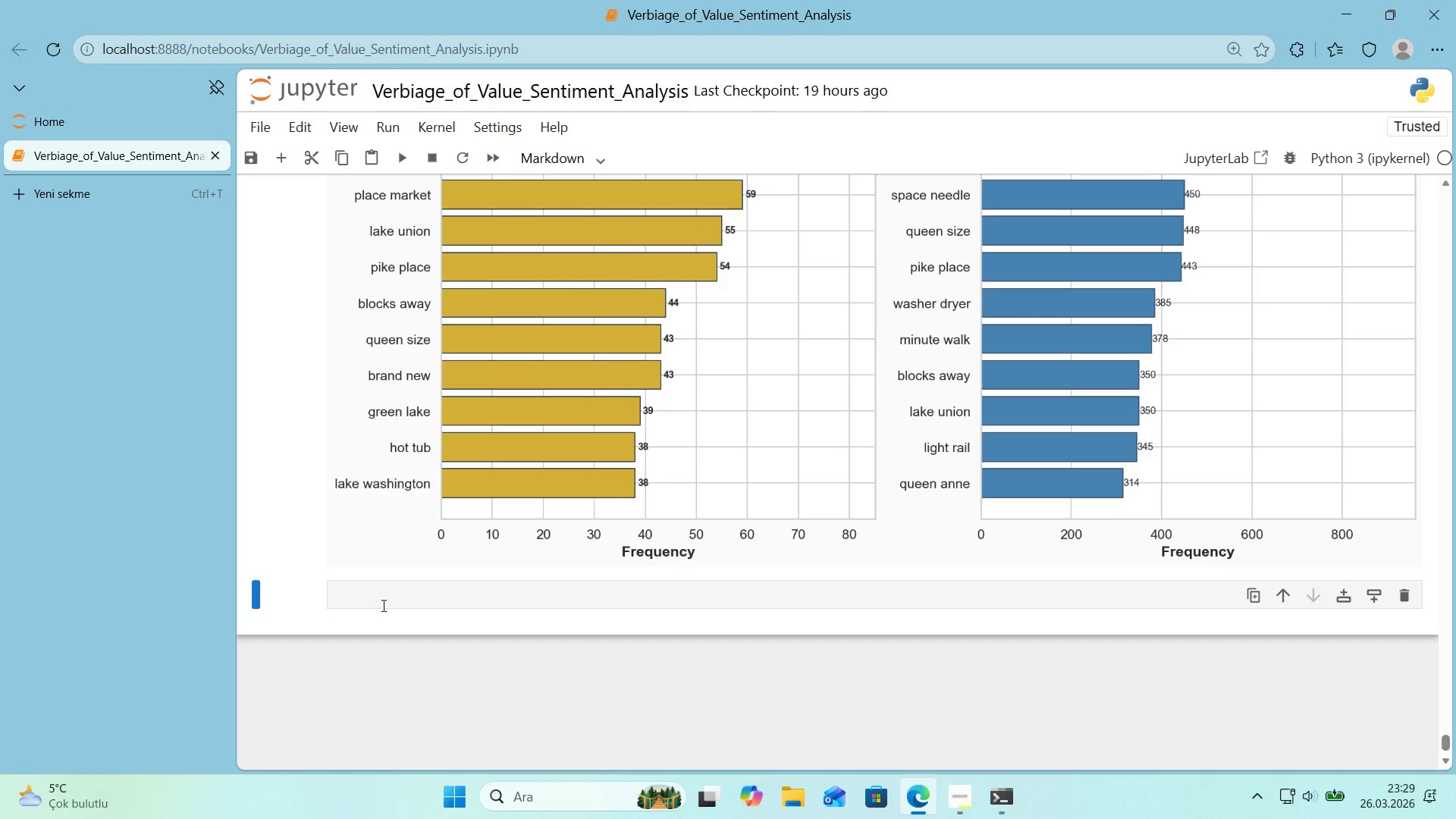 
triple_click([383, 604])
 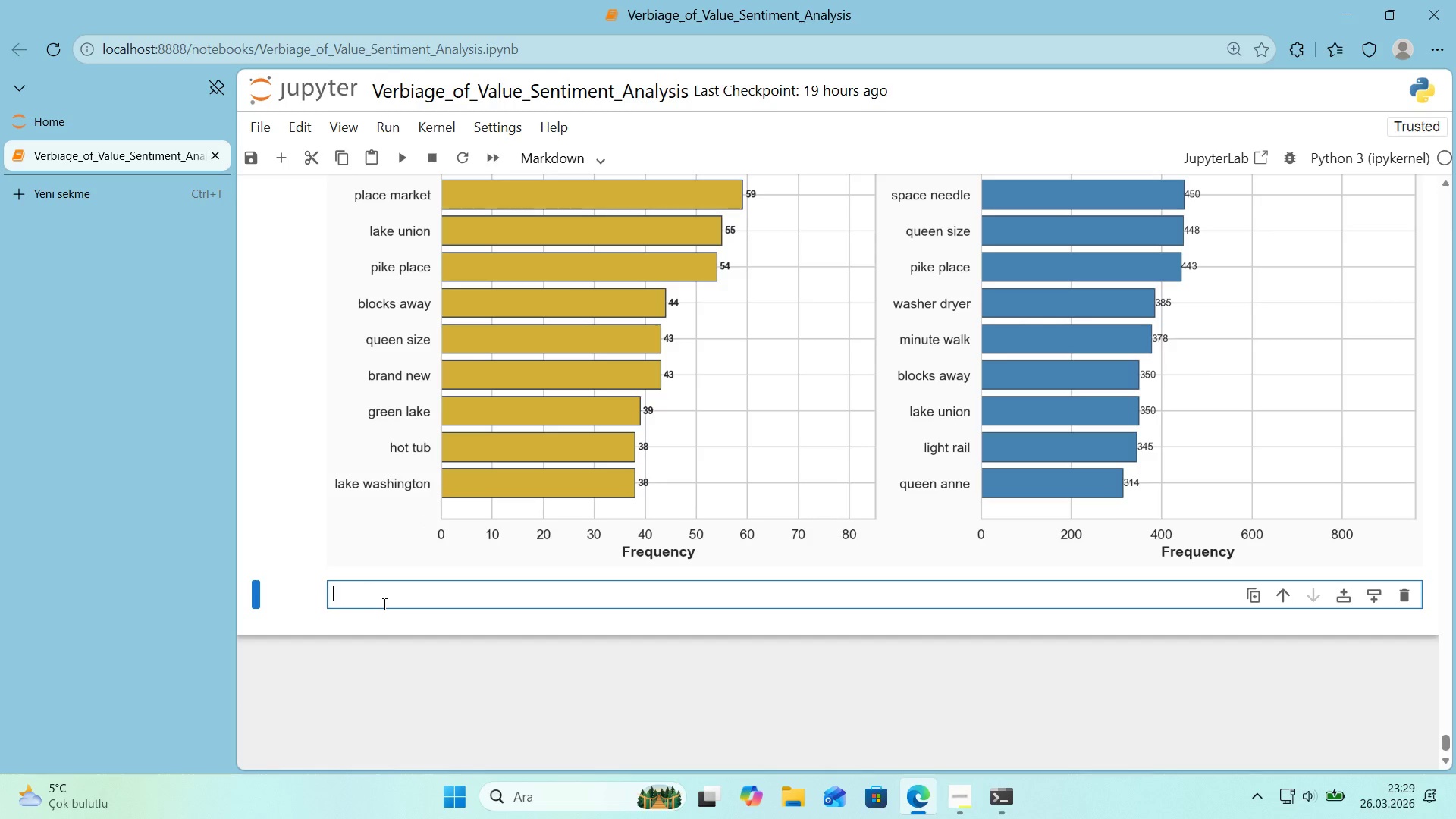 
key(Alt+Control+3)
 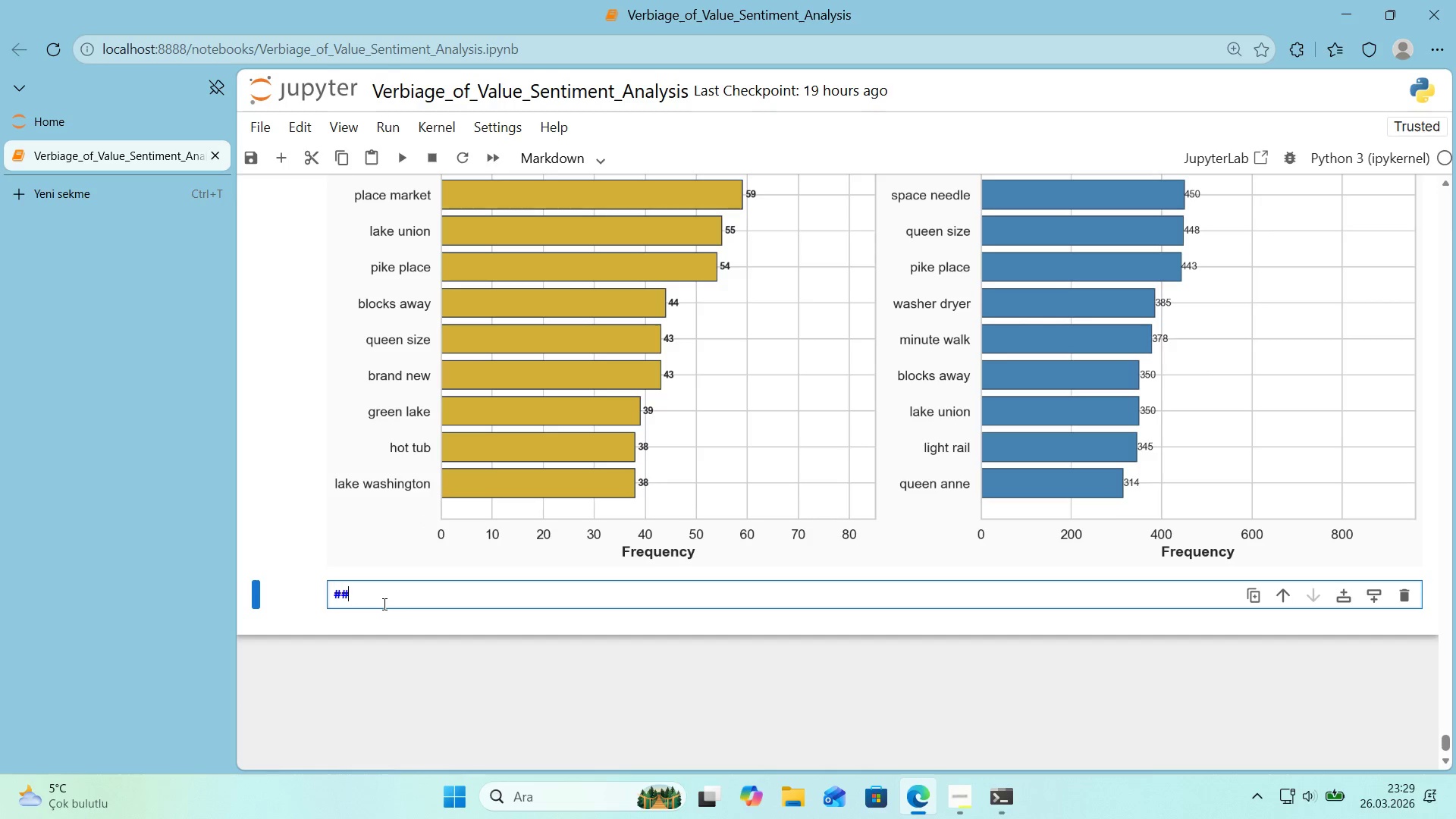 
key(Alt+Control+3)
 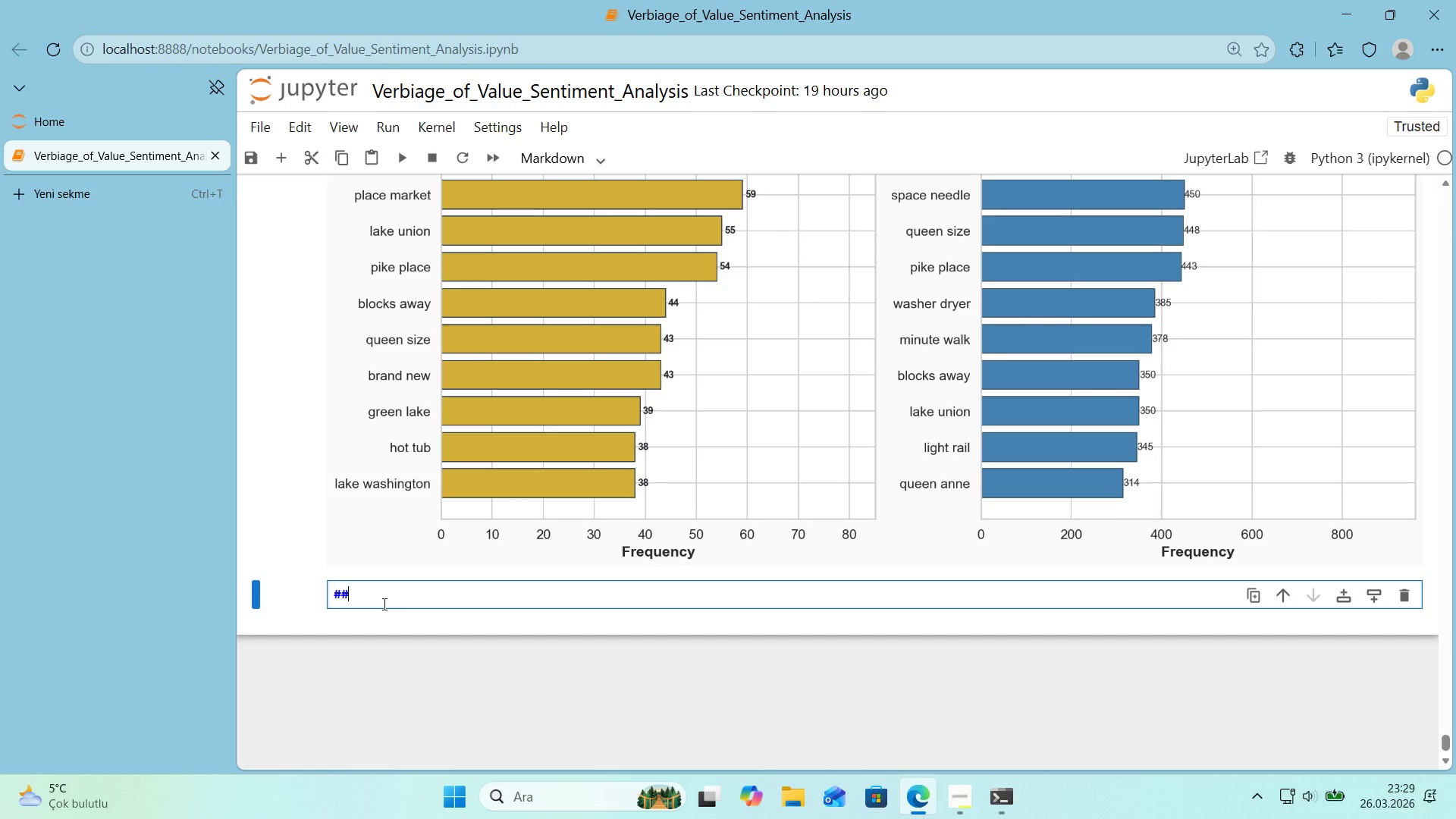 
type( 7. Wordd )
key(Backspace)
key(Backspace)
type( Cloud V'sual'zat'ons)
 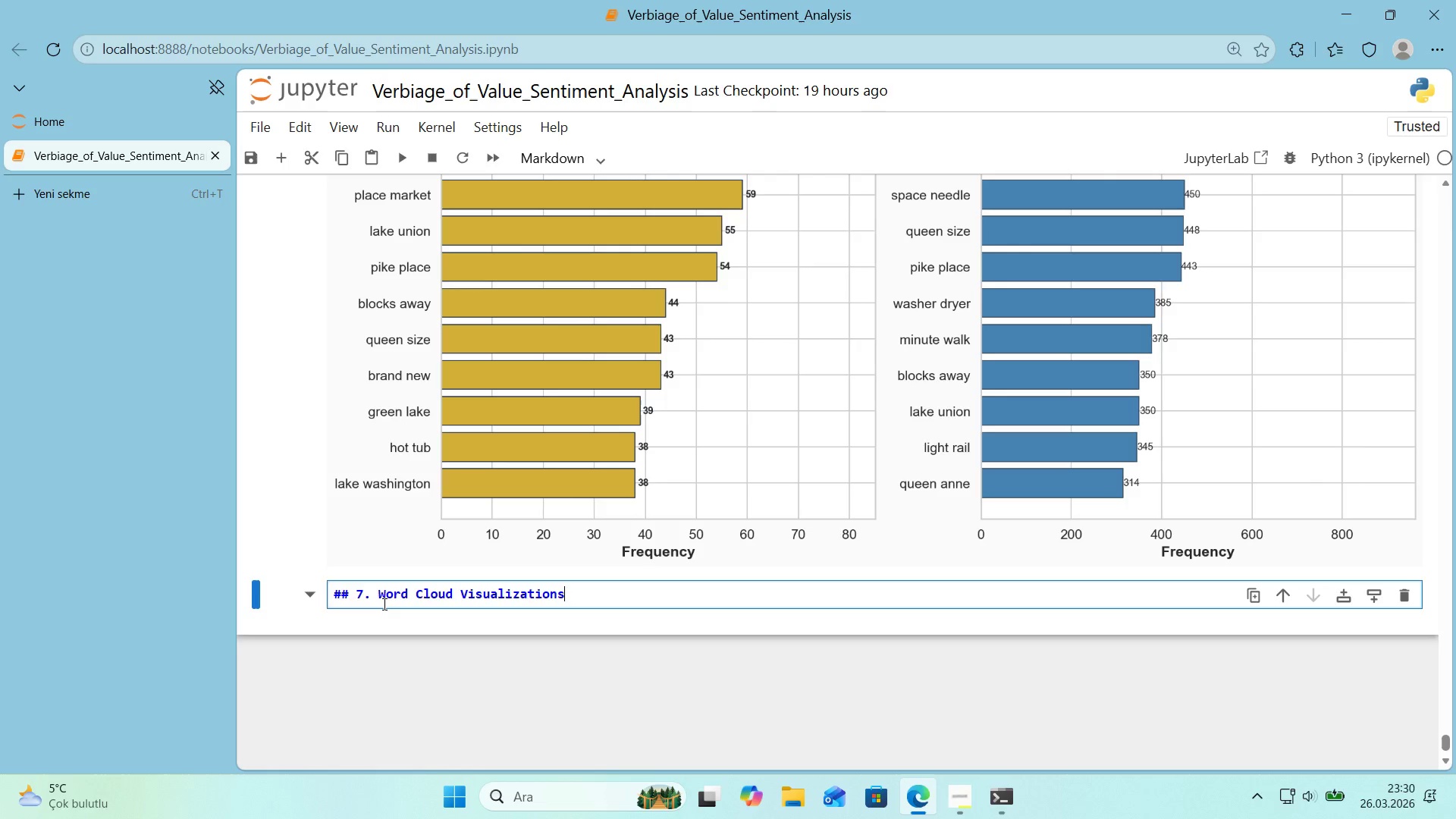 
key(Enter)
 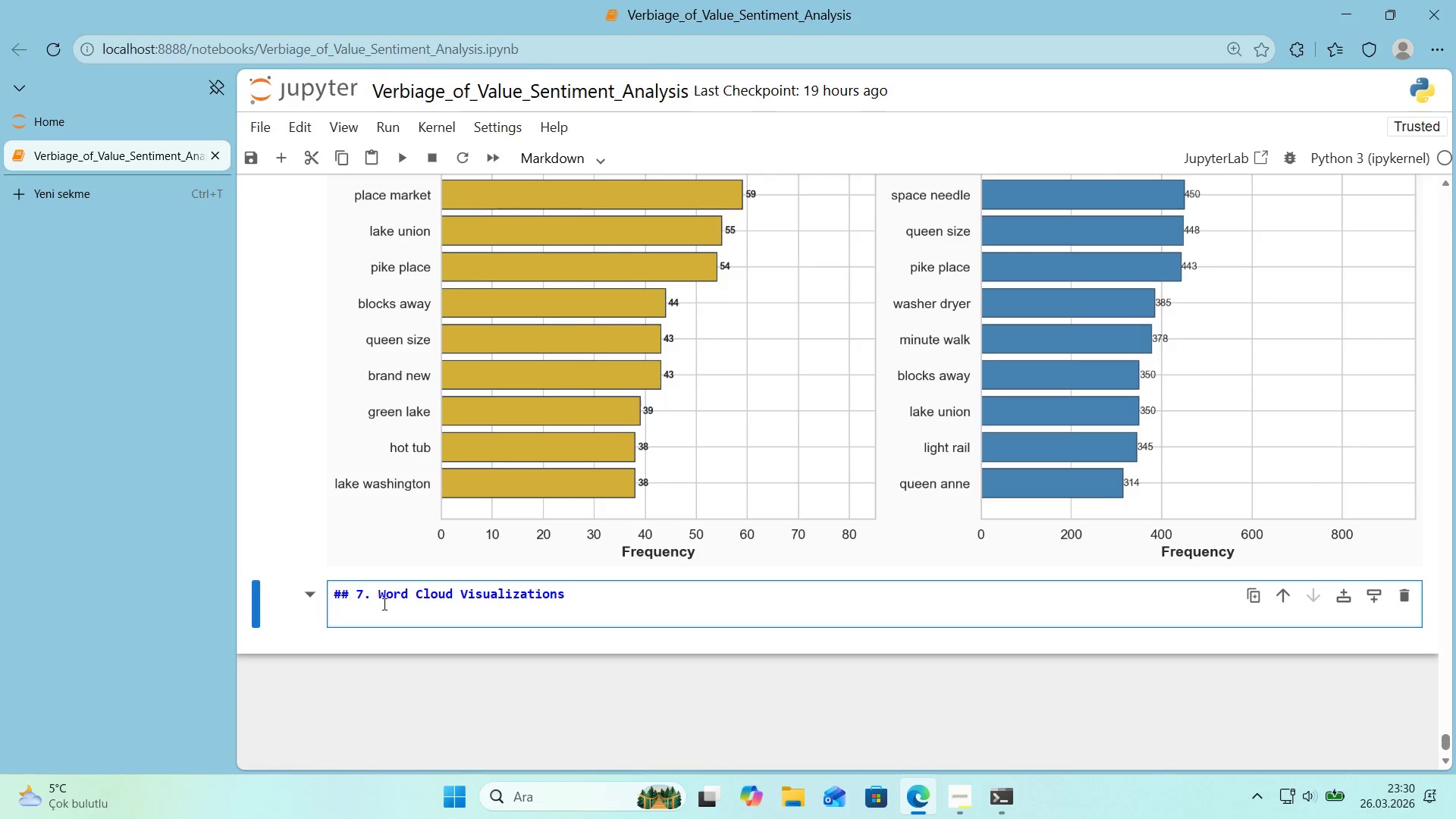 
key(Enter)
 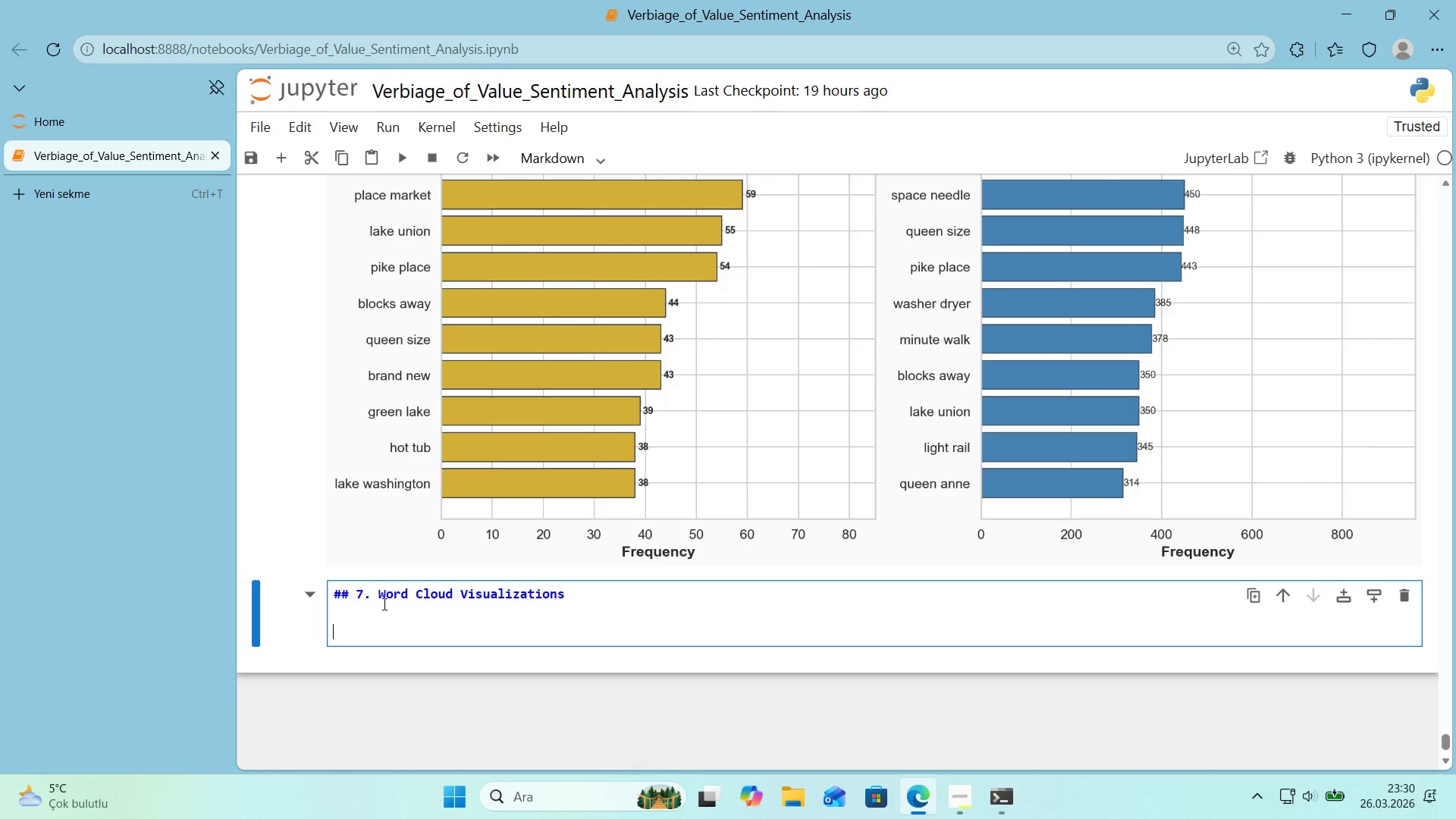 
type(Word  clouds)
key(Backspace)
key(Backspace)
key(Backspace)
key(Backspace)
key(Backspace)
key(Backspace)
key(Backspace)
key(Backspace)
type( clouds prov'de an 'ntu't've v'sual compars'on of the vocabulary )
 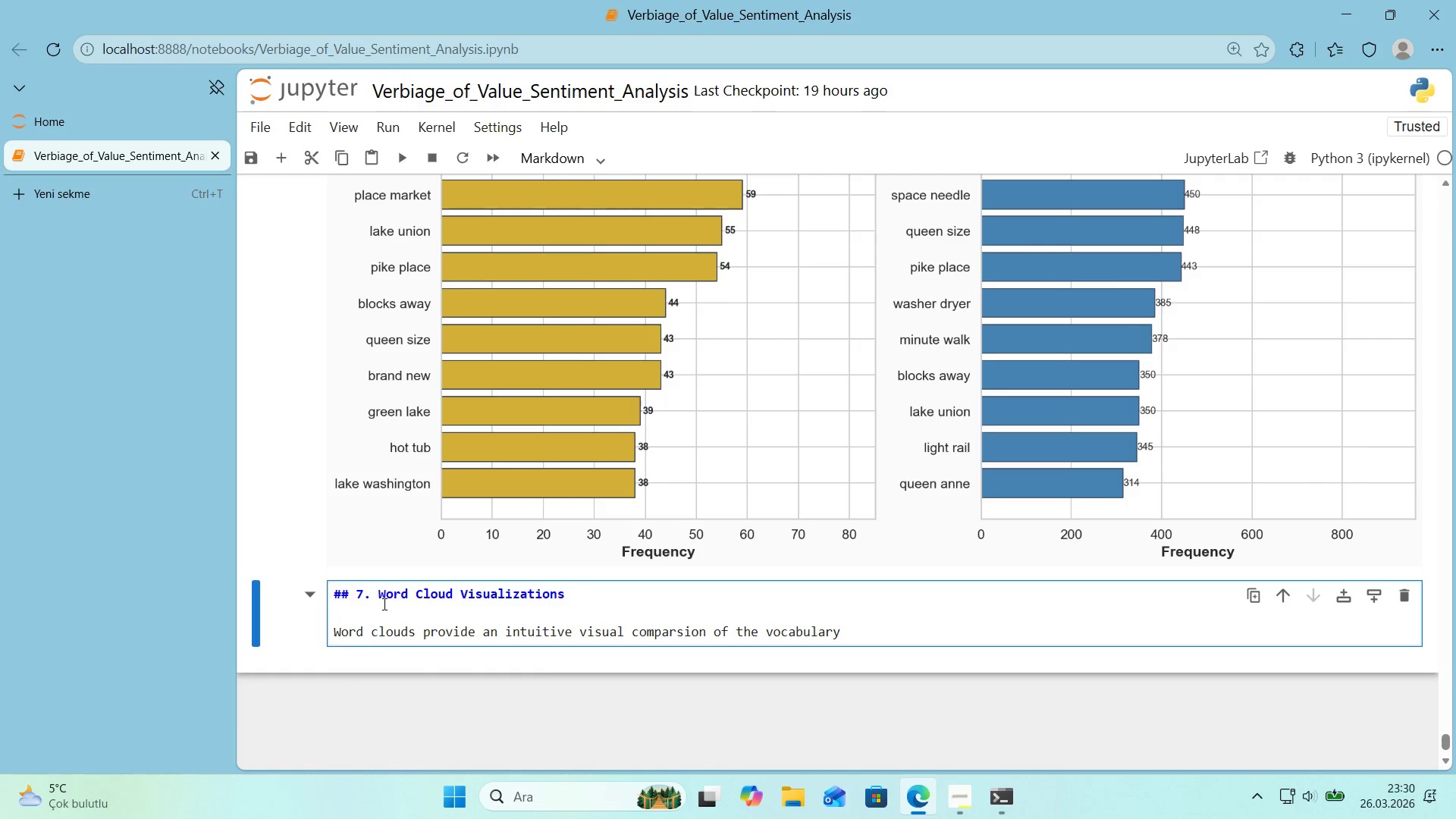 
type(dom'nance 'n each segment. TH)
key(Backspace)
type(he s'ze of each word corresponds to 'ts )
 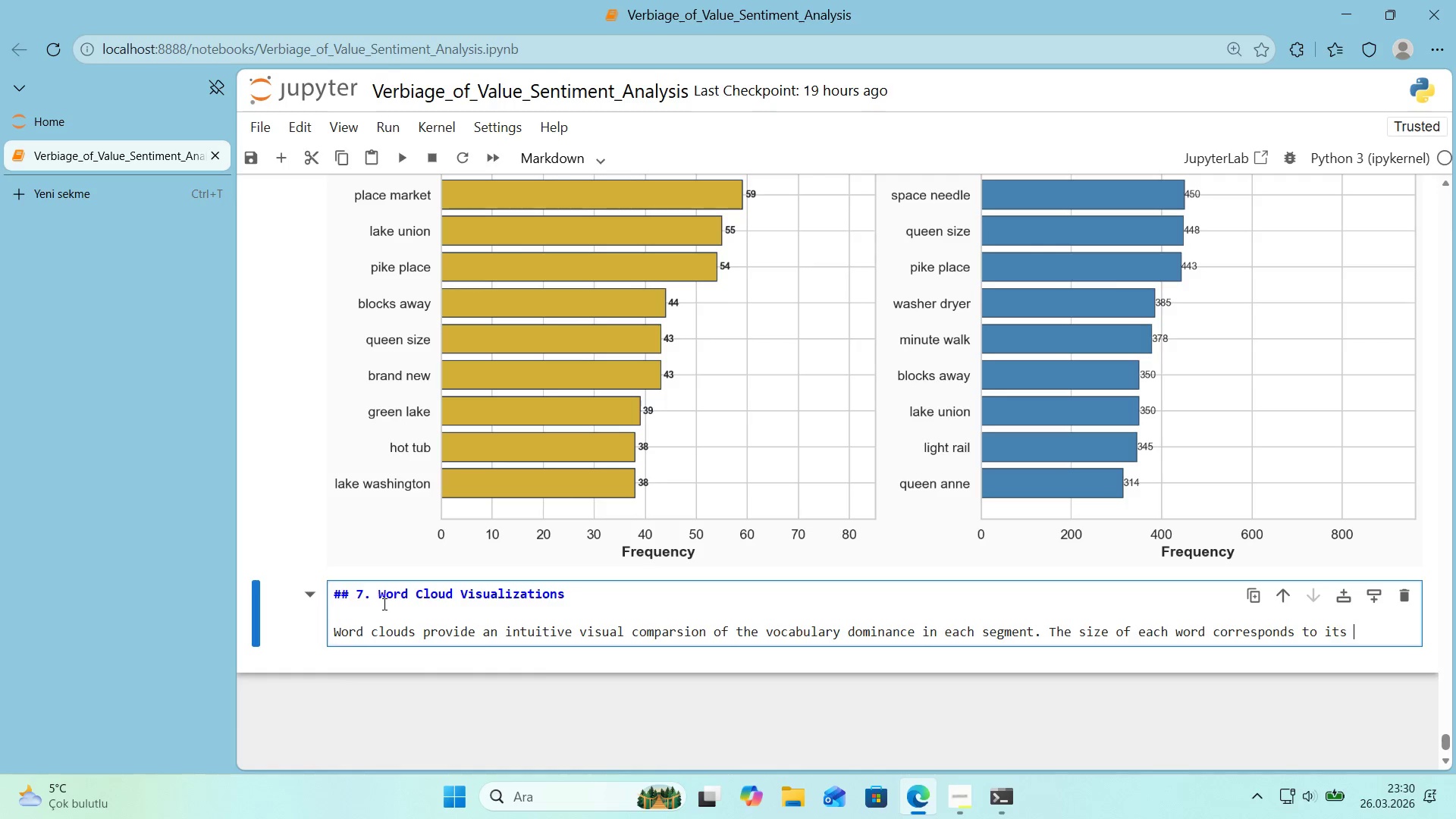 
type(frequency 'n the cleaned descr'pt'ons.)
 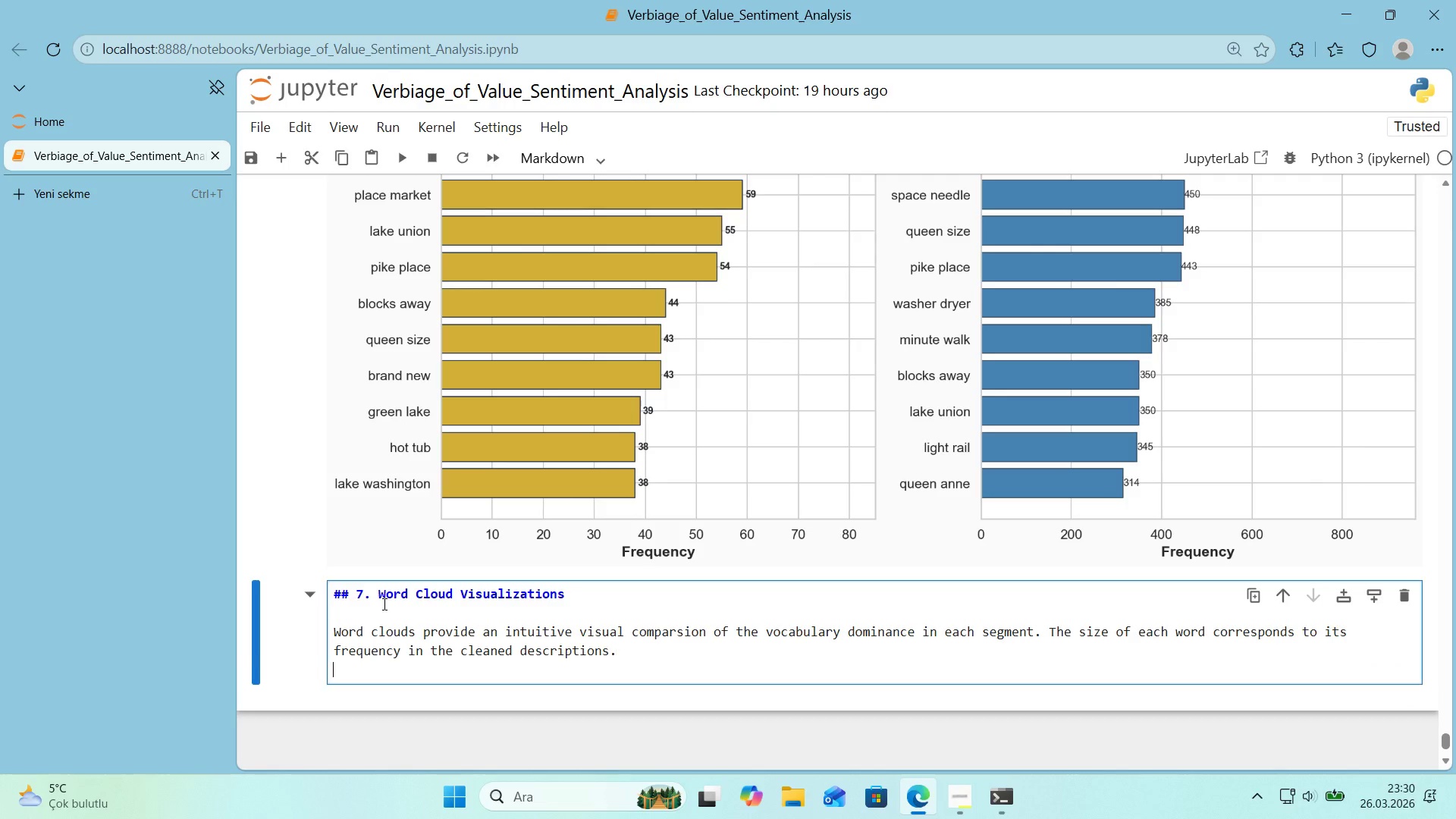 
key(Enter)
 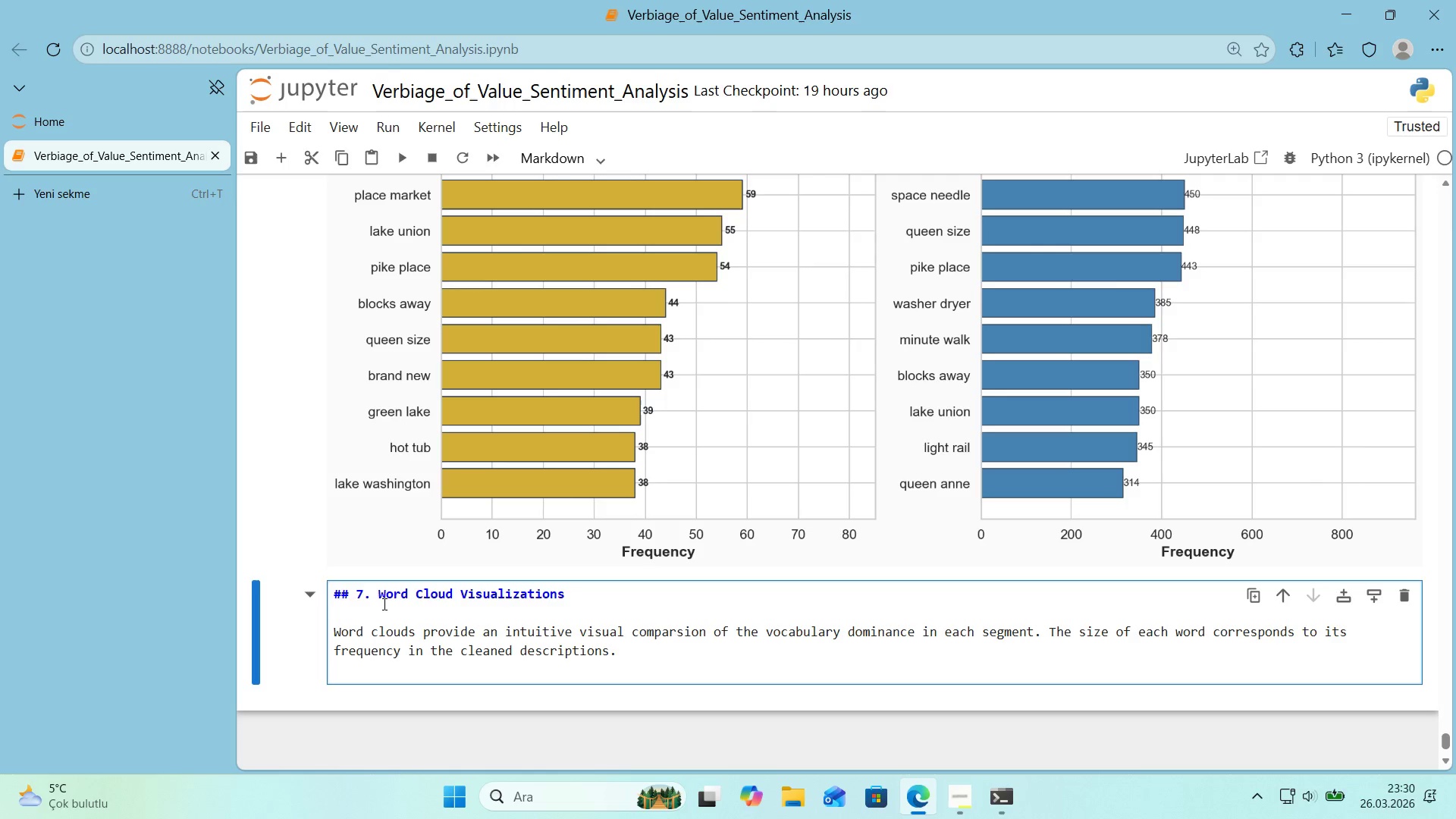 
key(Enter)
 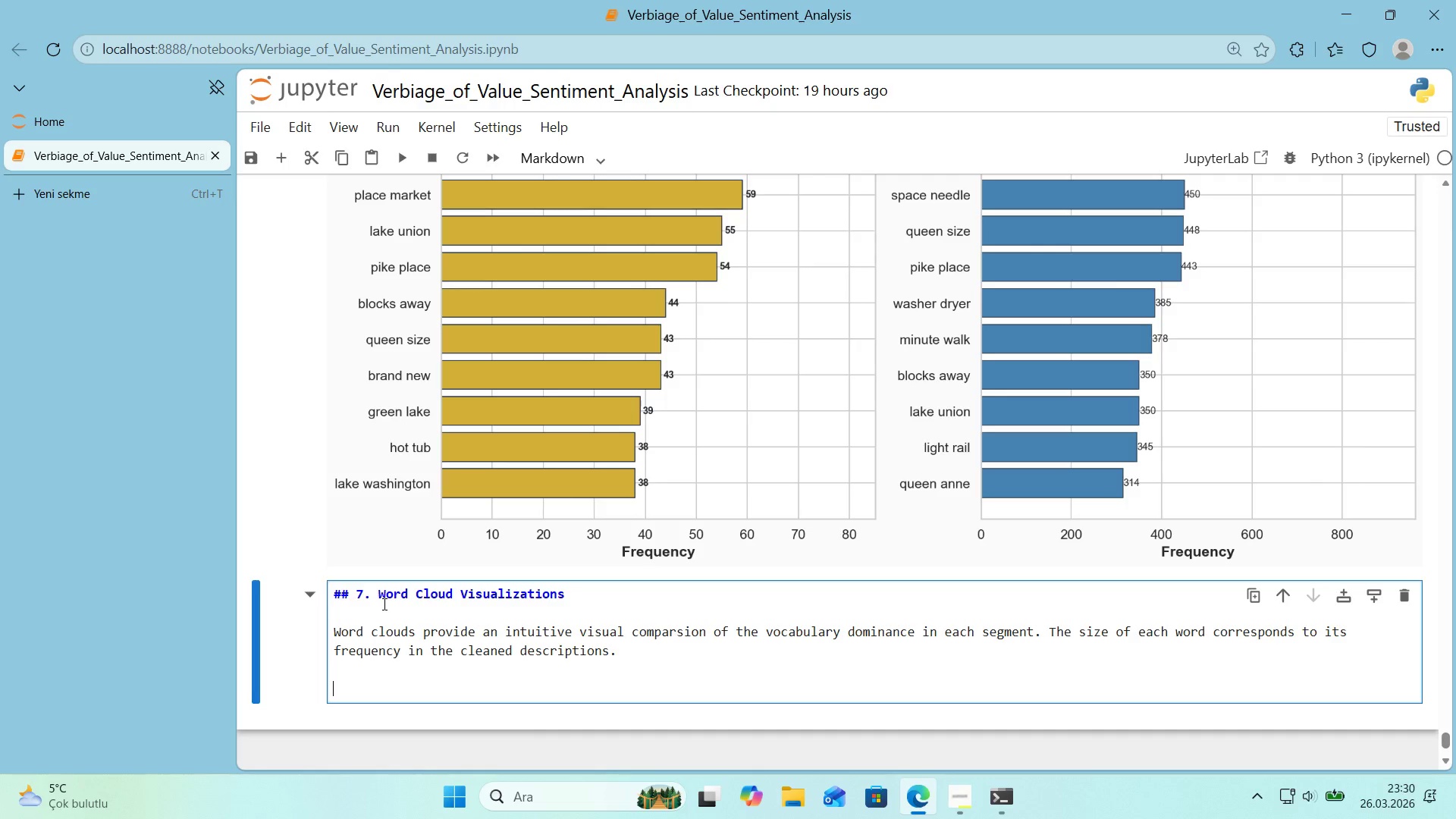 
key(NumpadSubtract)
 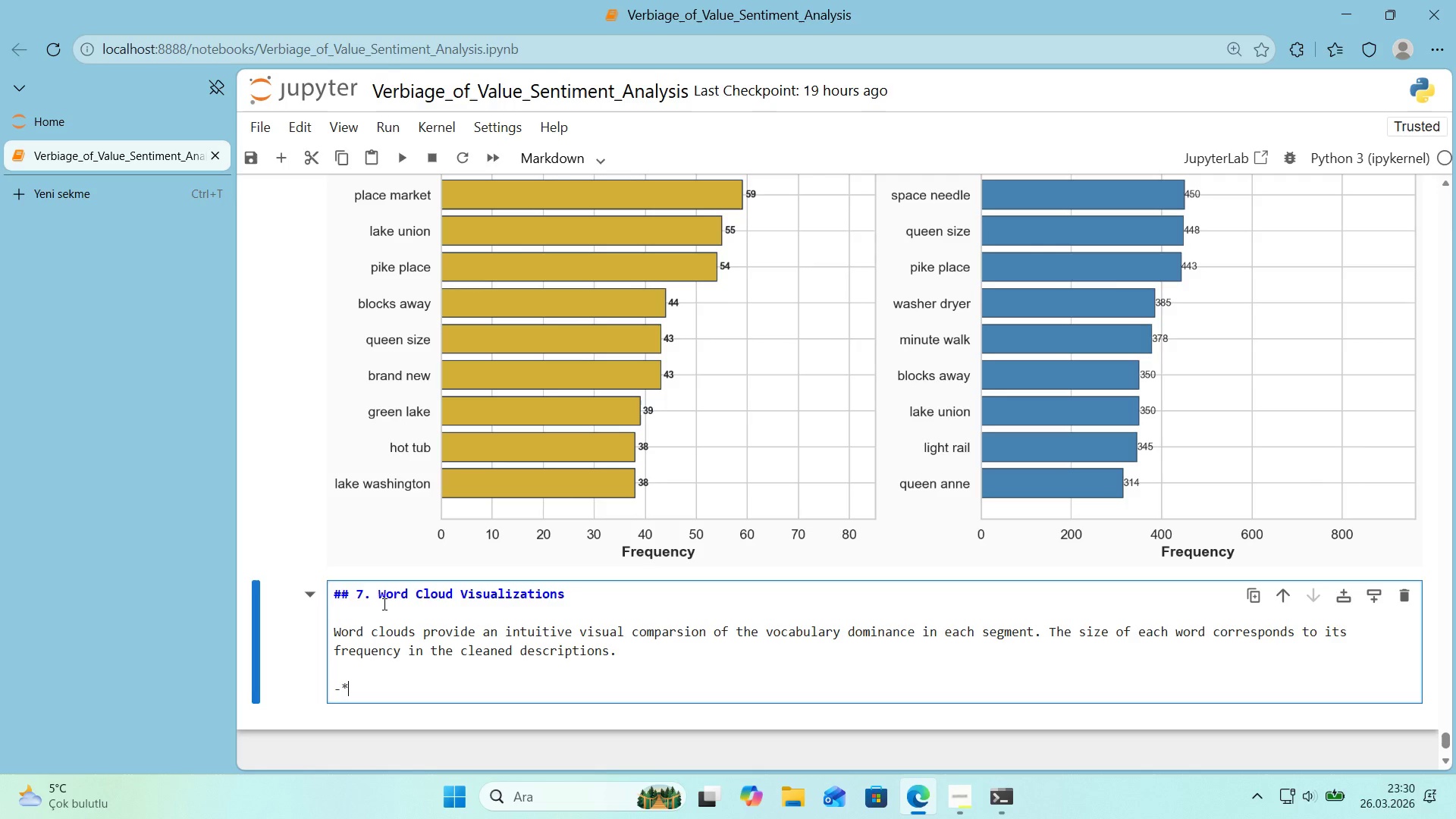 
key(NumpadMultiply)
 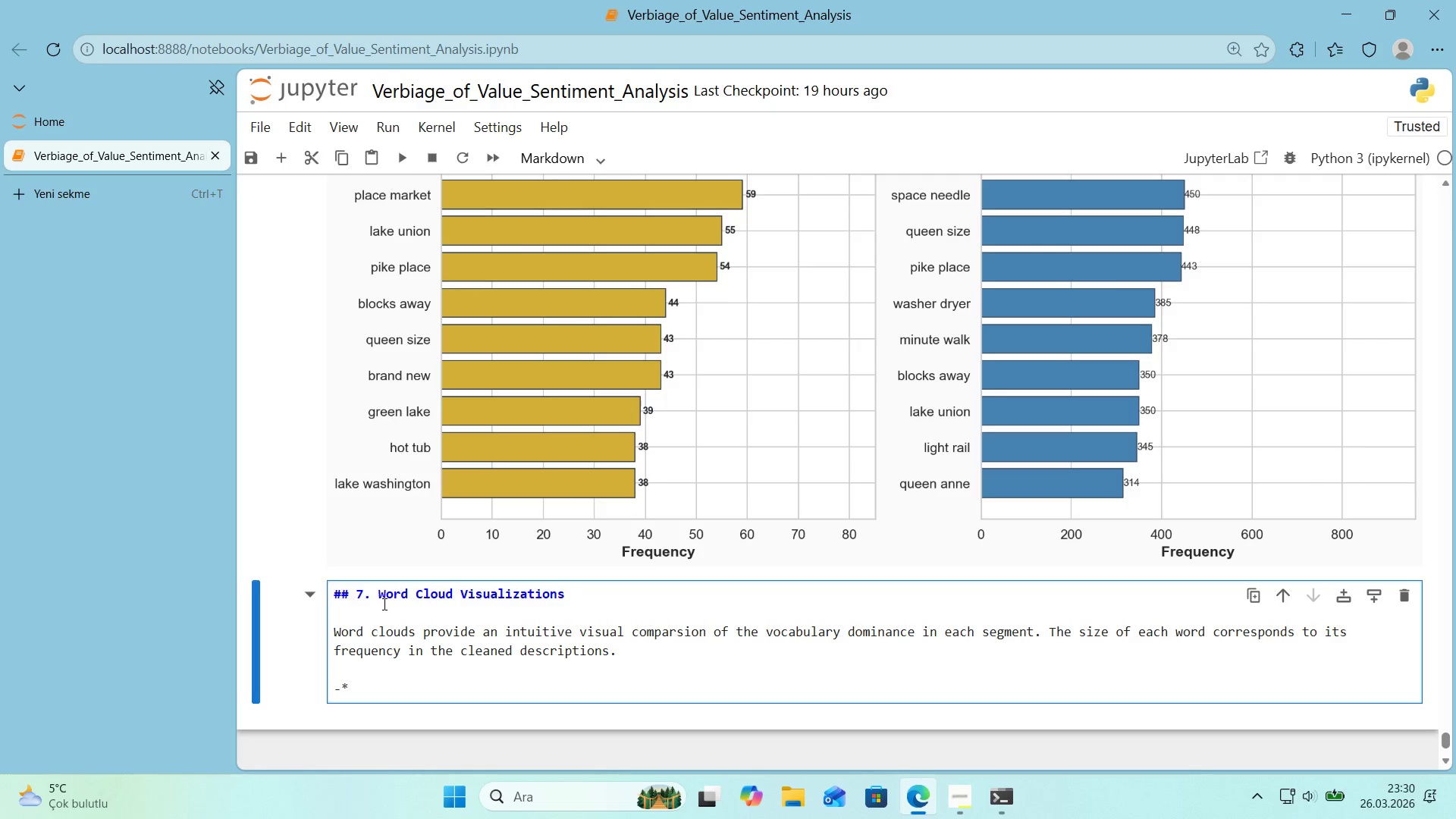 
key(Backspace)
 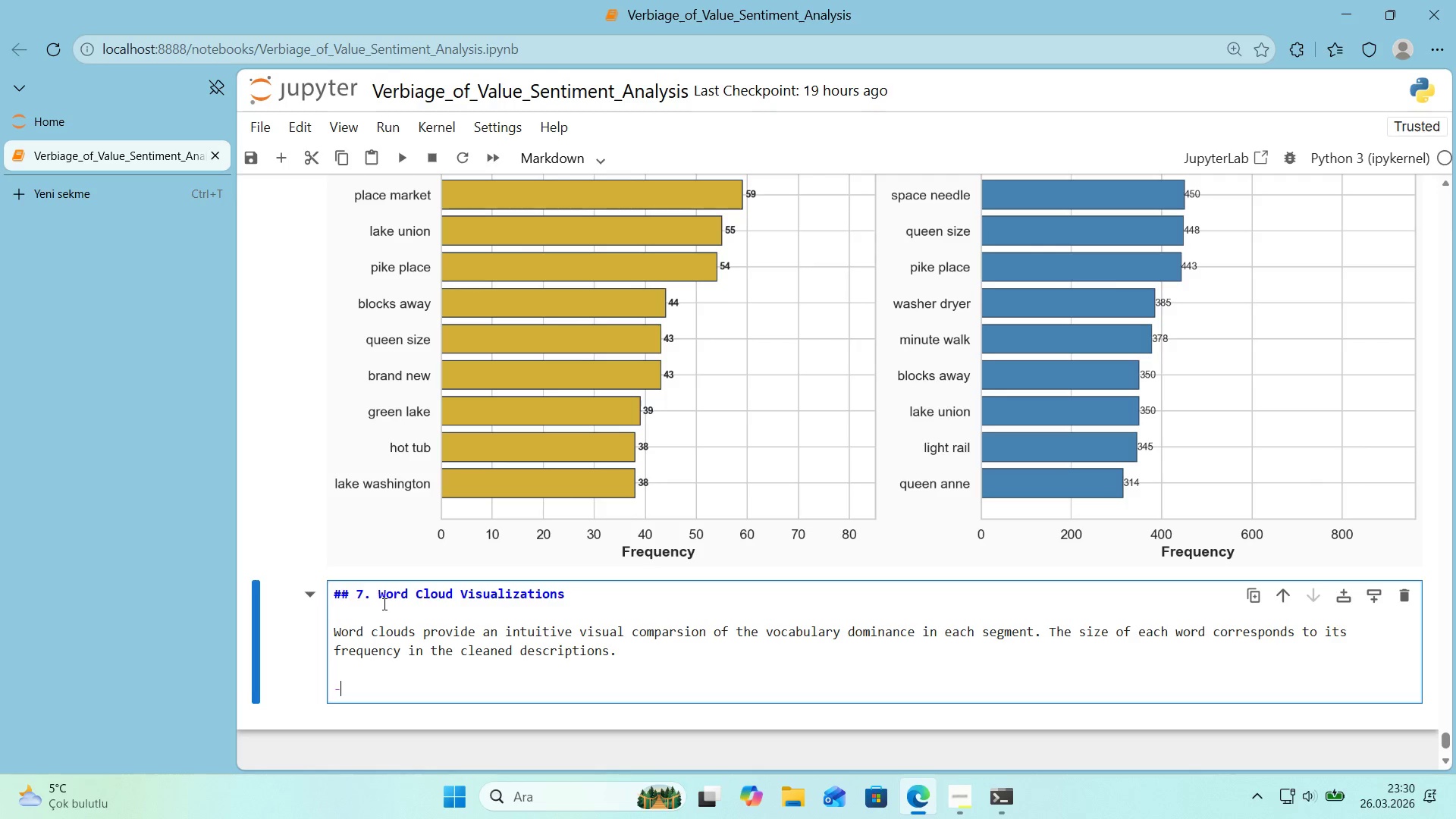 
key(Space)
 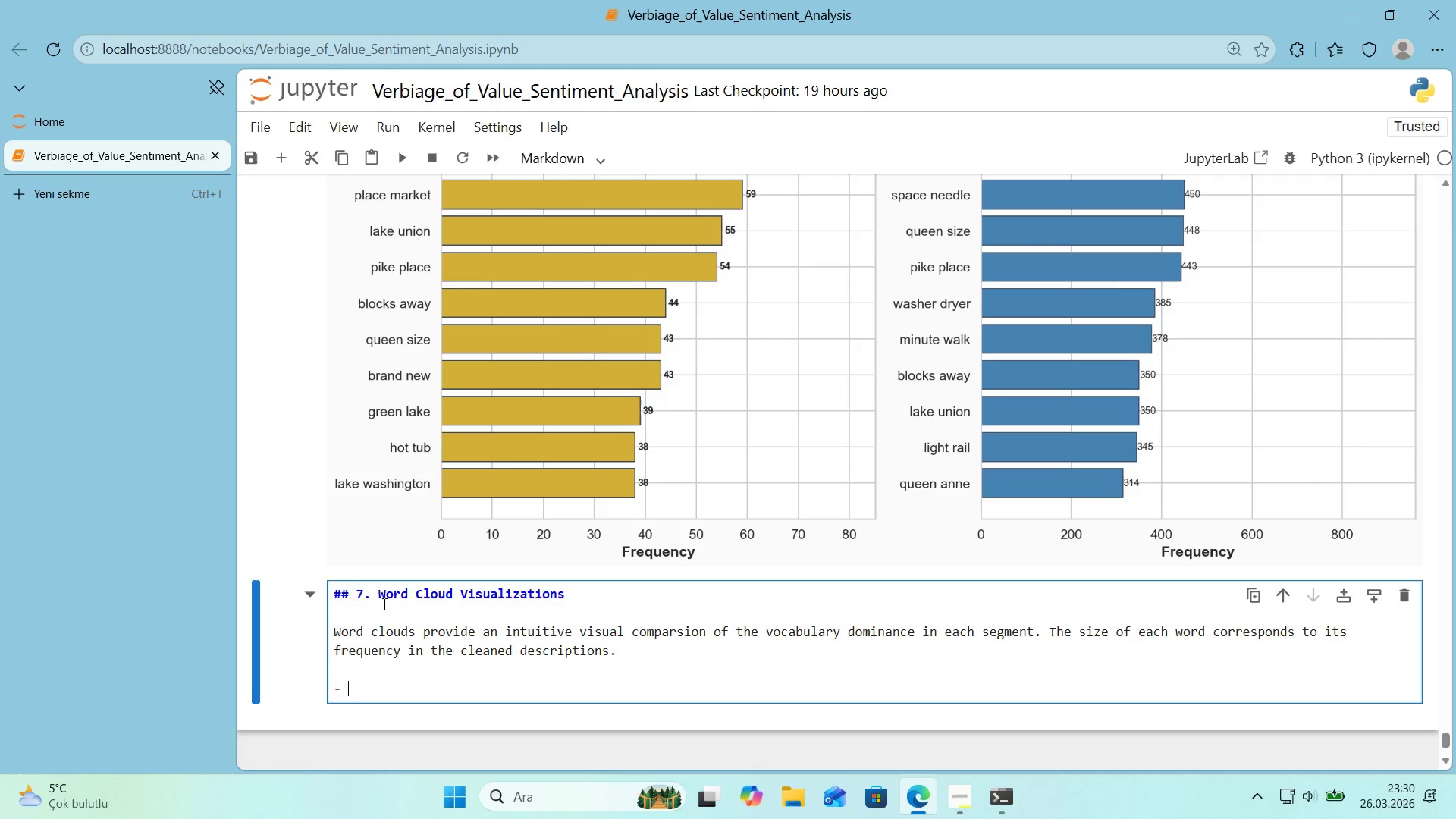 
key(NumpadMultiply)
 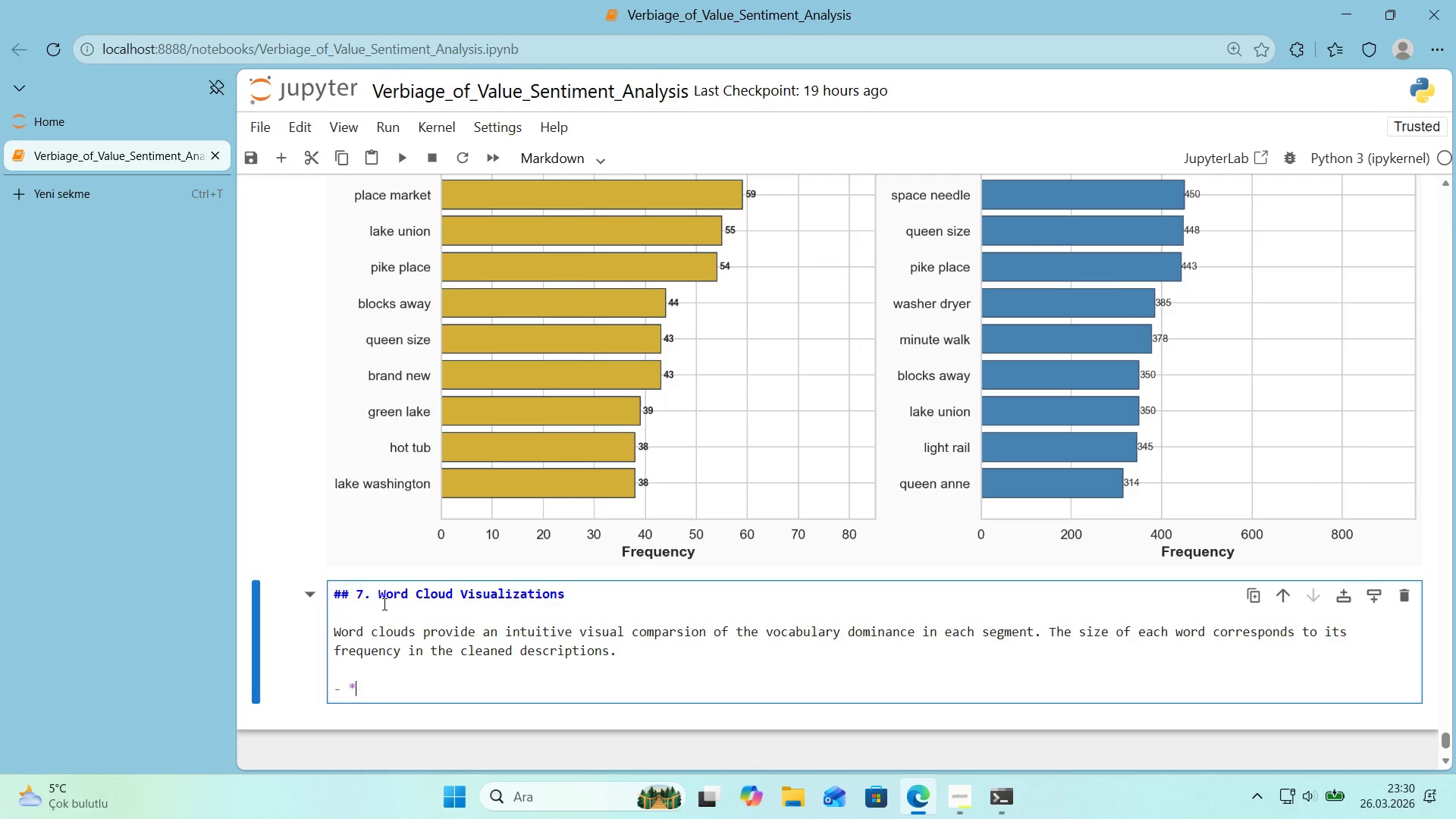 
key(NumpadMultiply)
 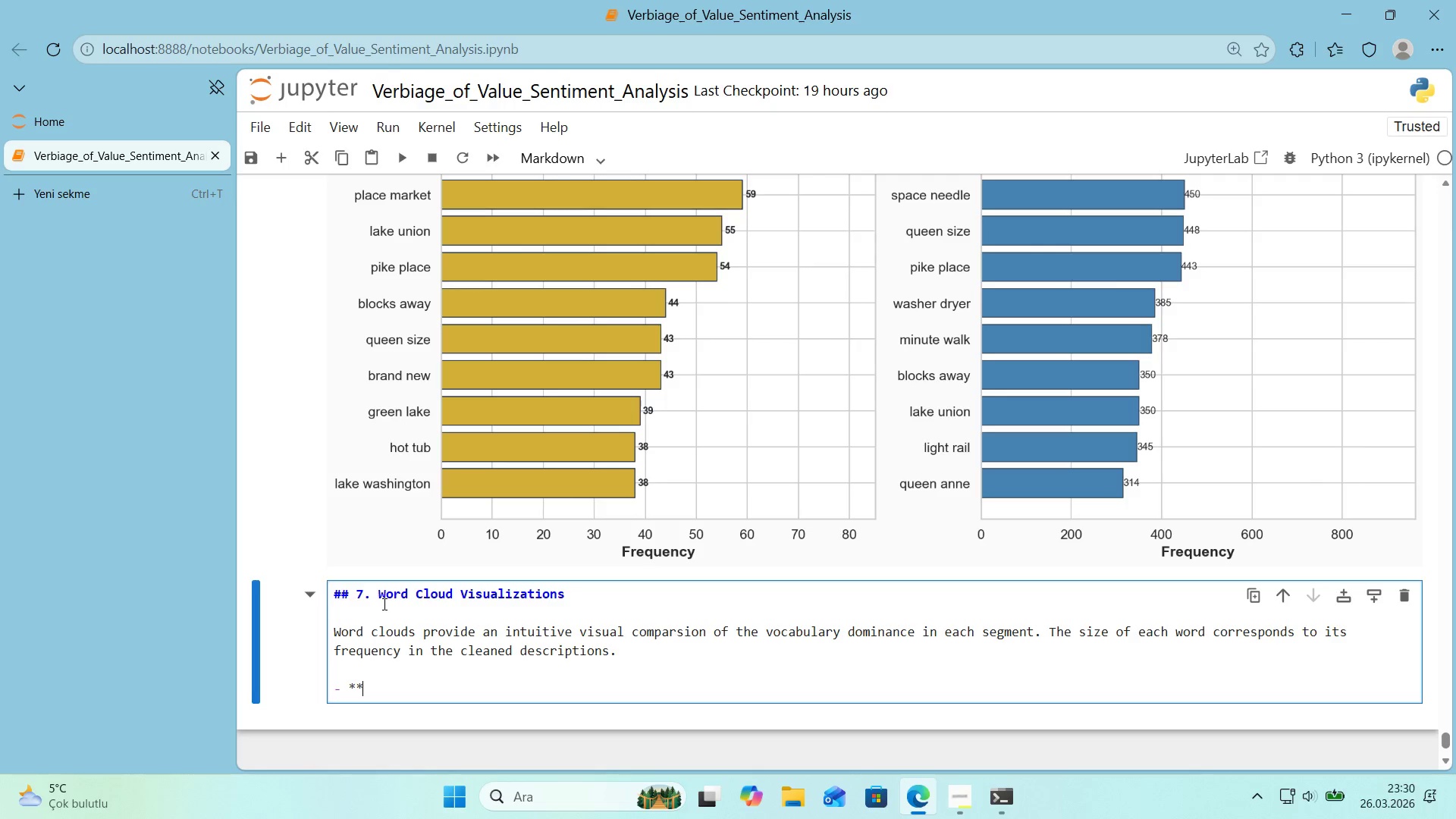 
key(NumpadMultiply)
 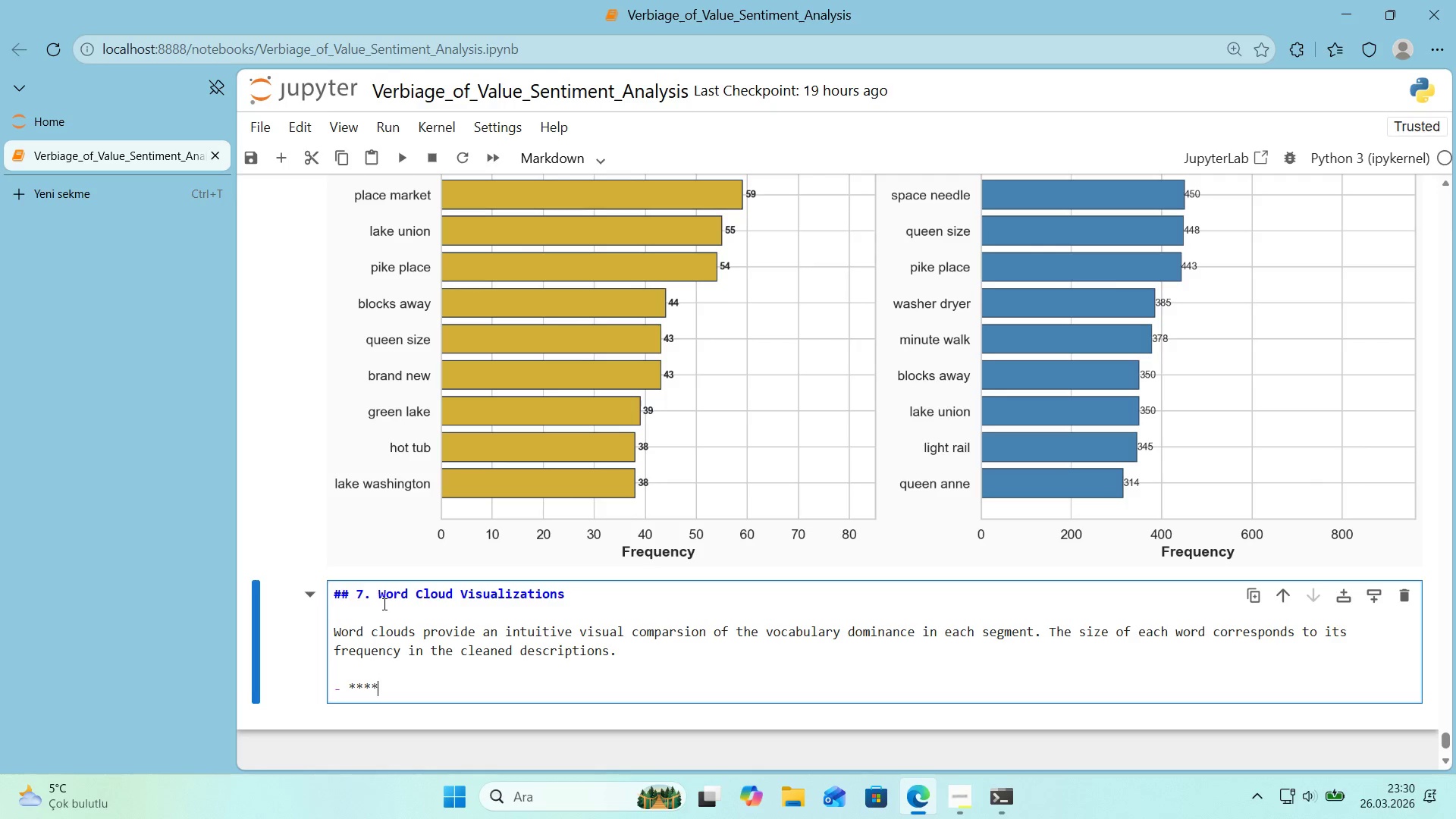 
key(NumpadMultiply)
 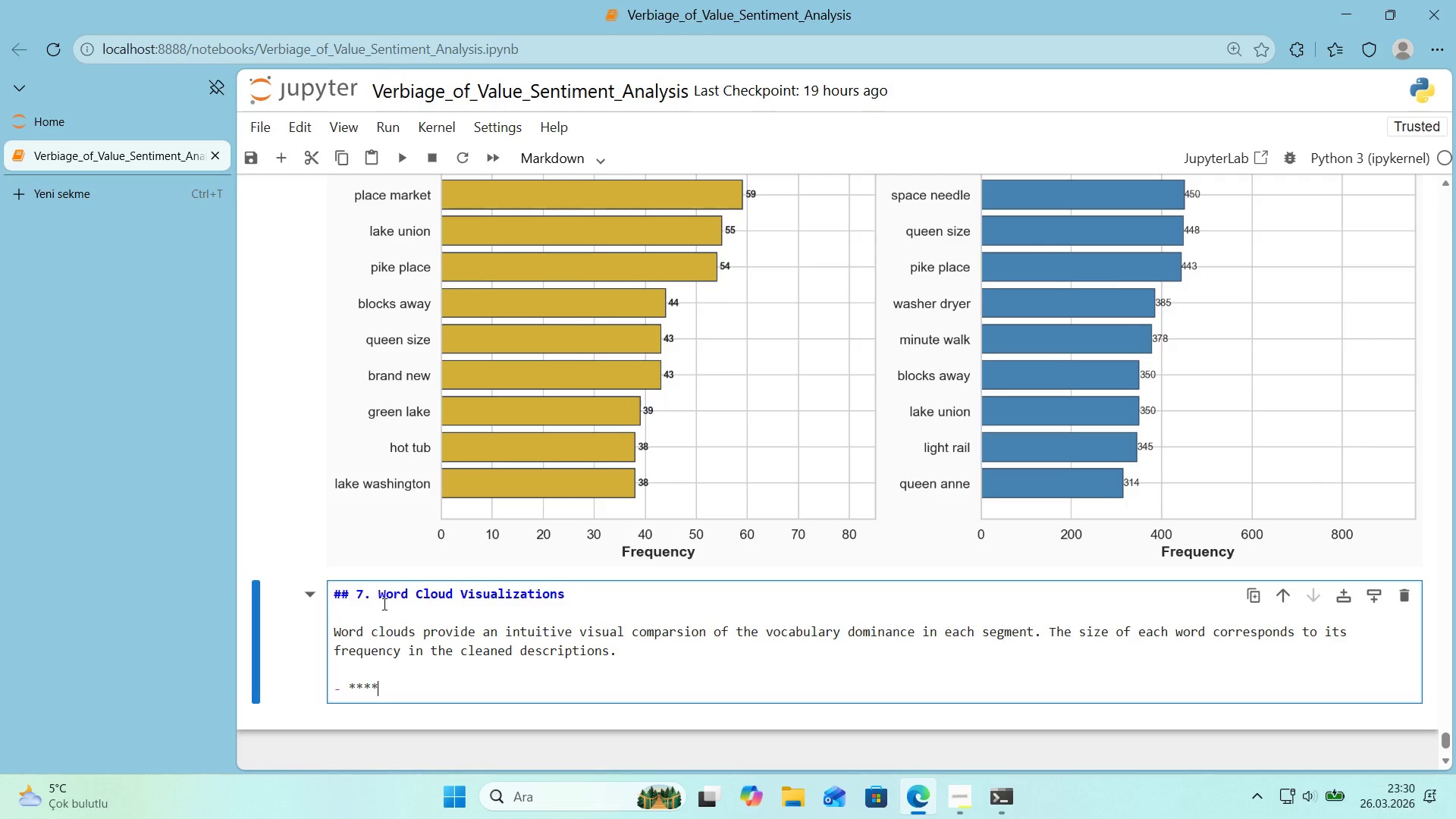 
key(ArrowLeft)
 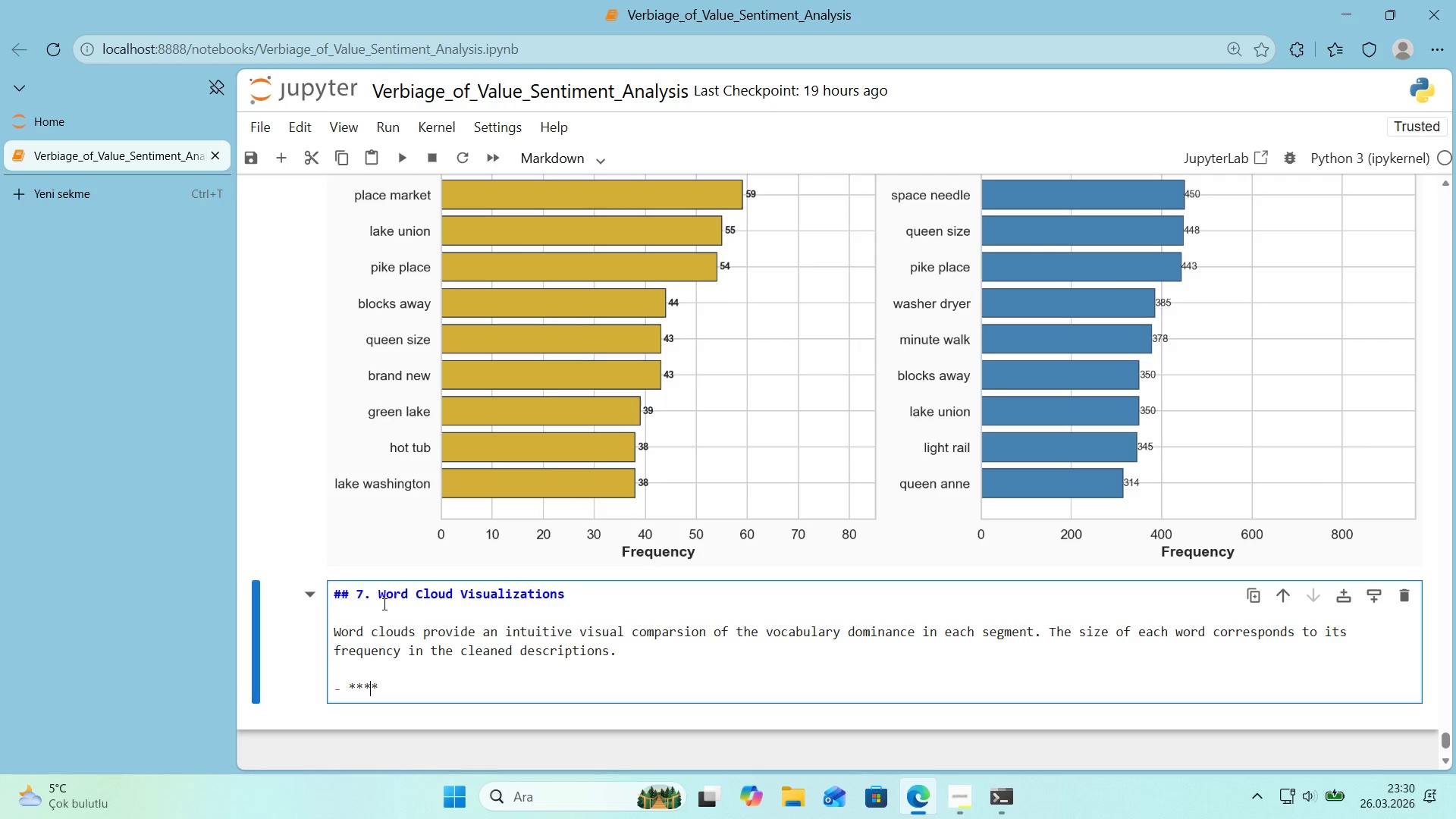 
key(ArrowLeft)
 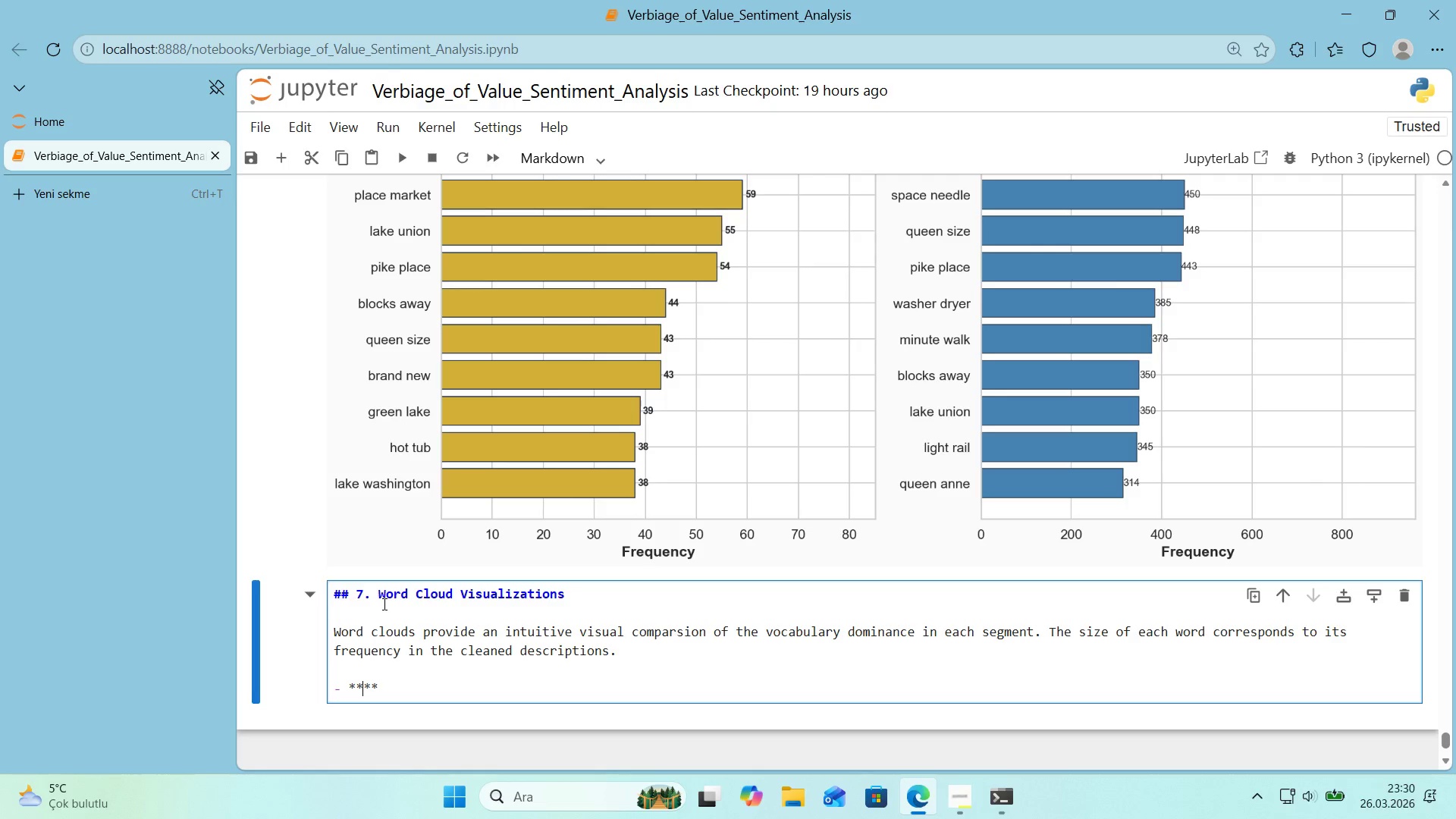 
type(Luxury Cl)
key(Backspace)
key(Backspace)
type(cloud)
 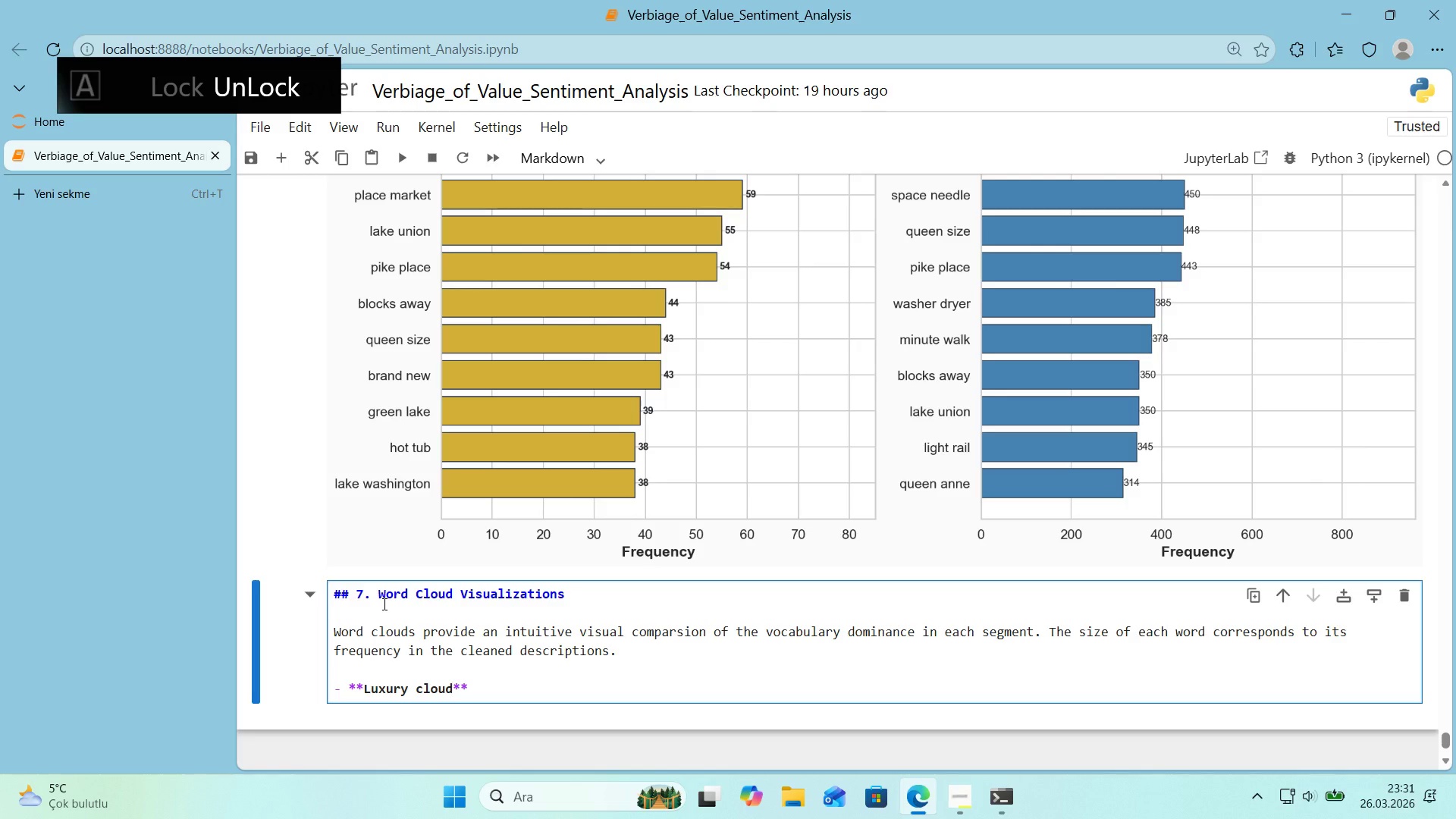 
key(ArrowRight)
 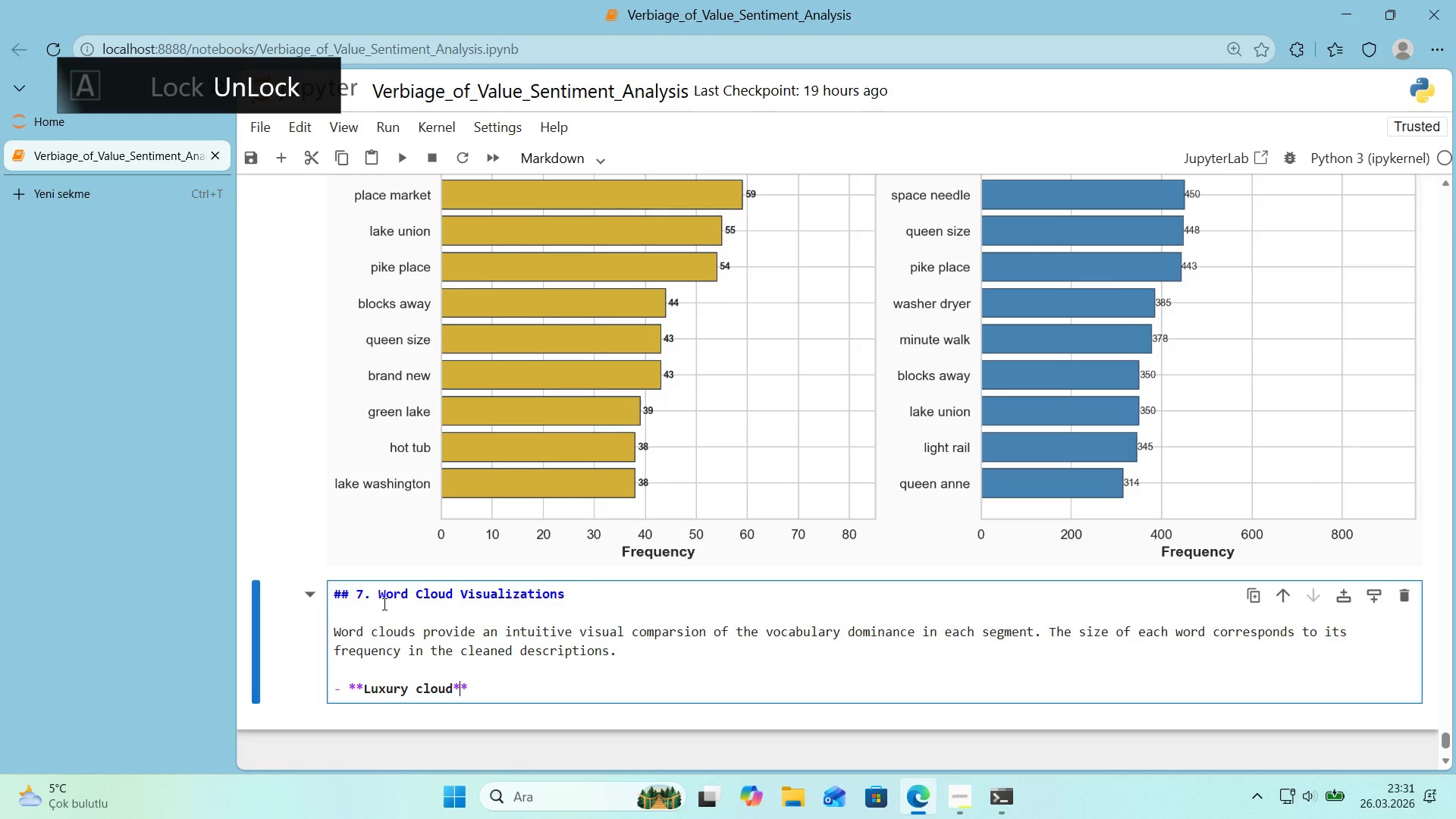 
key(ArrowRight)
 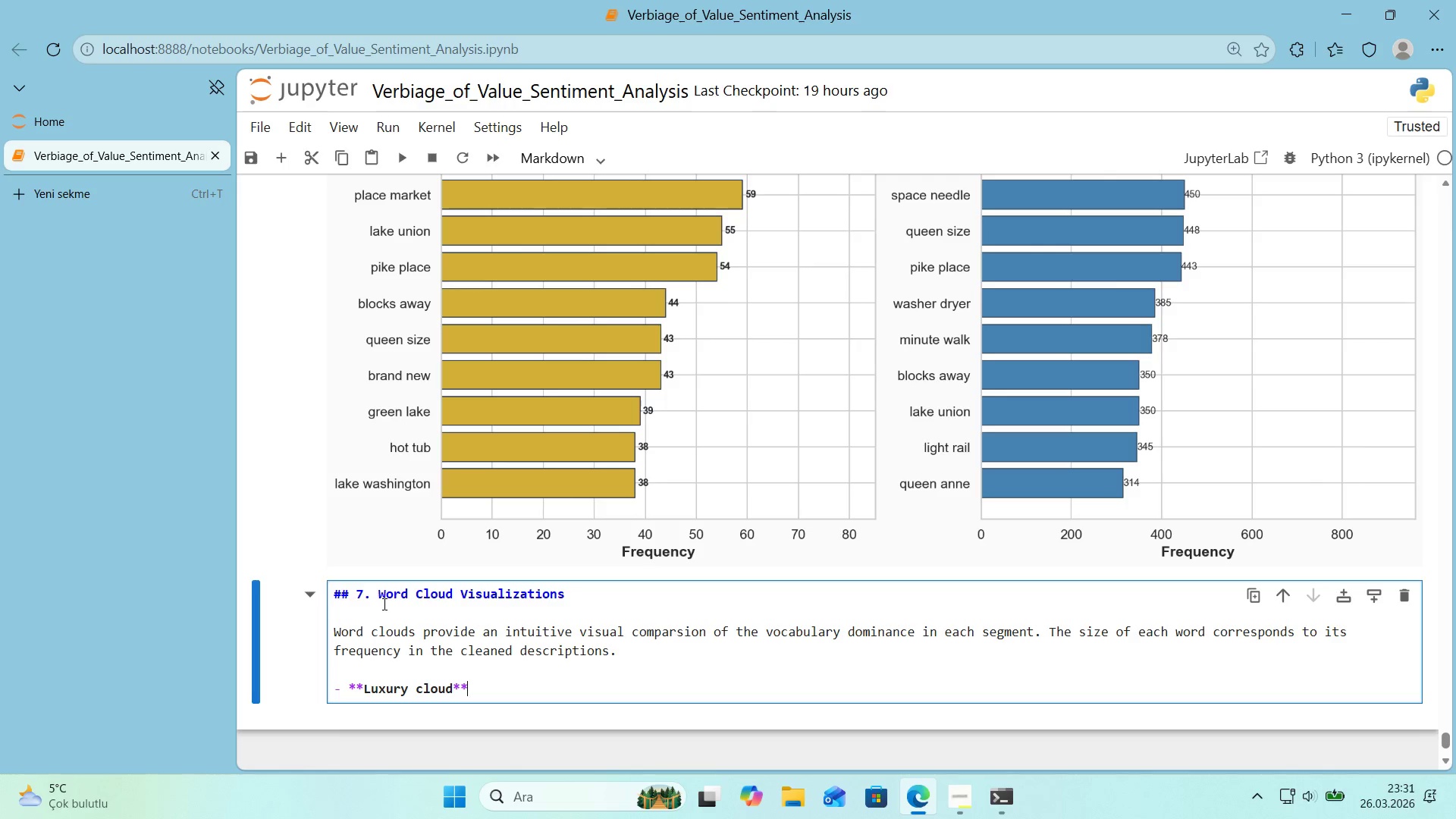 
type( *()
 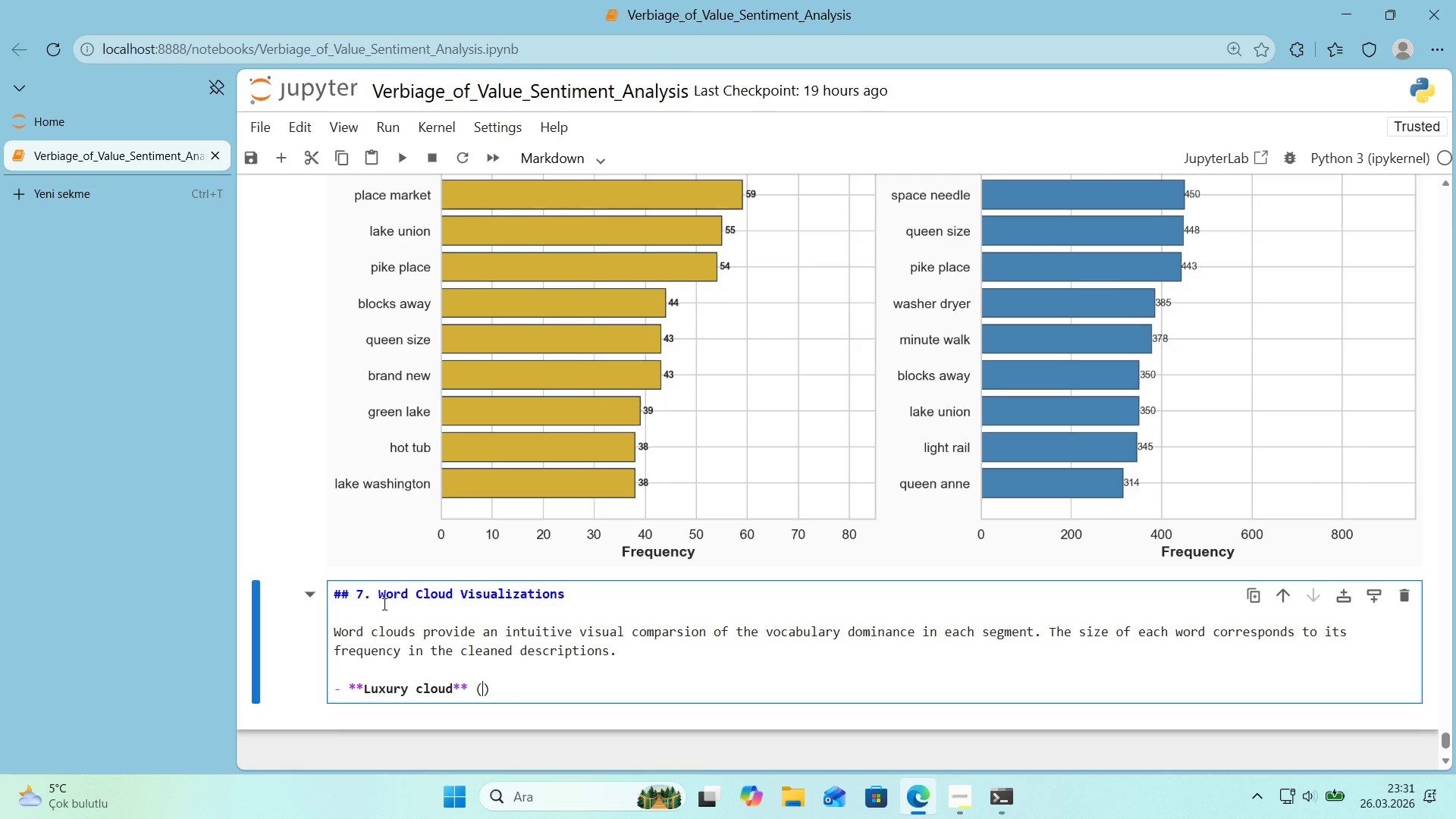 
 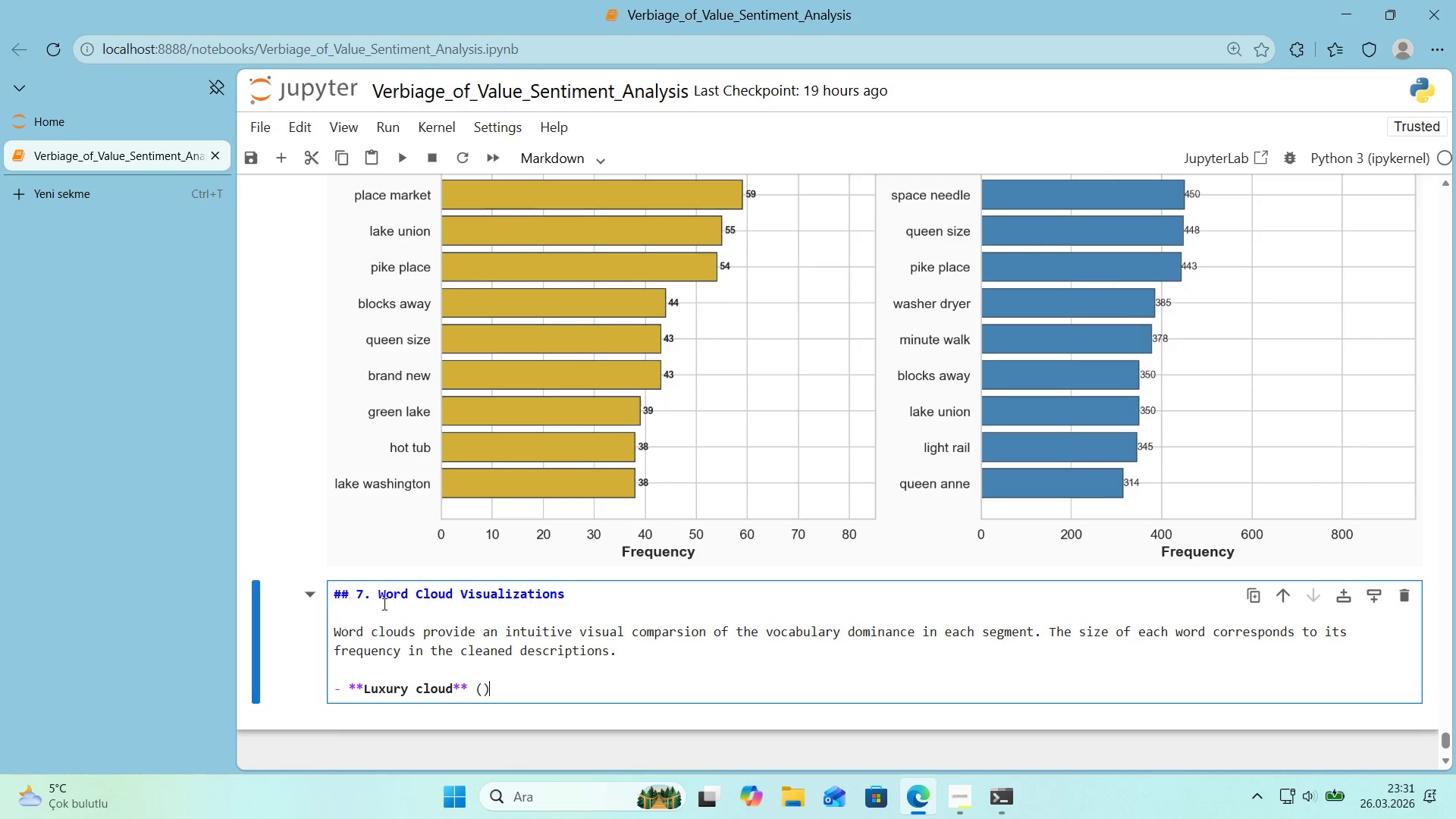 
key(ArrowLeft)
 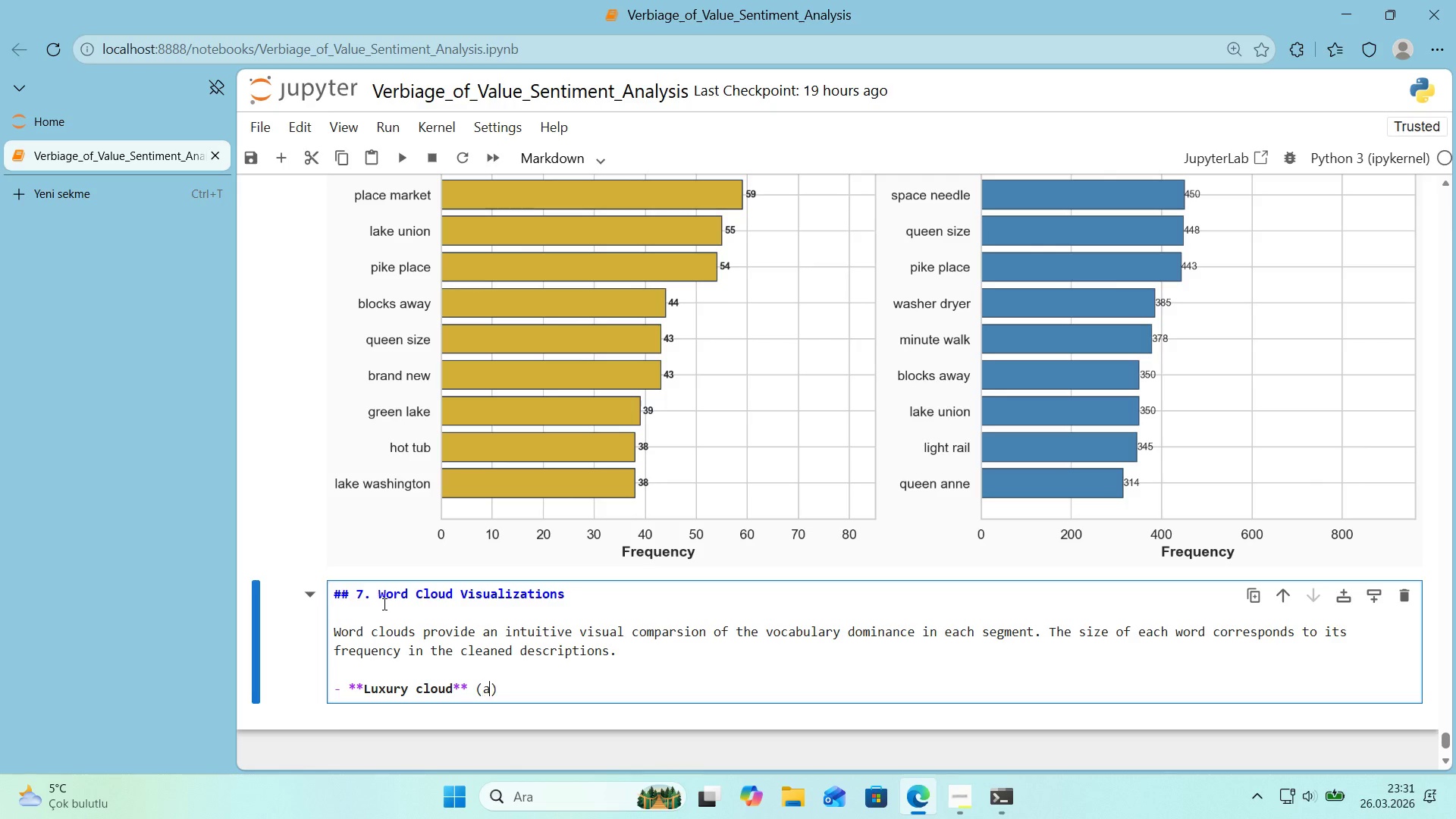 
type(a)
key(Backspace)
type(navy background, gold tones)
 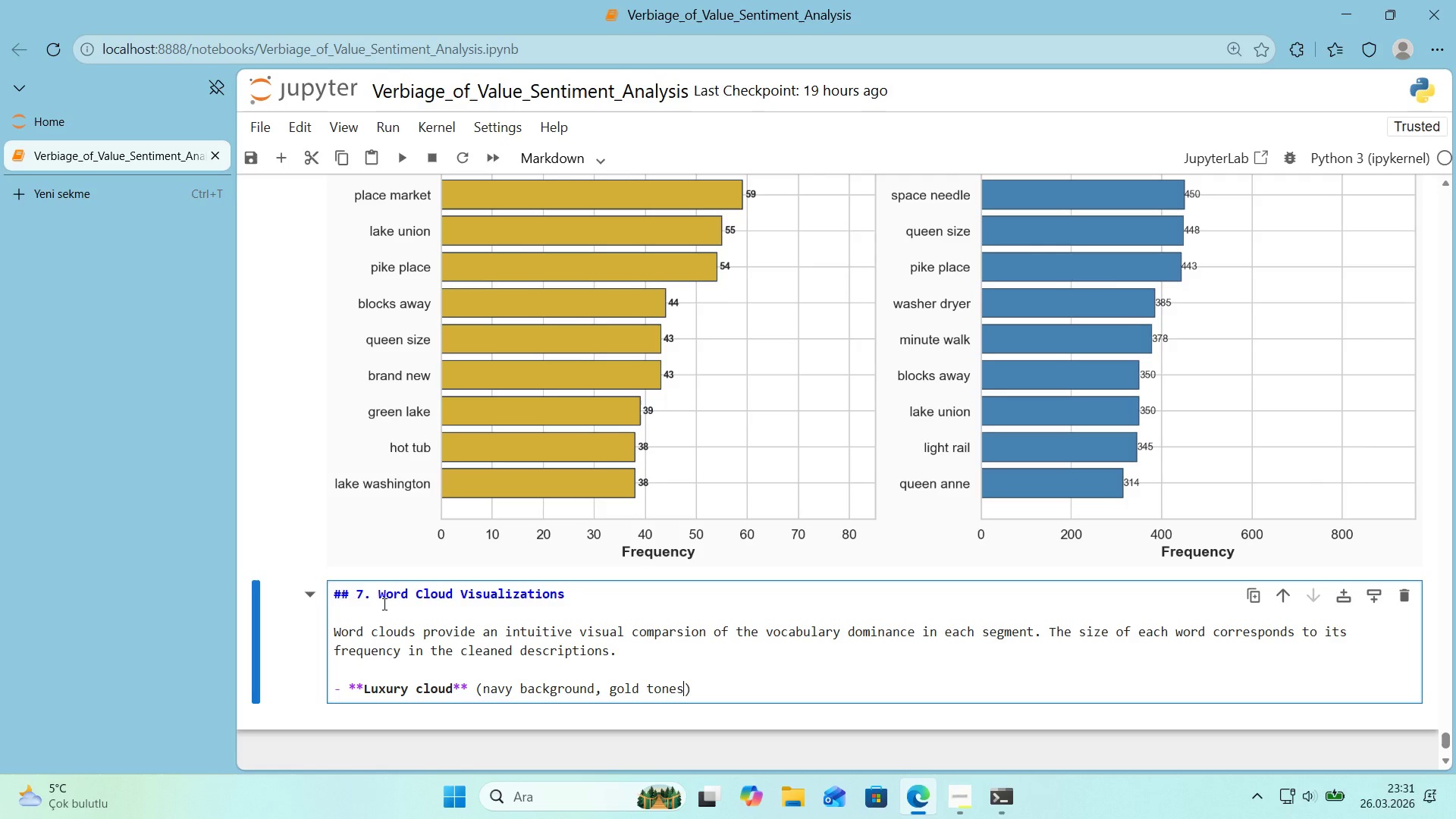 
key(ArrowRight)
 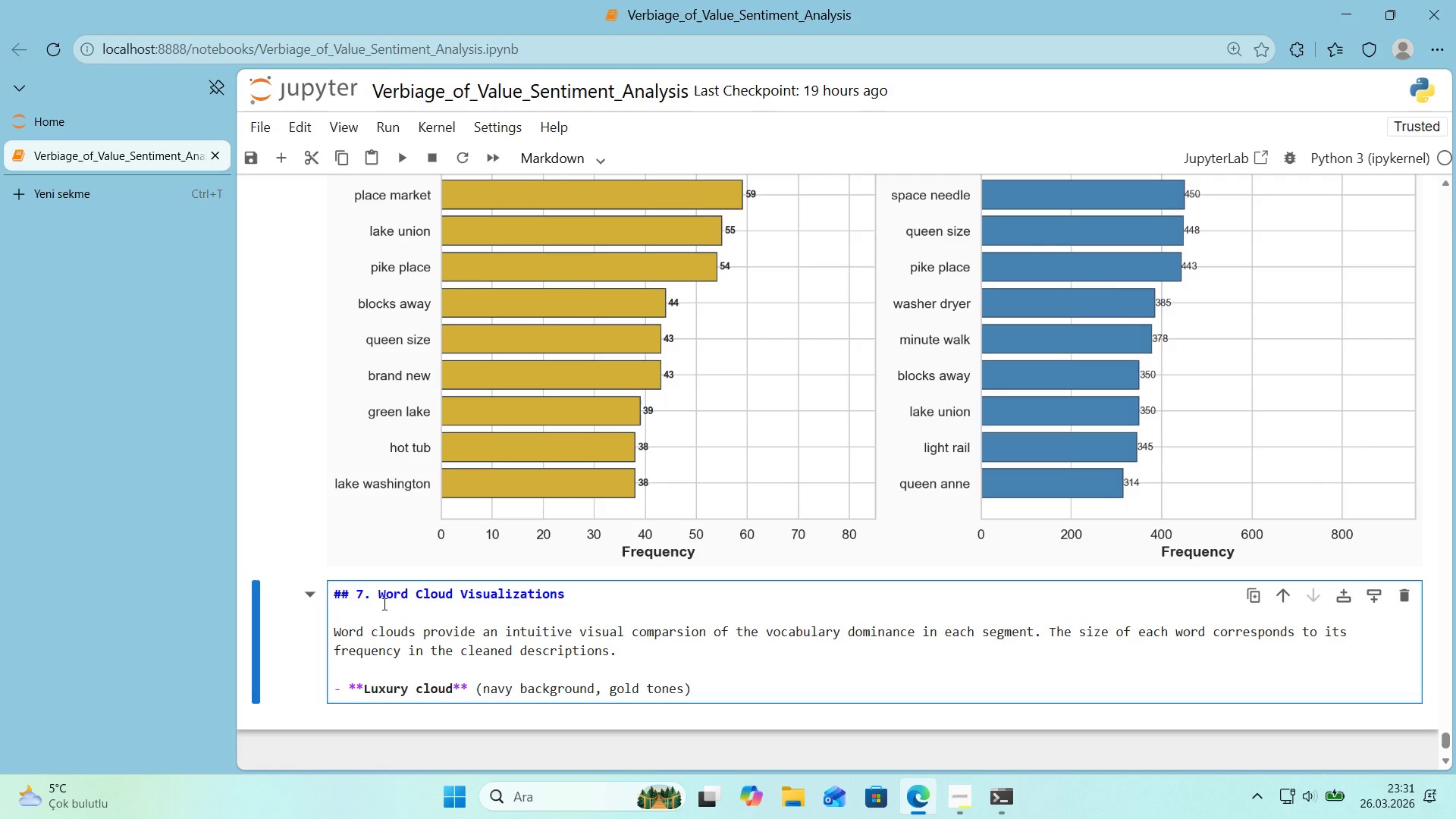 
type(> Expect asp'rat'onal, sensory language)
 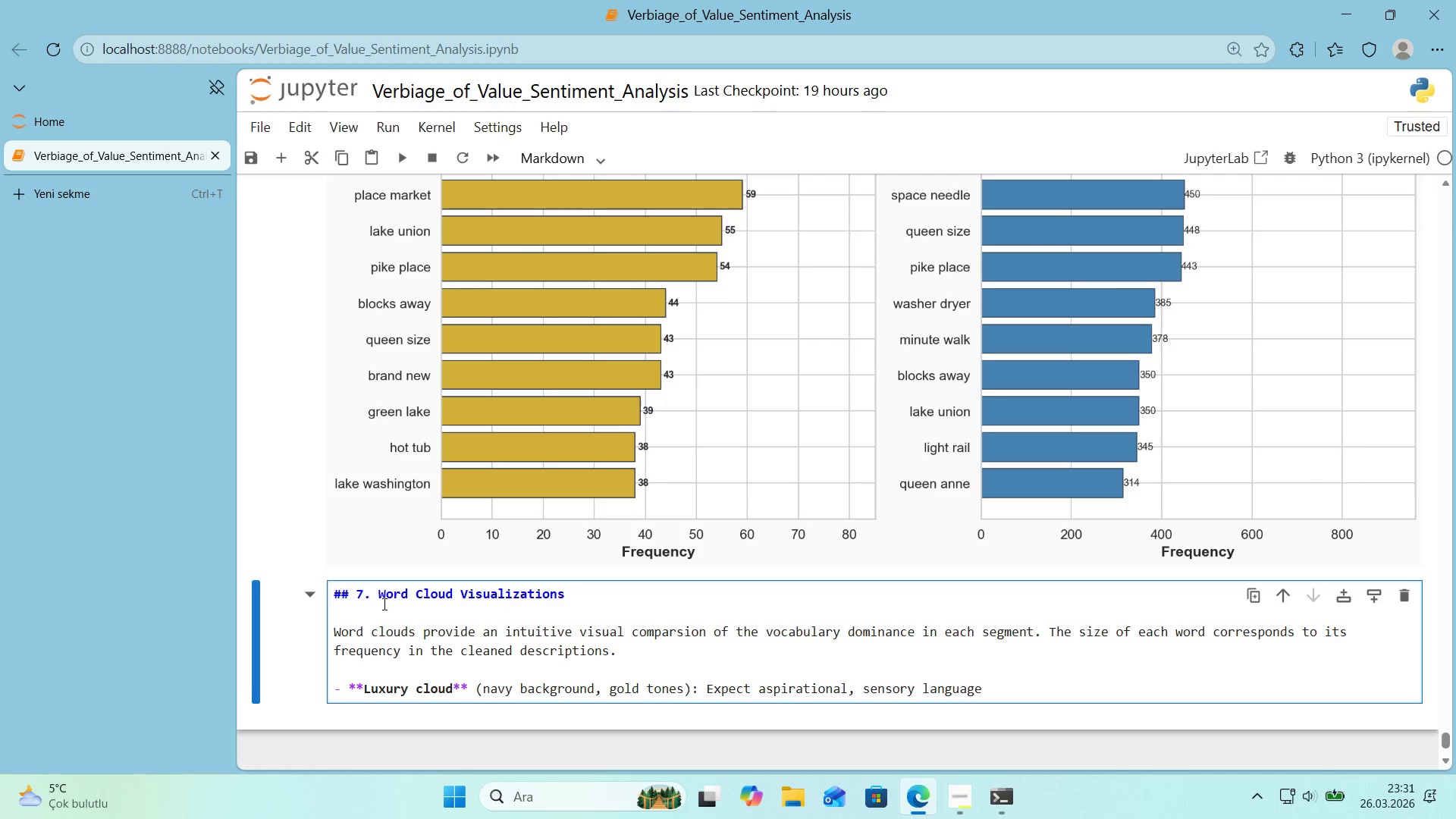 
key(Enter)
 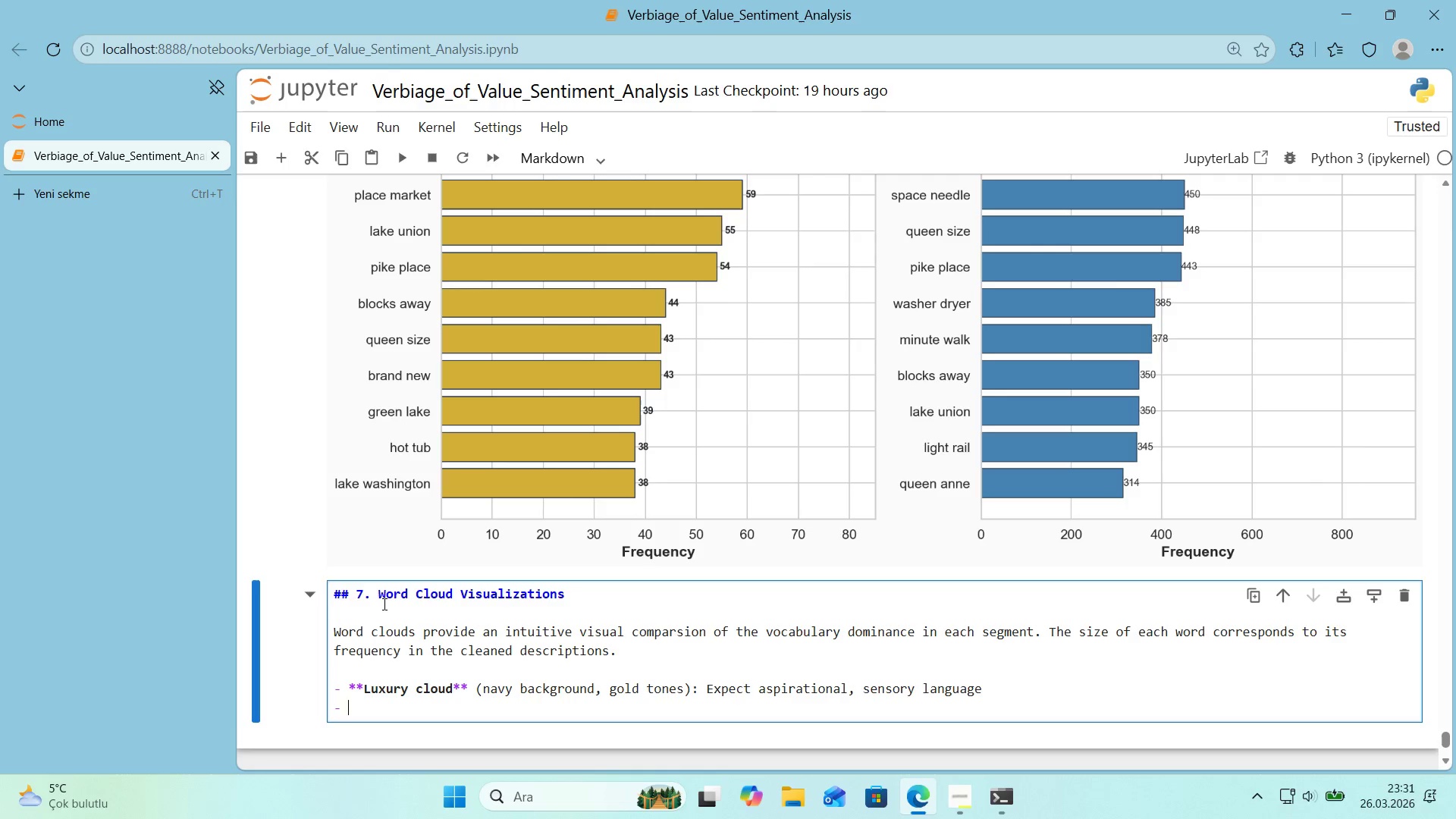 
key(NumpadMultiply)
 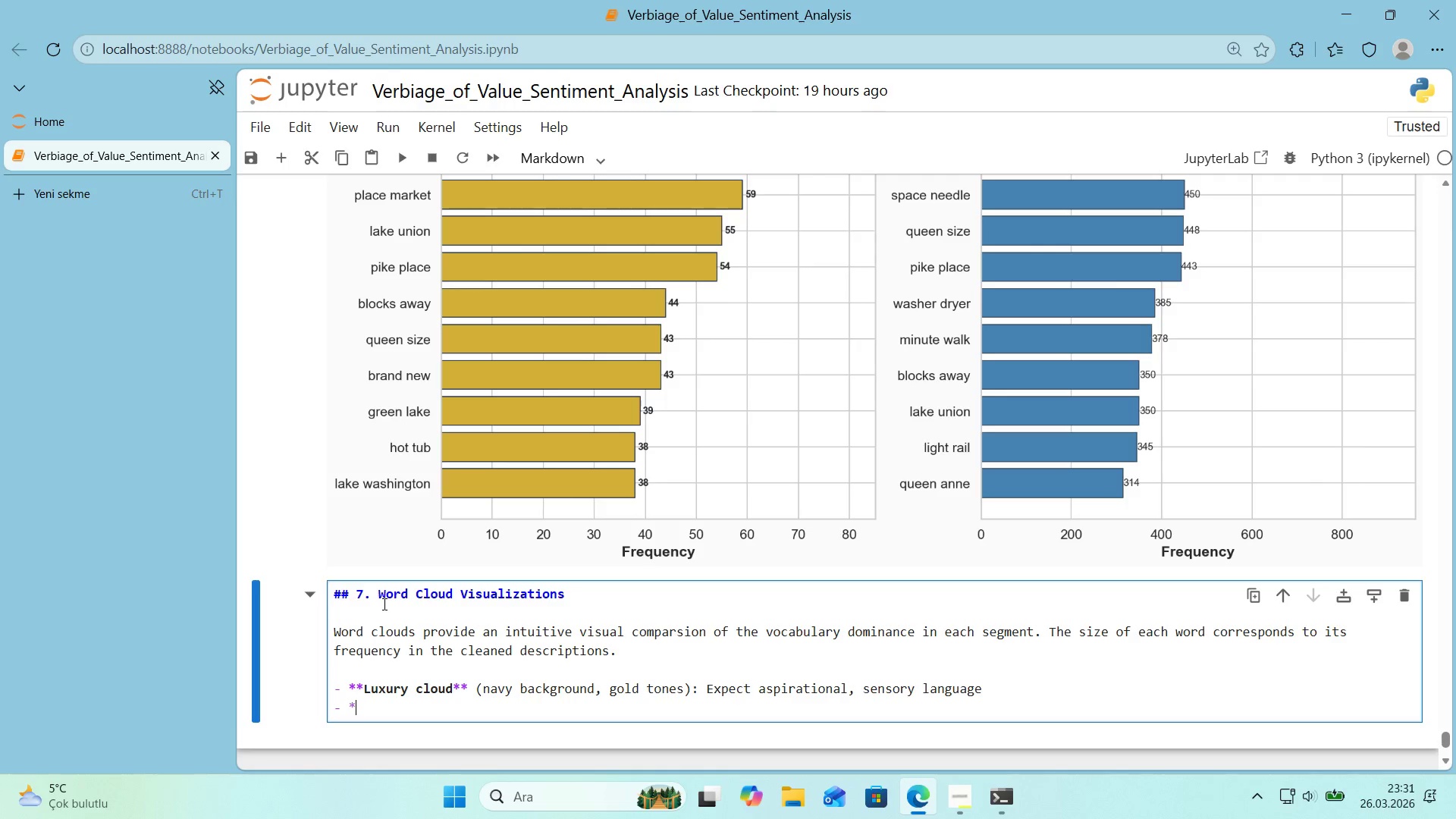 
key(NumpadMultiply)
 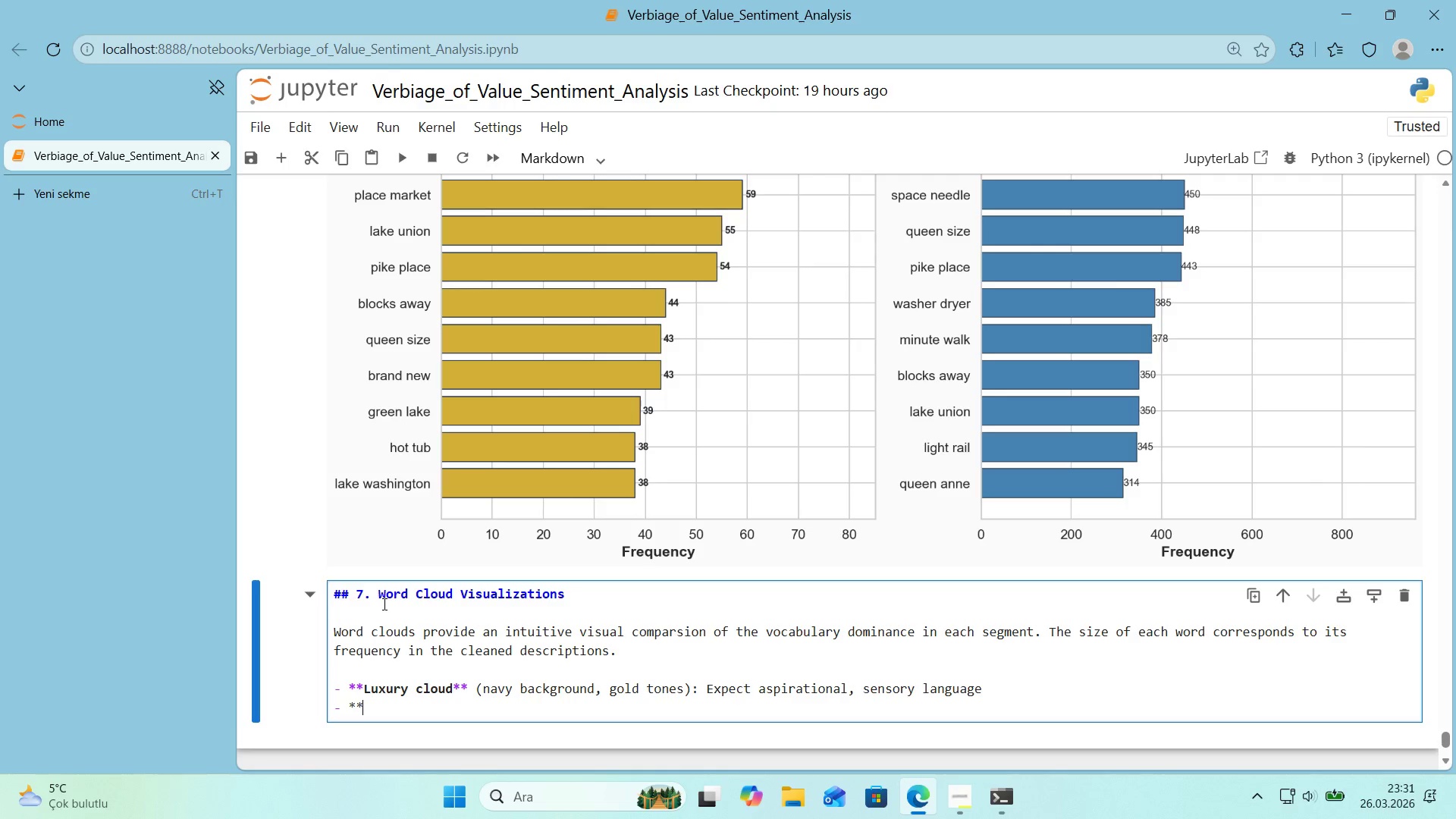 
key(NumpadMultiply)
 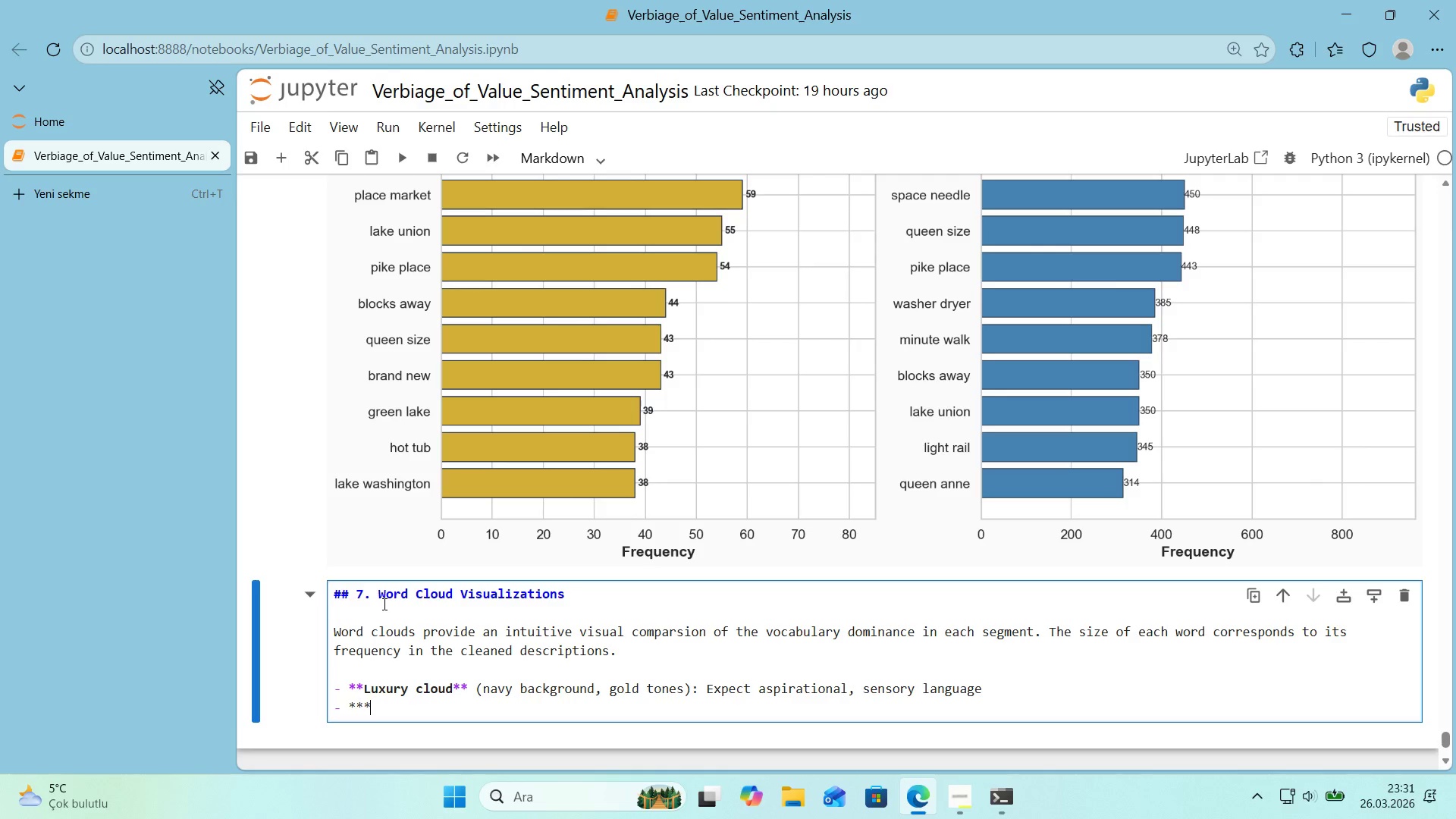 
key(NumpadMultiply)
 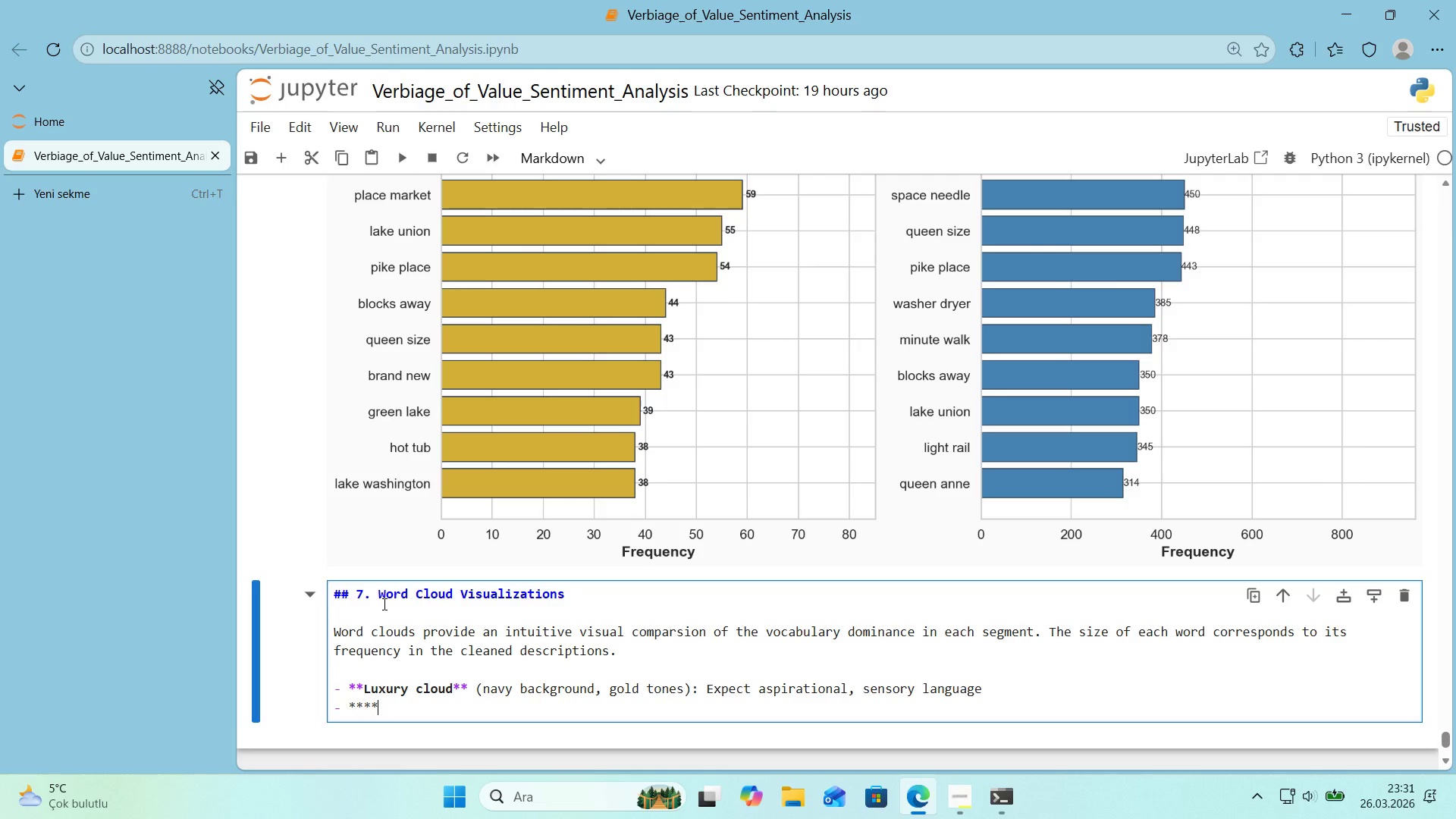 
key(ArrowLeft)
 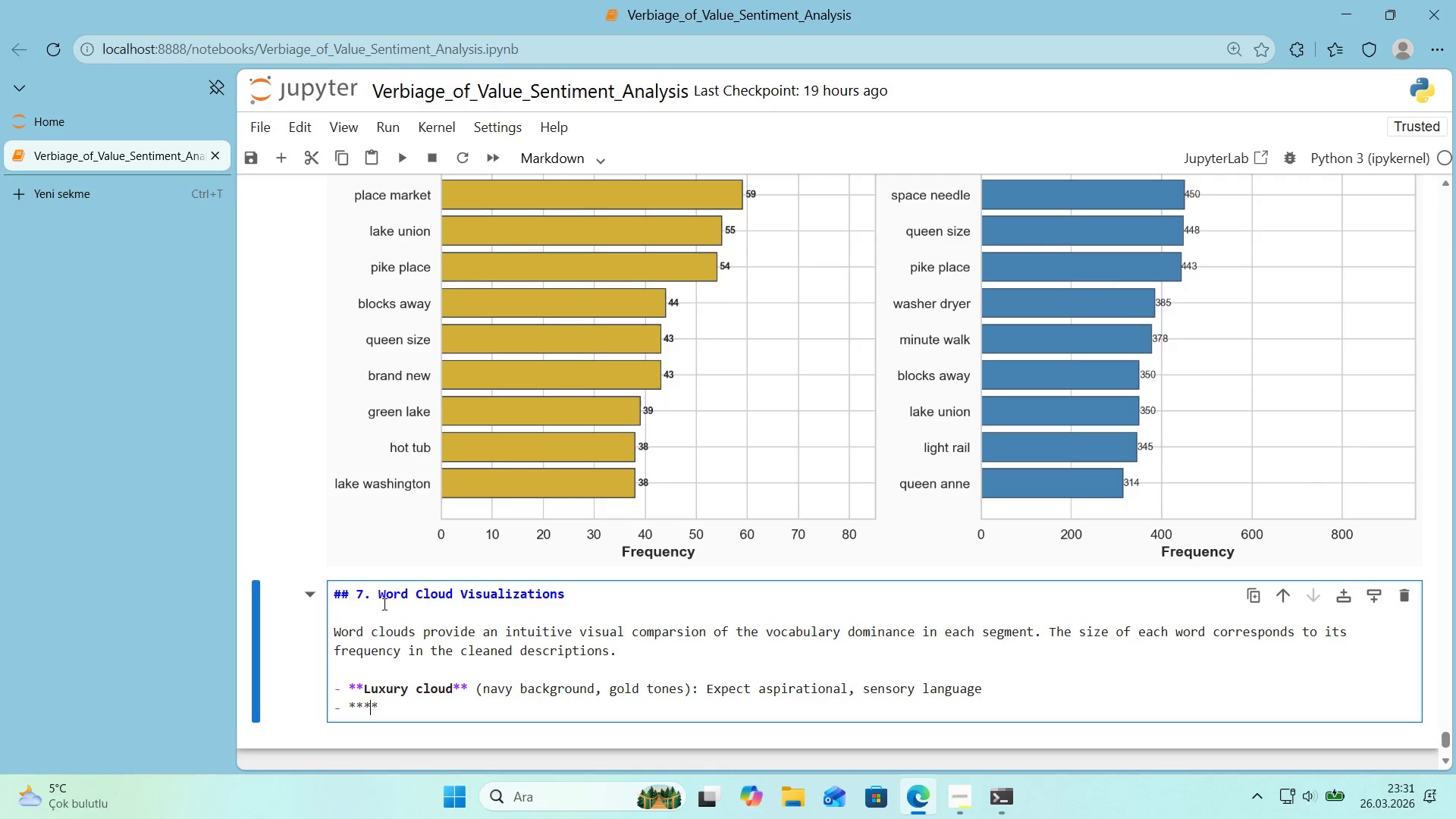 
key(ArrowLeft)
 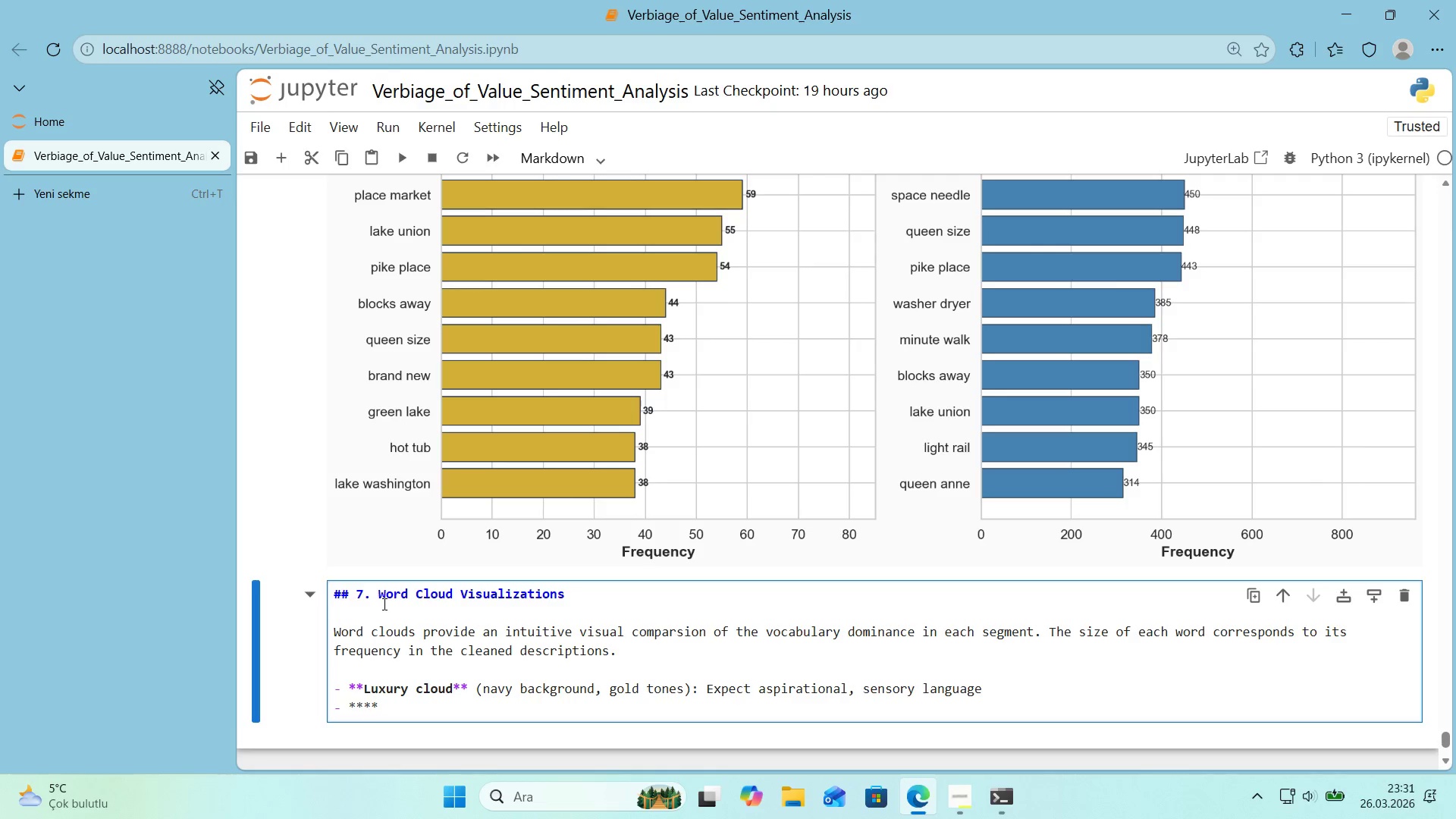 
type(Standard cloud)
 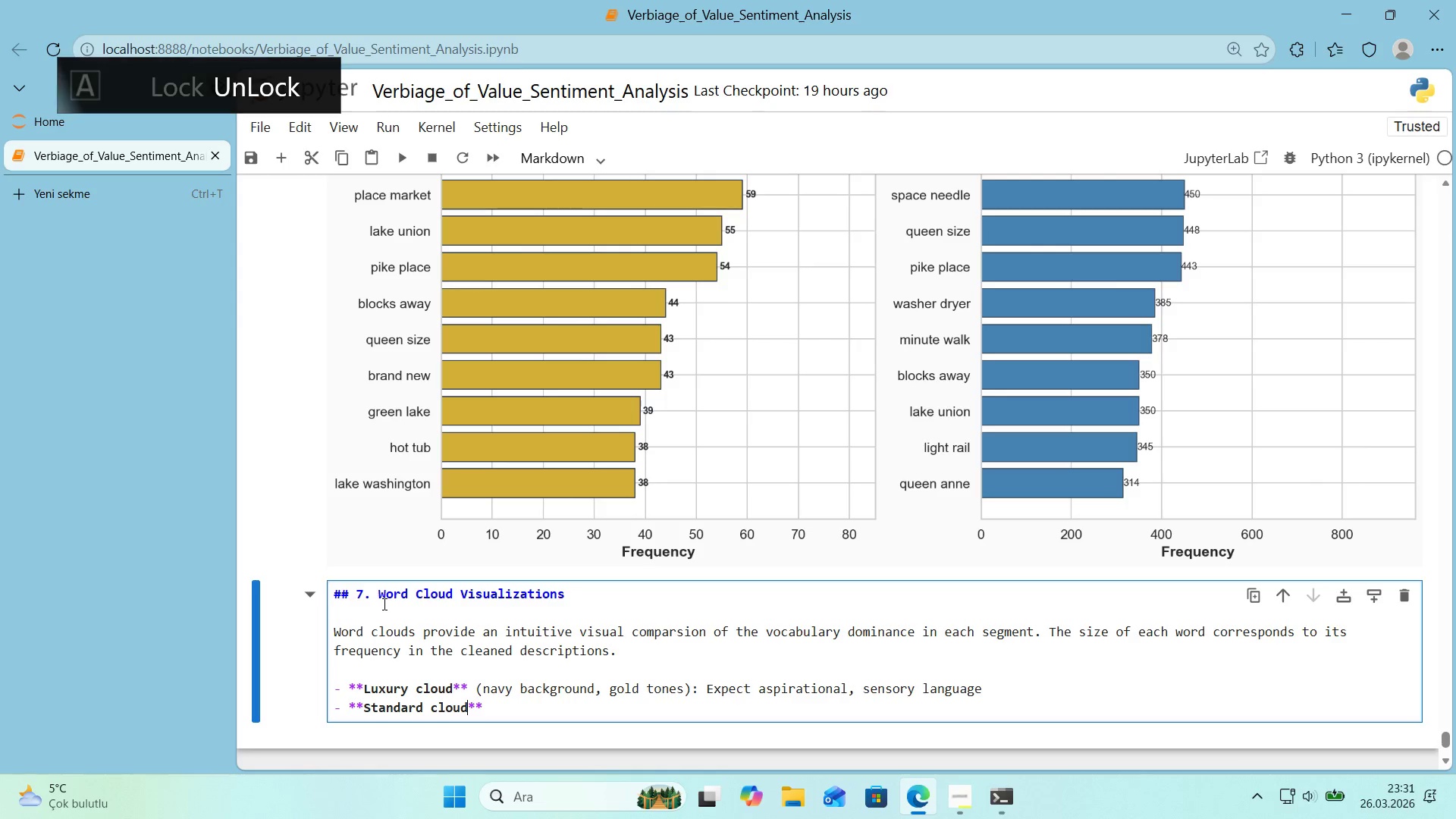 
key(ArrowRight)
 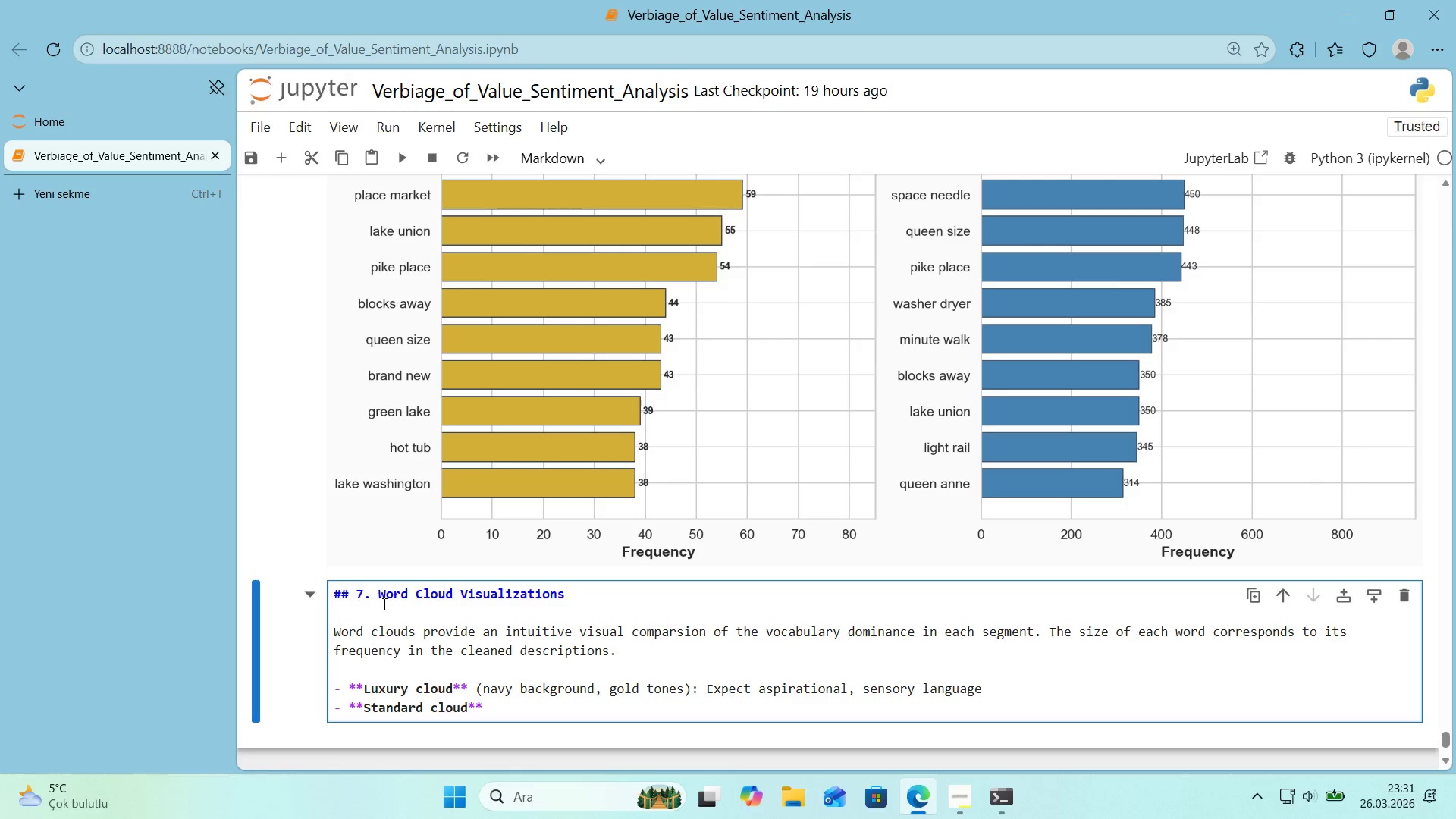 
key(ArrowRight)
 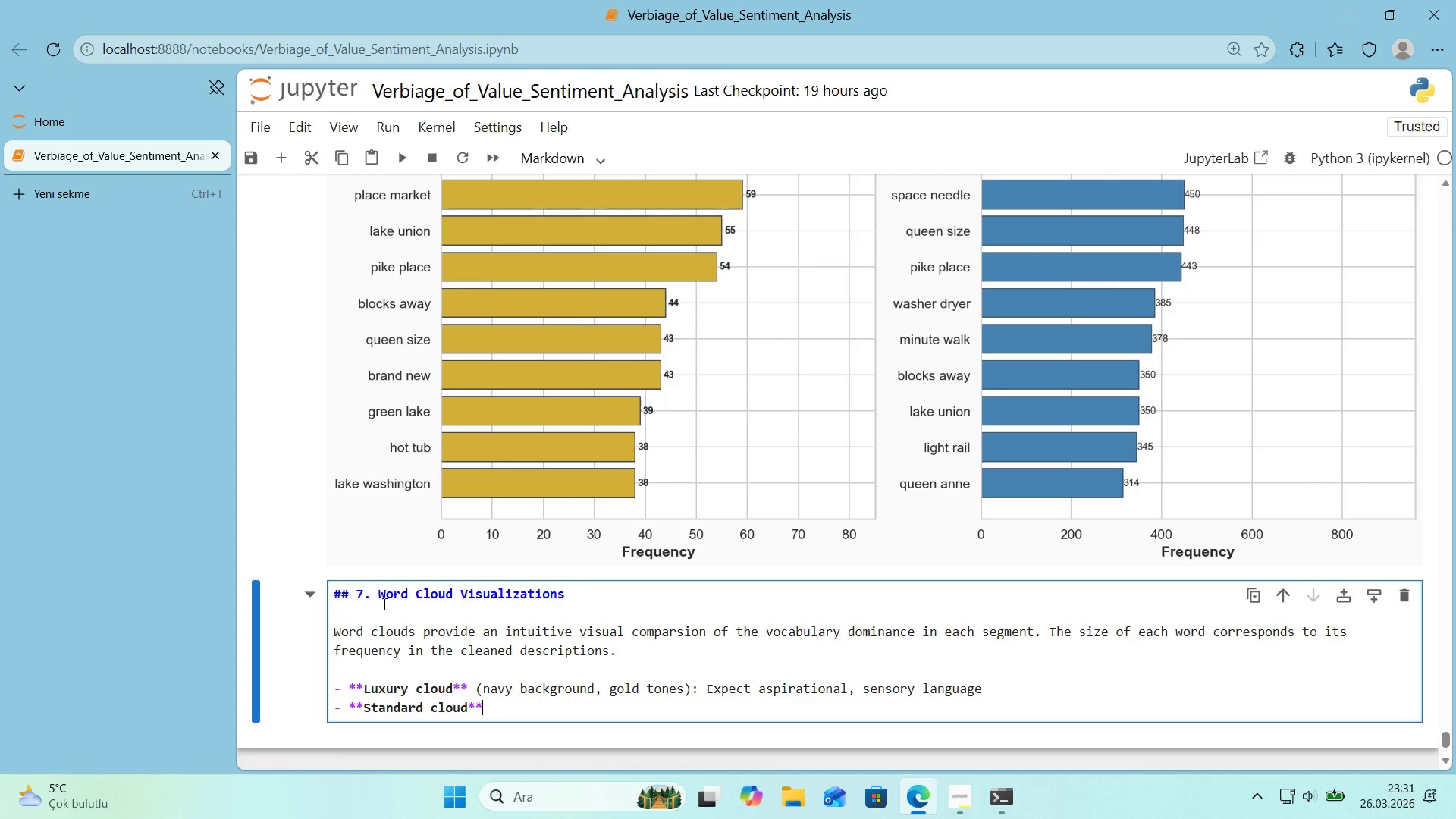 
key(ArrowRight)
 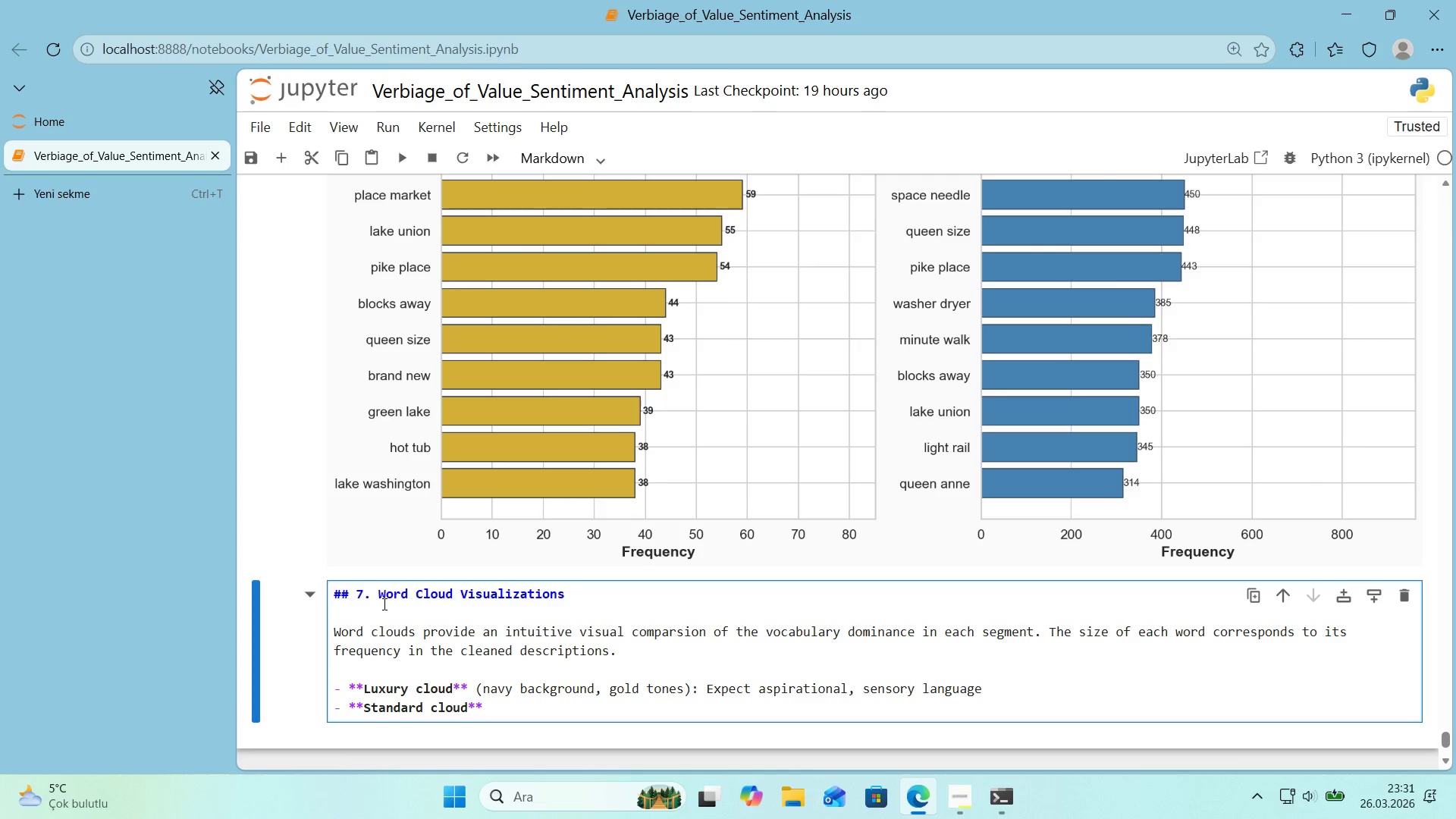 
type( *()
 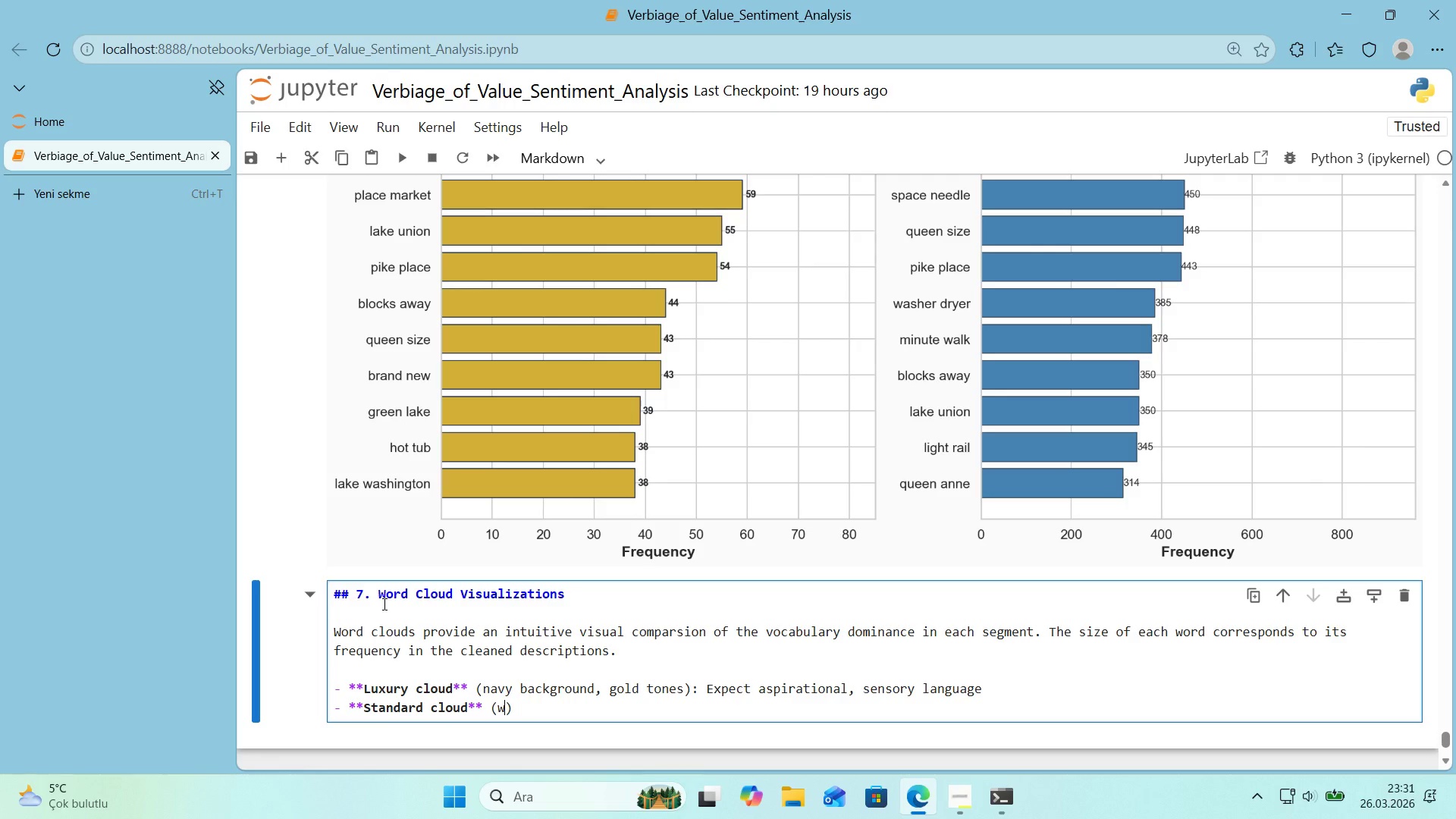 
 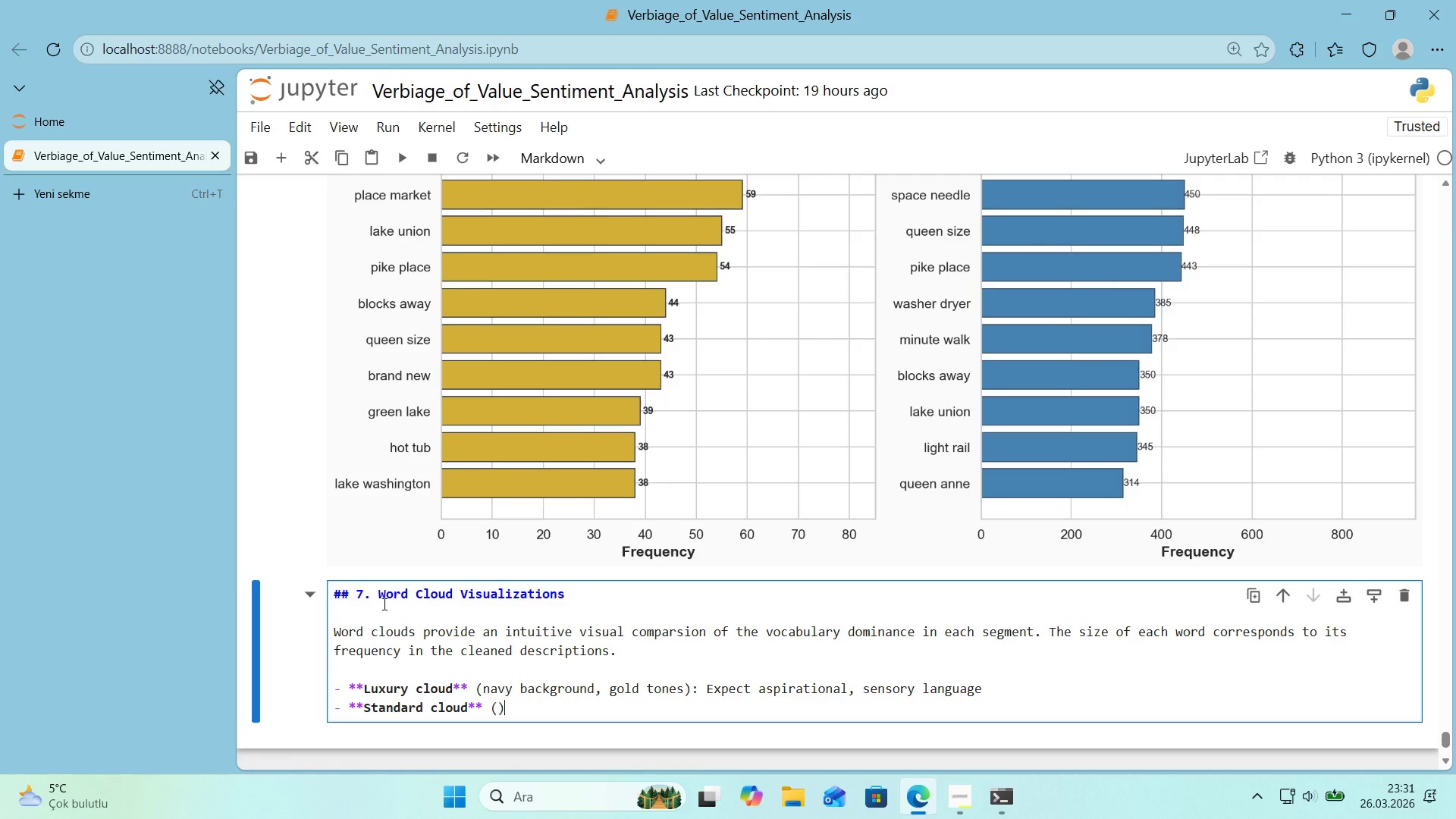 
key(ArrowLeft)
 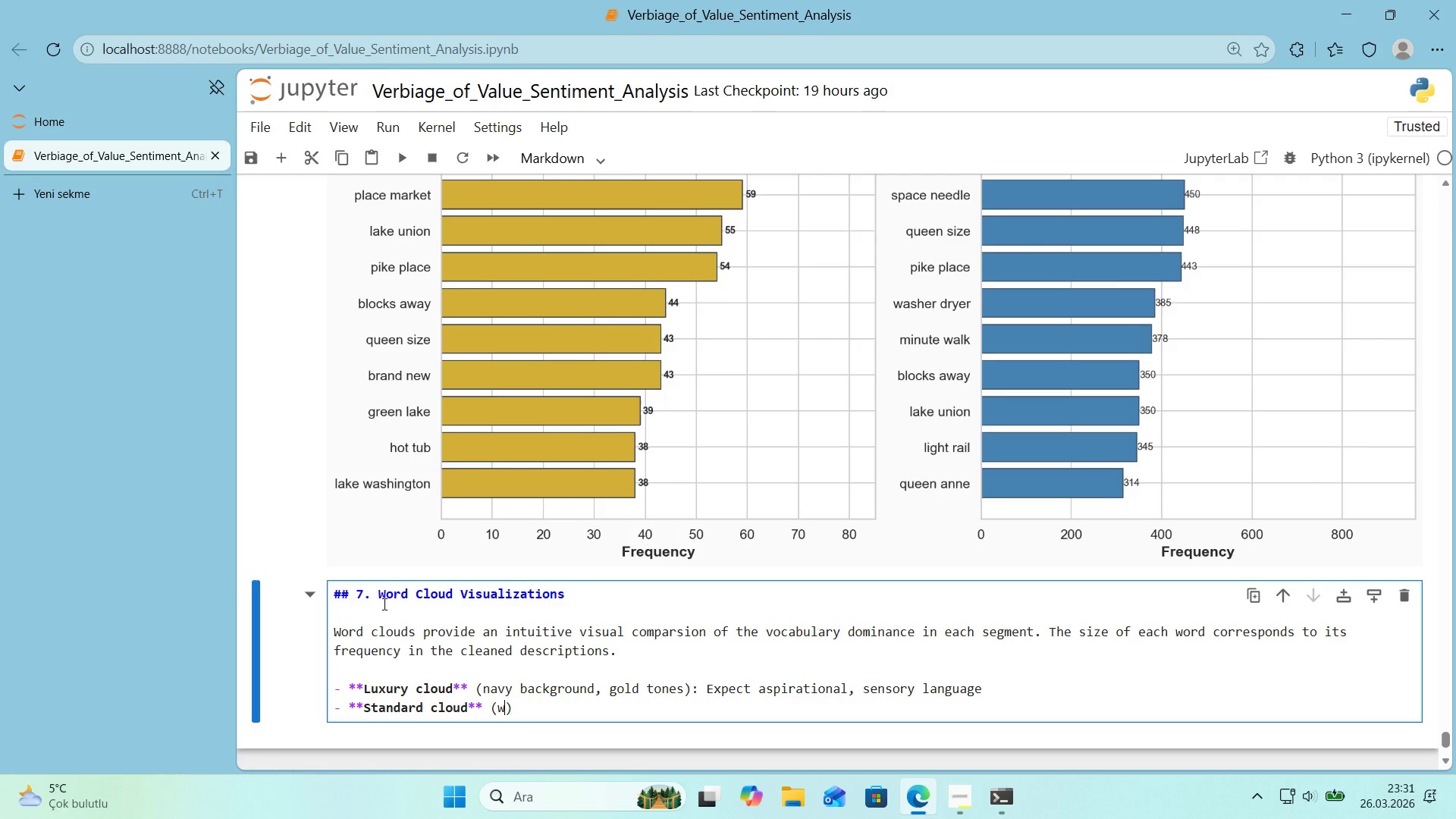 
type(wh'te background, blue tones)
 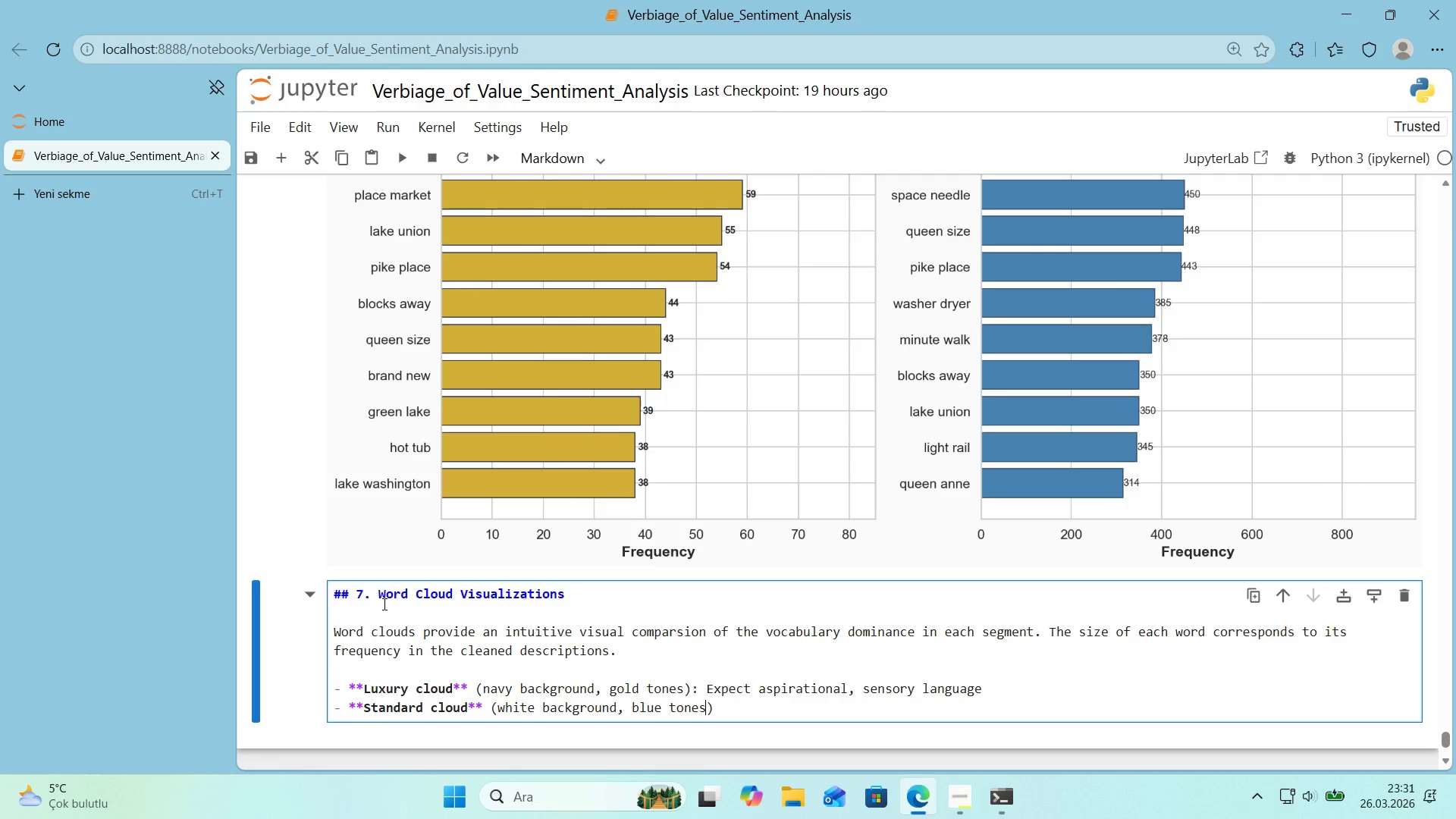 
key(ArrowRight)
 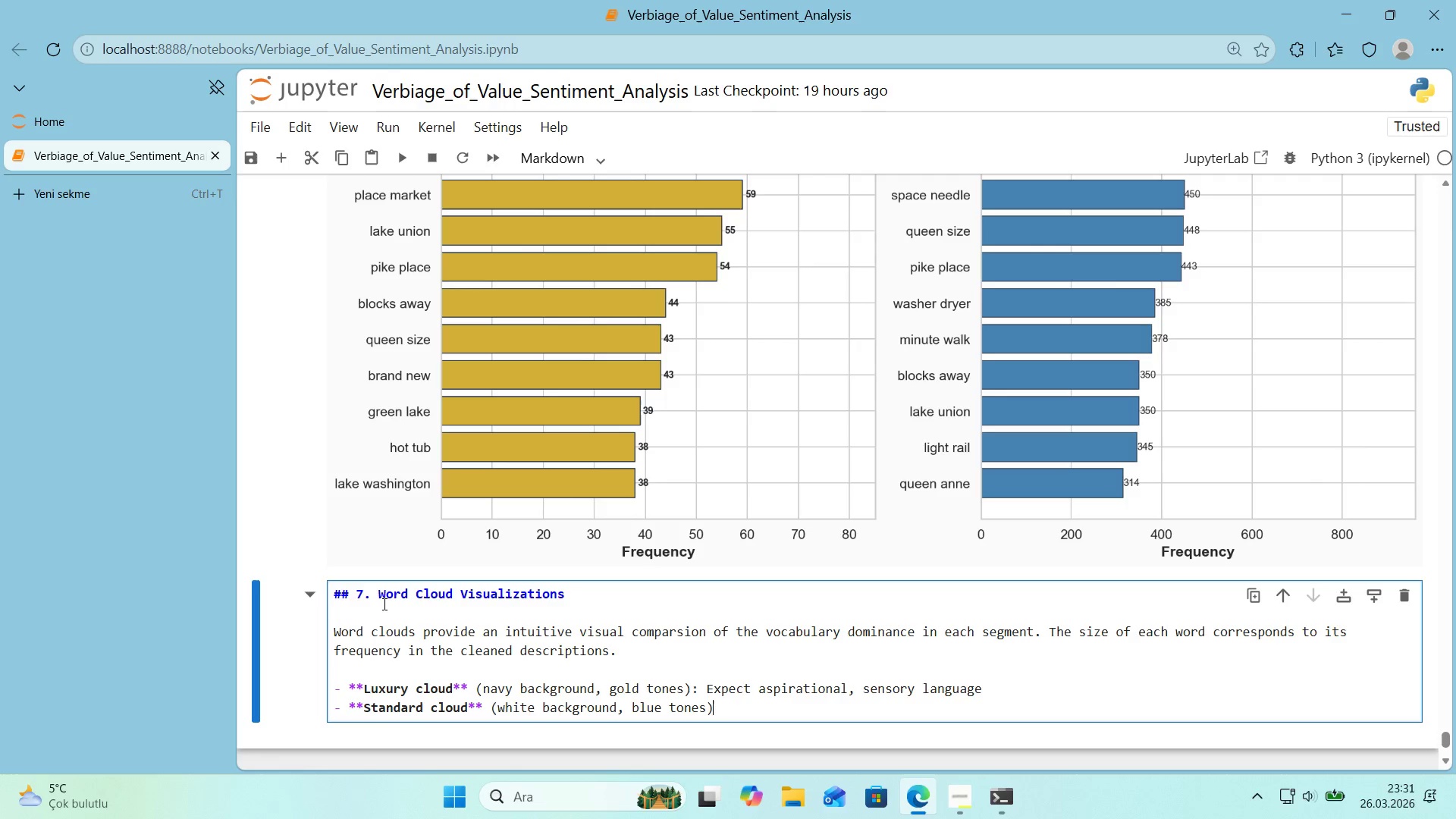 
type(> Expect pract'cal, ut'l'tar'an language)
 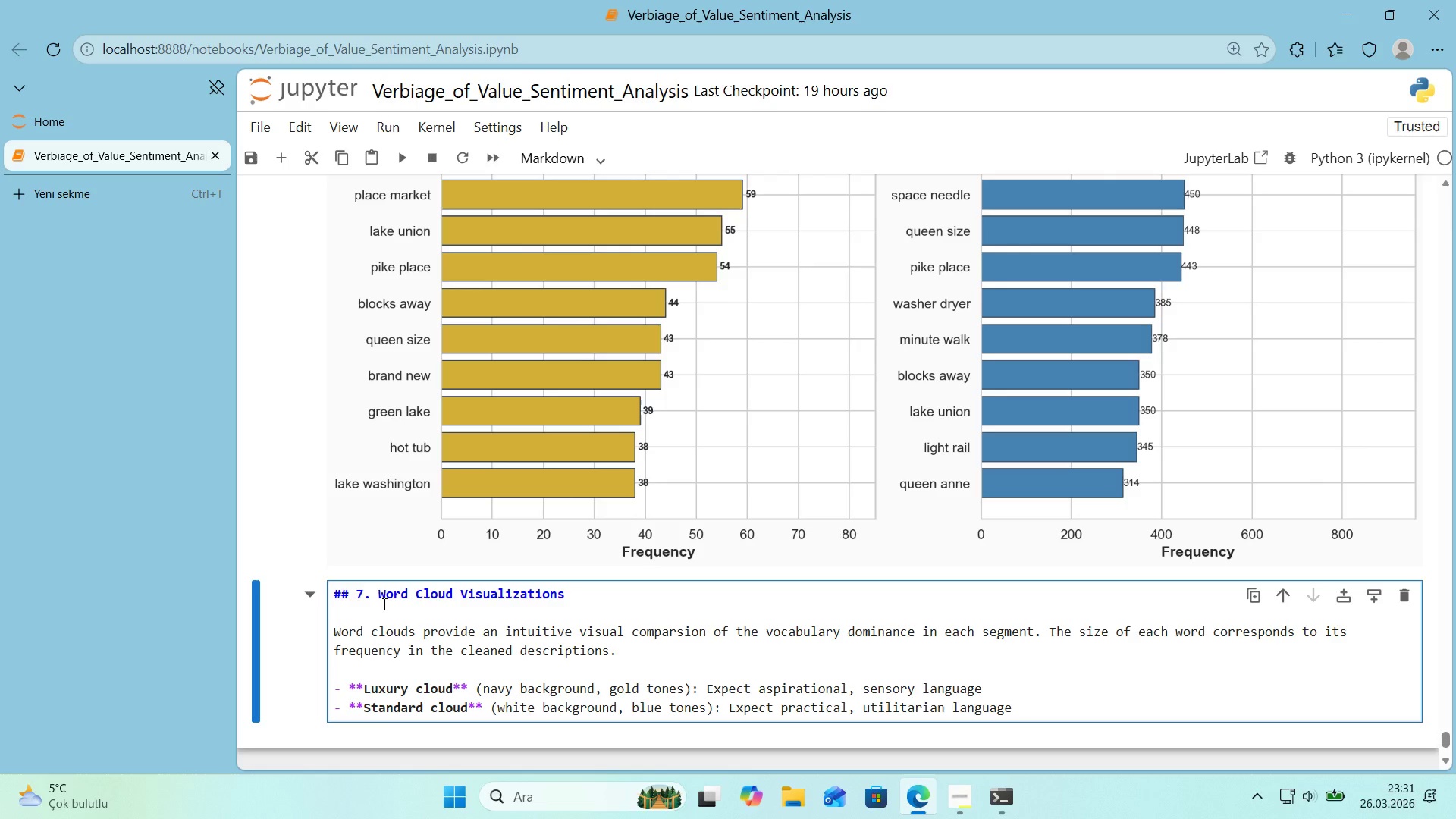 
key(Enter)
 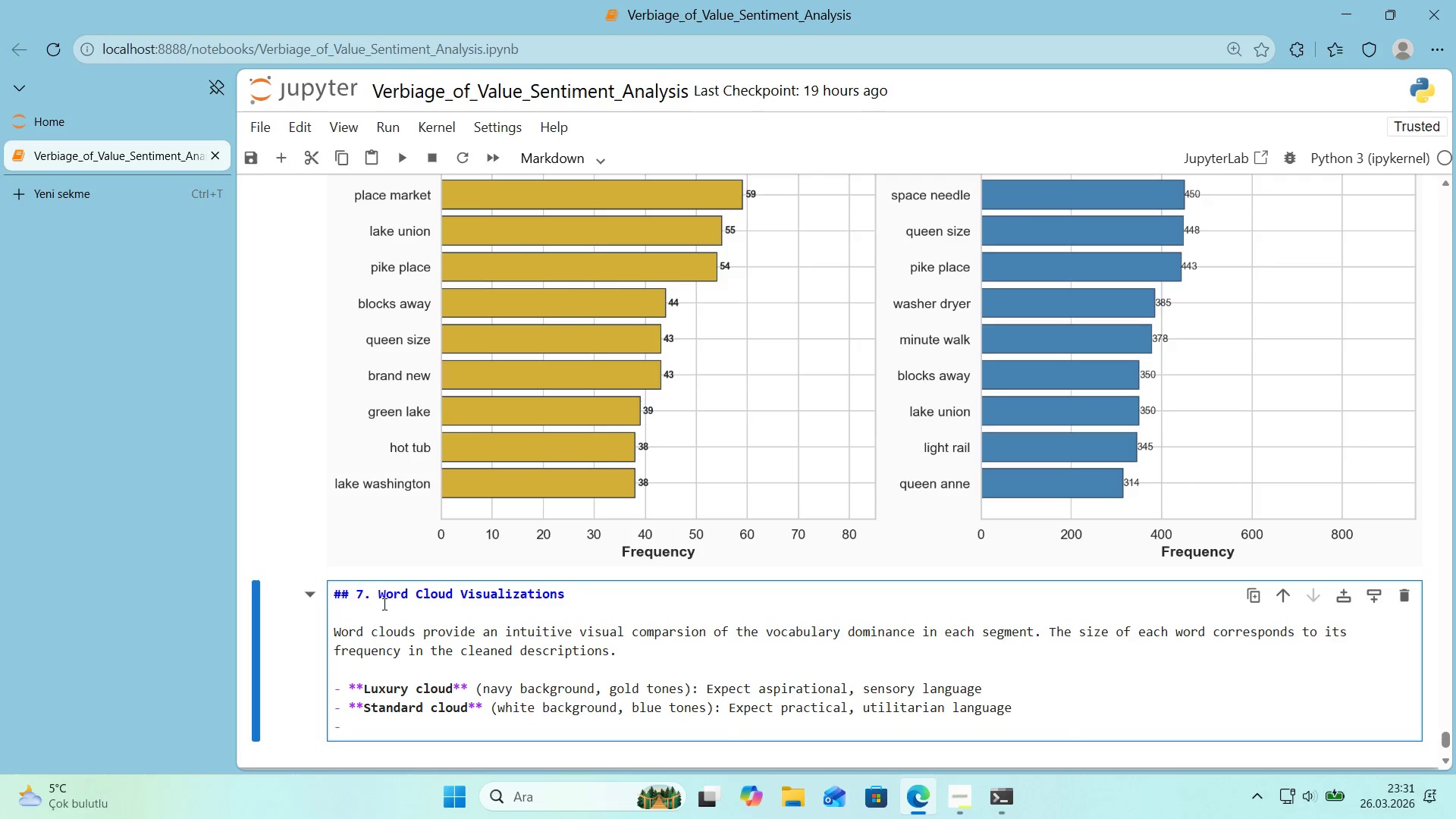 
key(Backspace)
 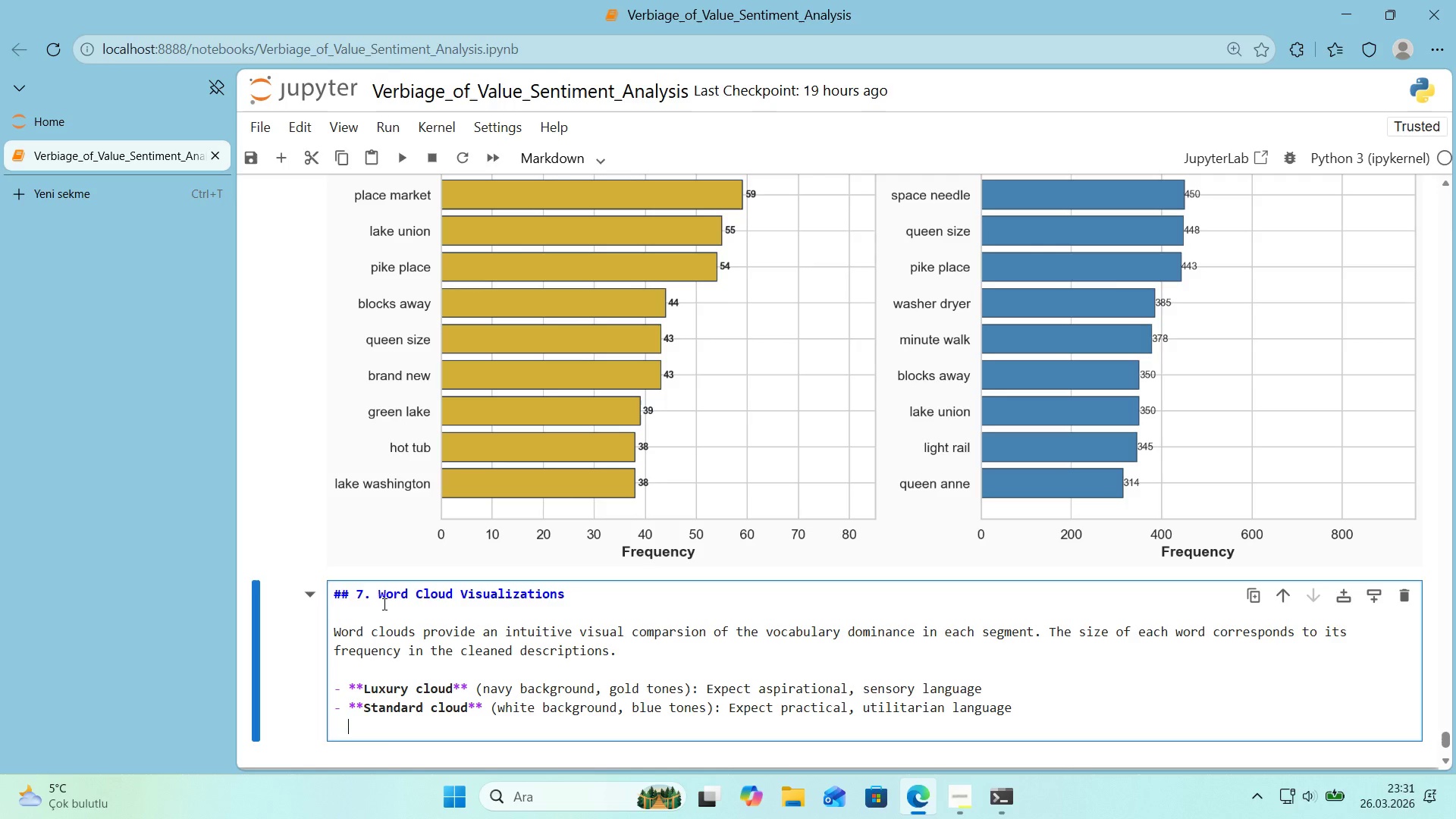 
key(Backspace)
 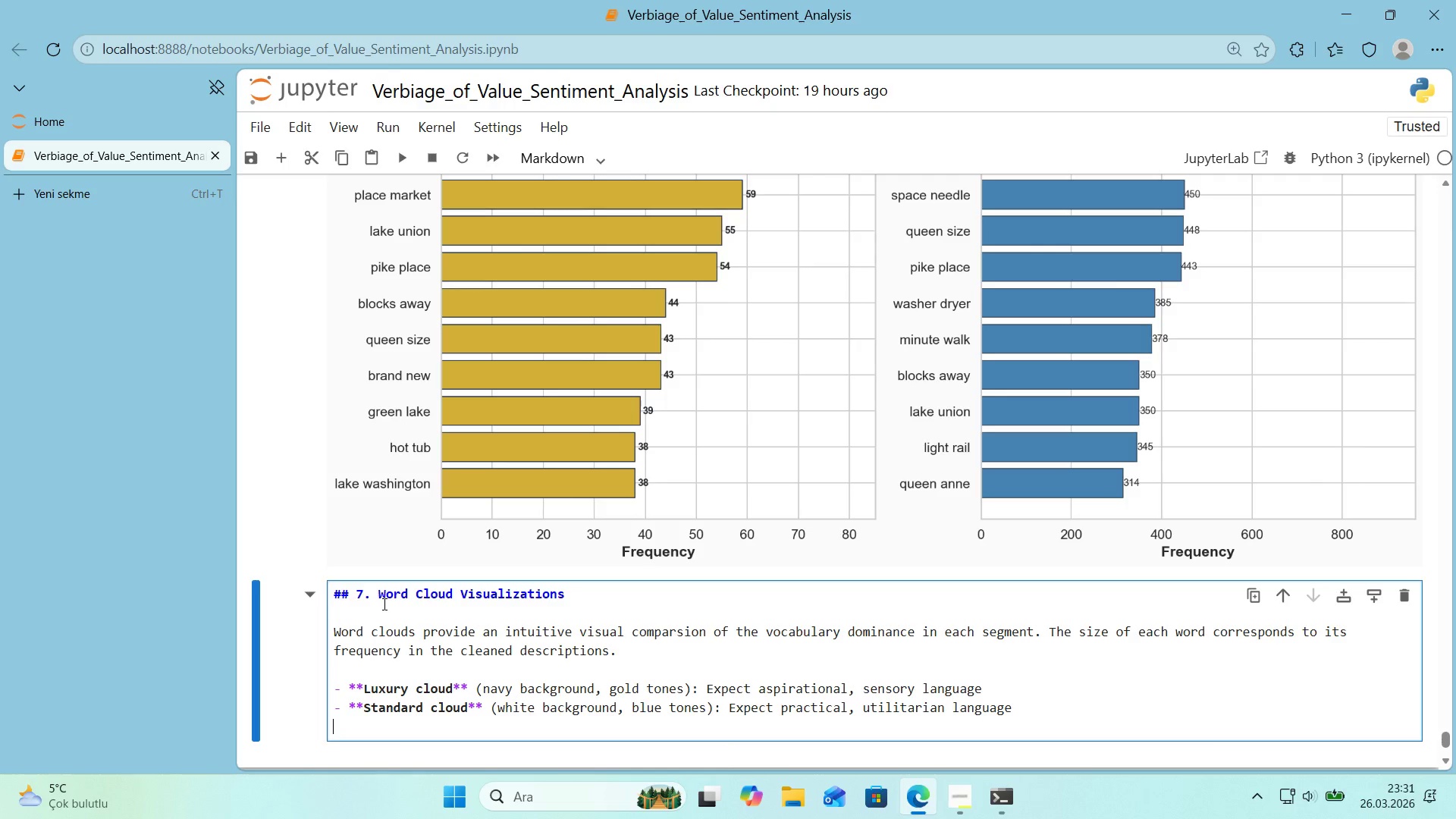 
key(Backspace)
 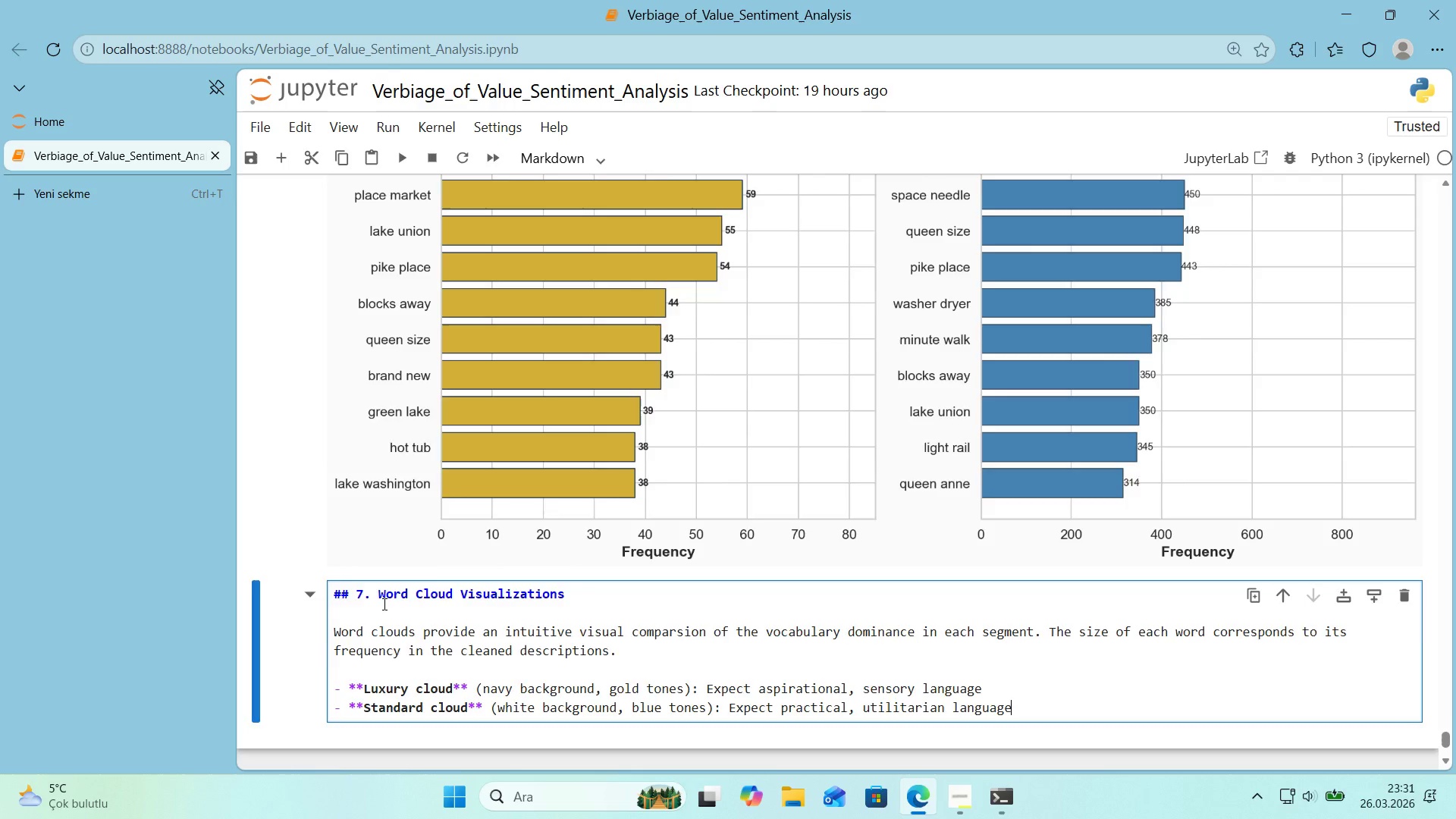 
key(Shift+Enter)
 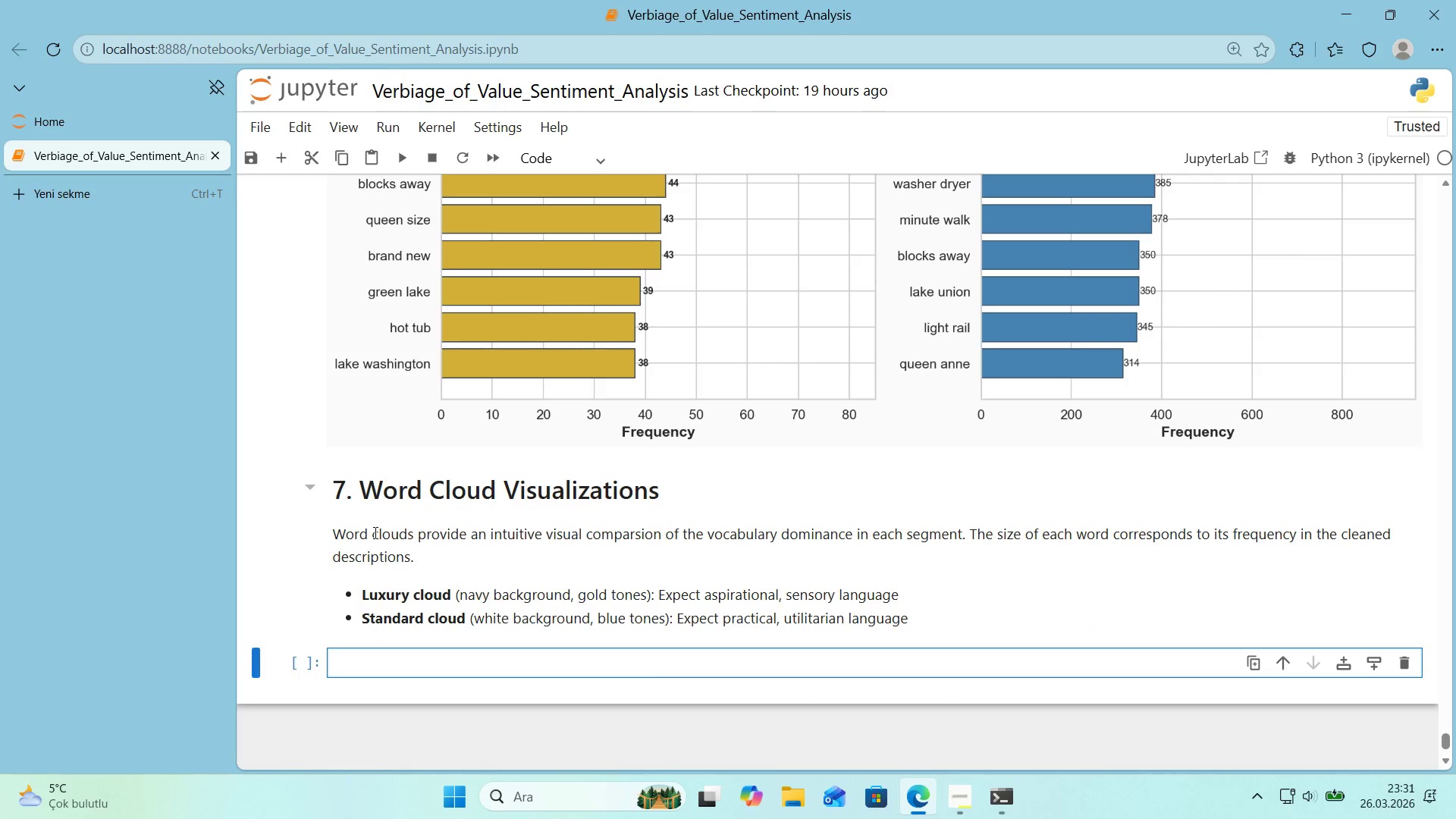 
scroll: coordinate [386, 547], scroll_direction: down, amount: 1.0
 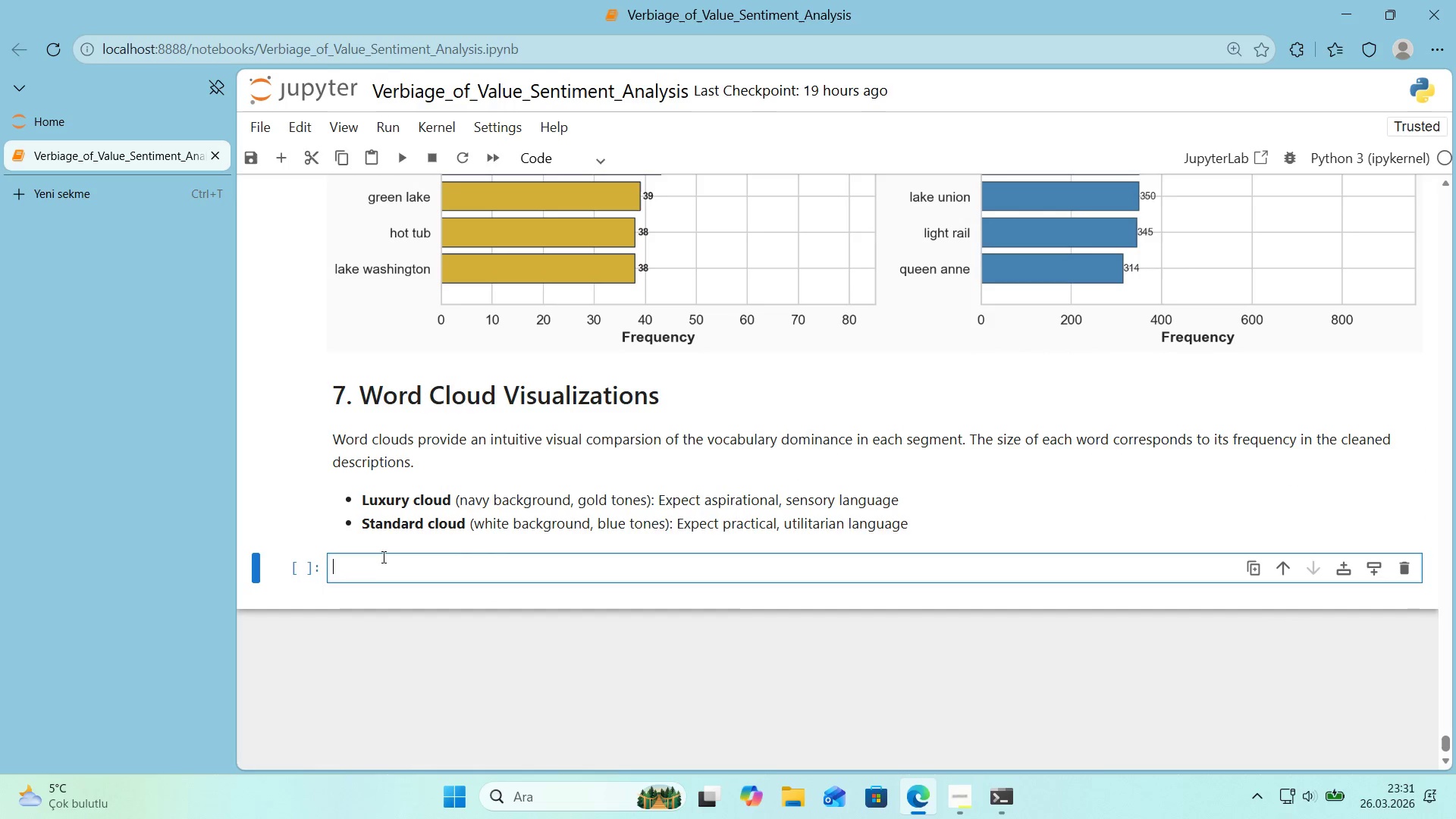 
left_click([370, 579])
 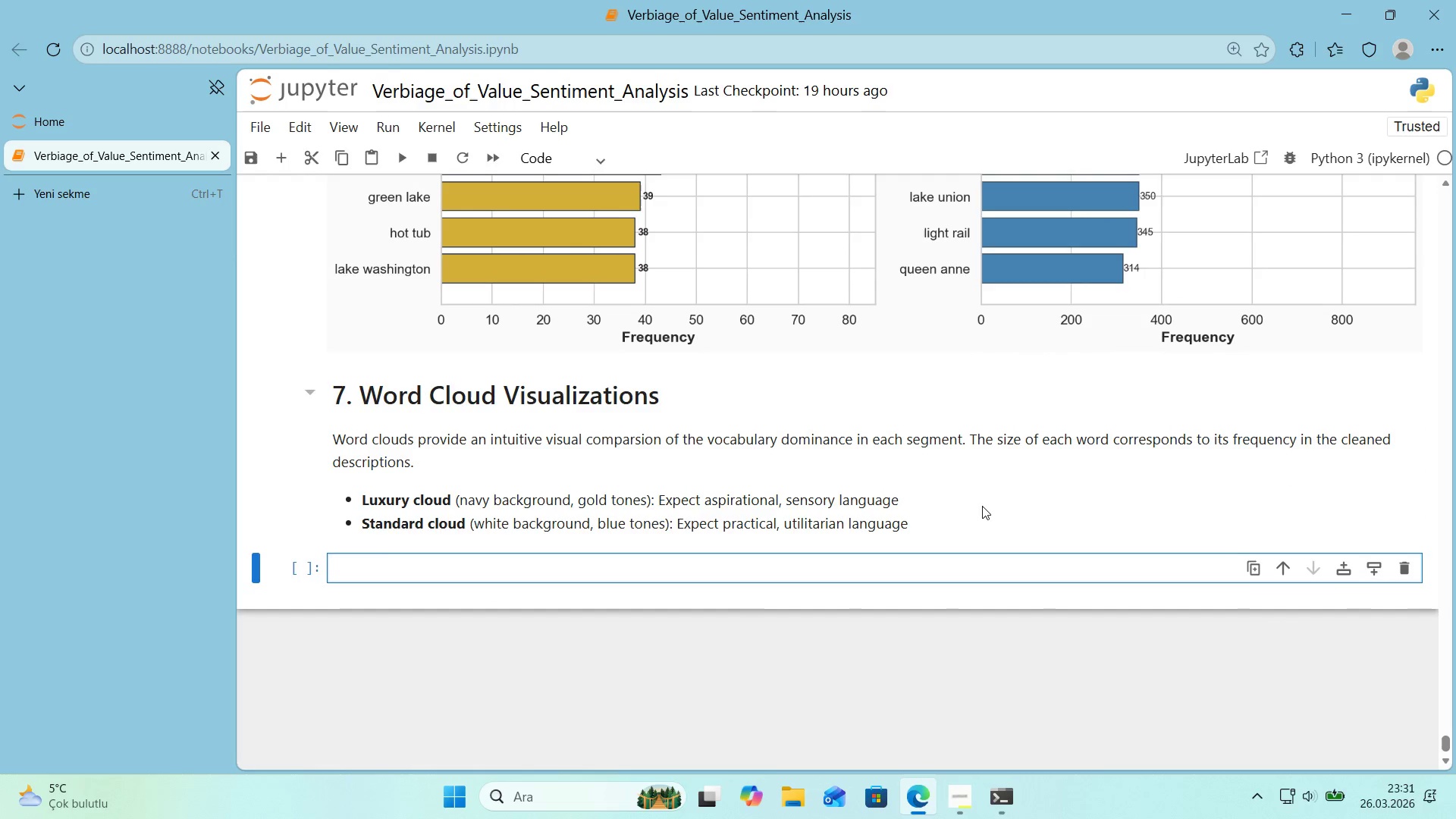 
scroll: coordinate [983, 506], scroll_direction: down, amount: 1.0
 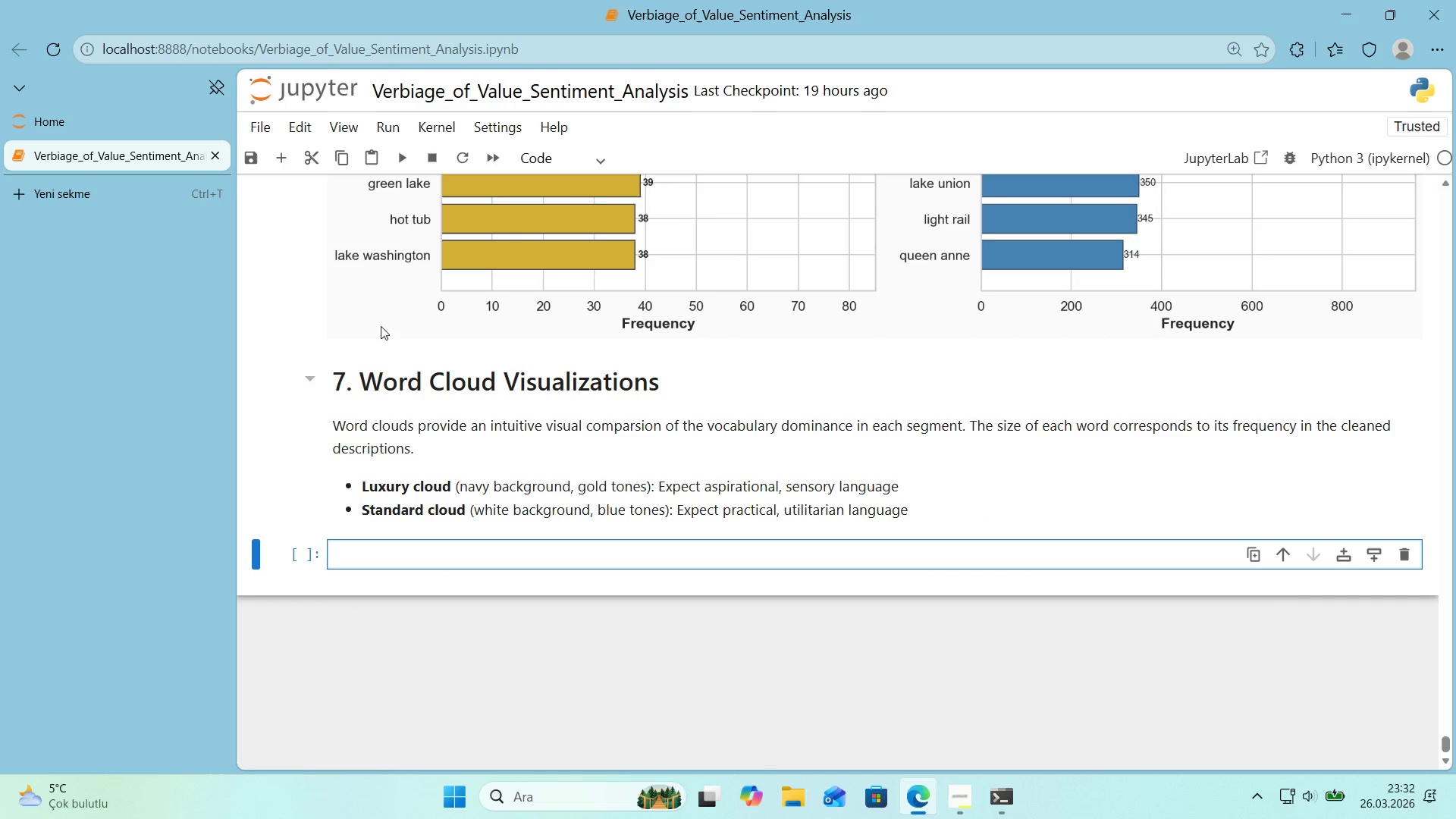 
wait(5.5)
 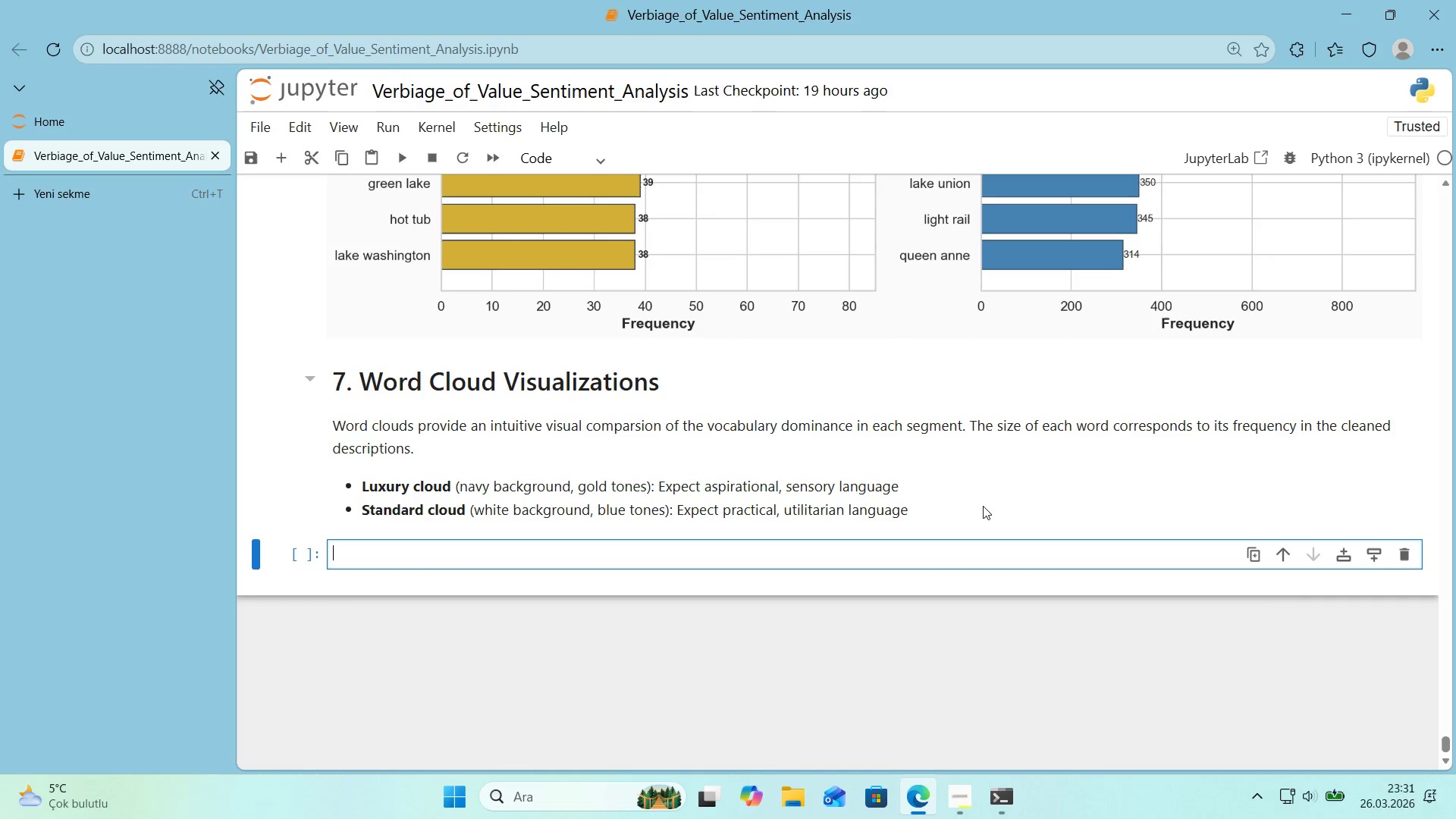 
left_click([142, 194])
 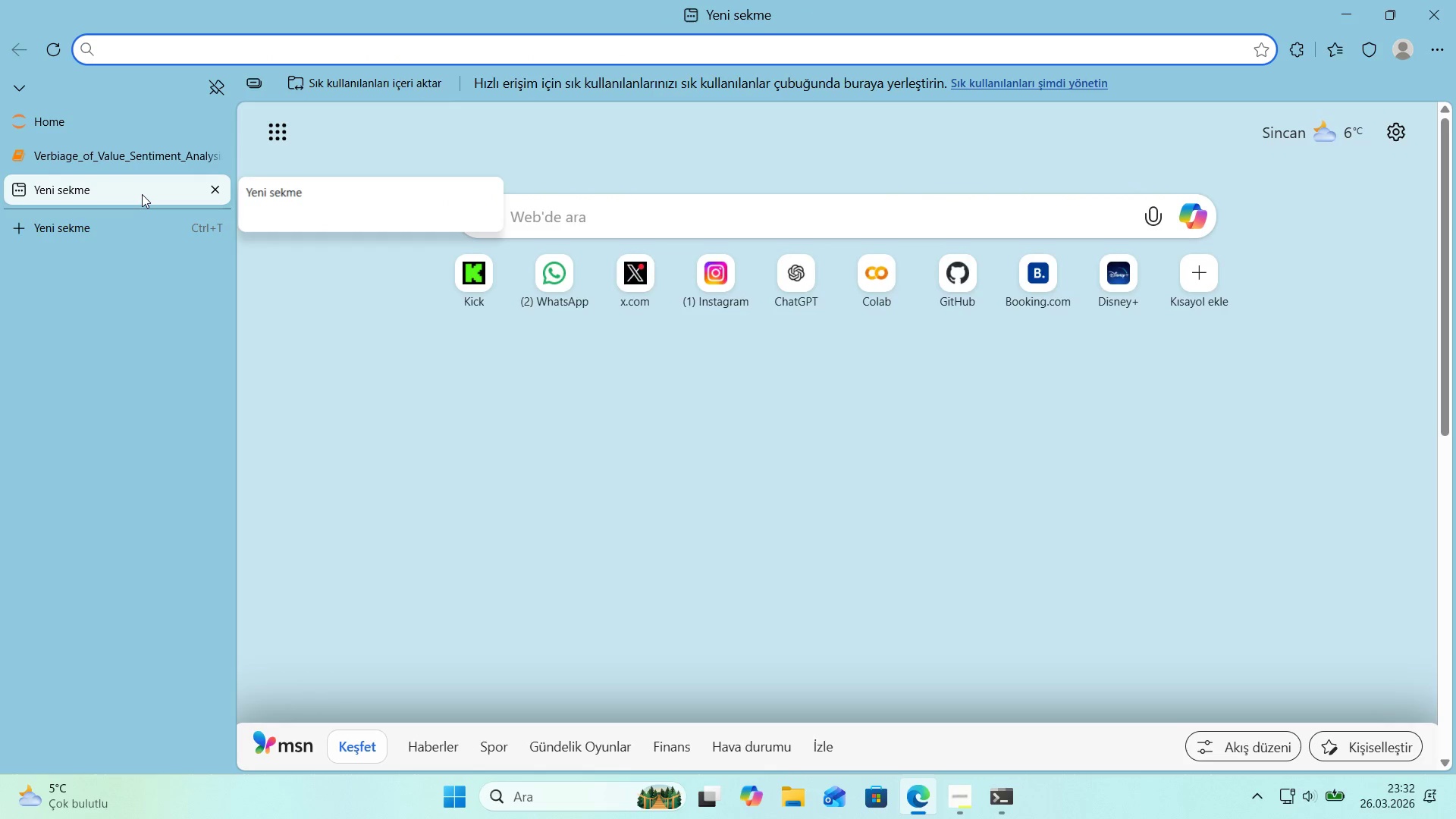 
type(python wordclou customc )
key(Backspace)
key(Backspace)
type( colormap background  color)
 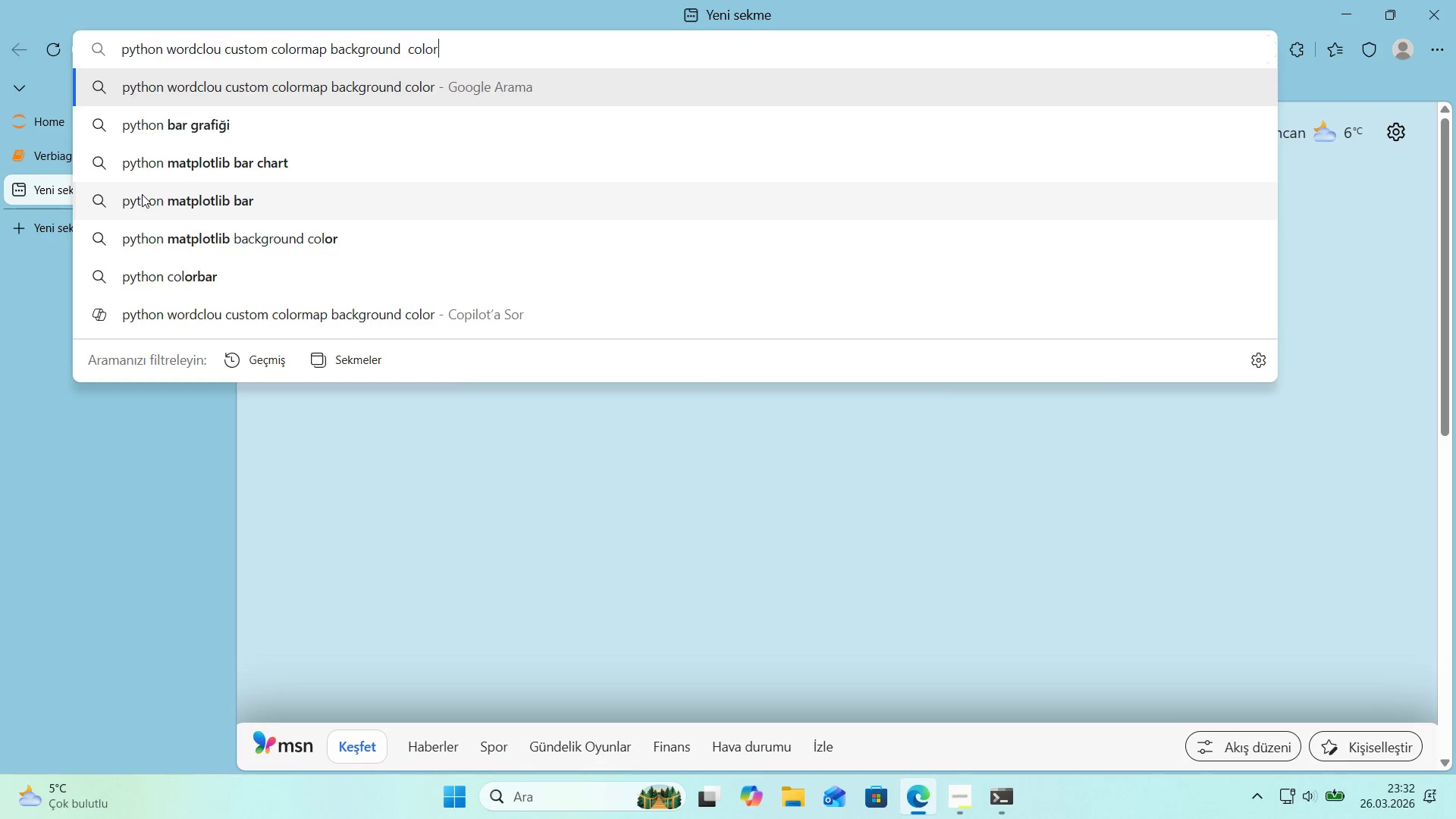 
key(Enter)
 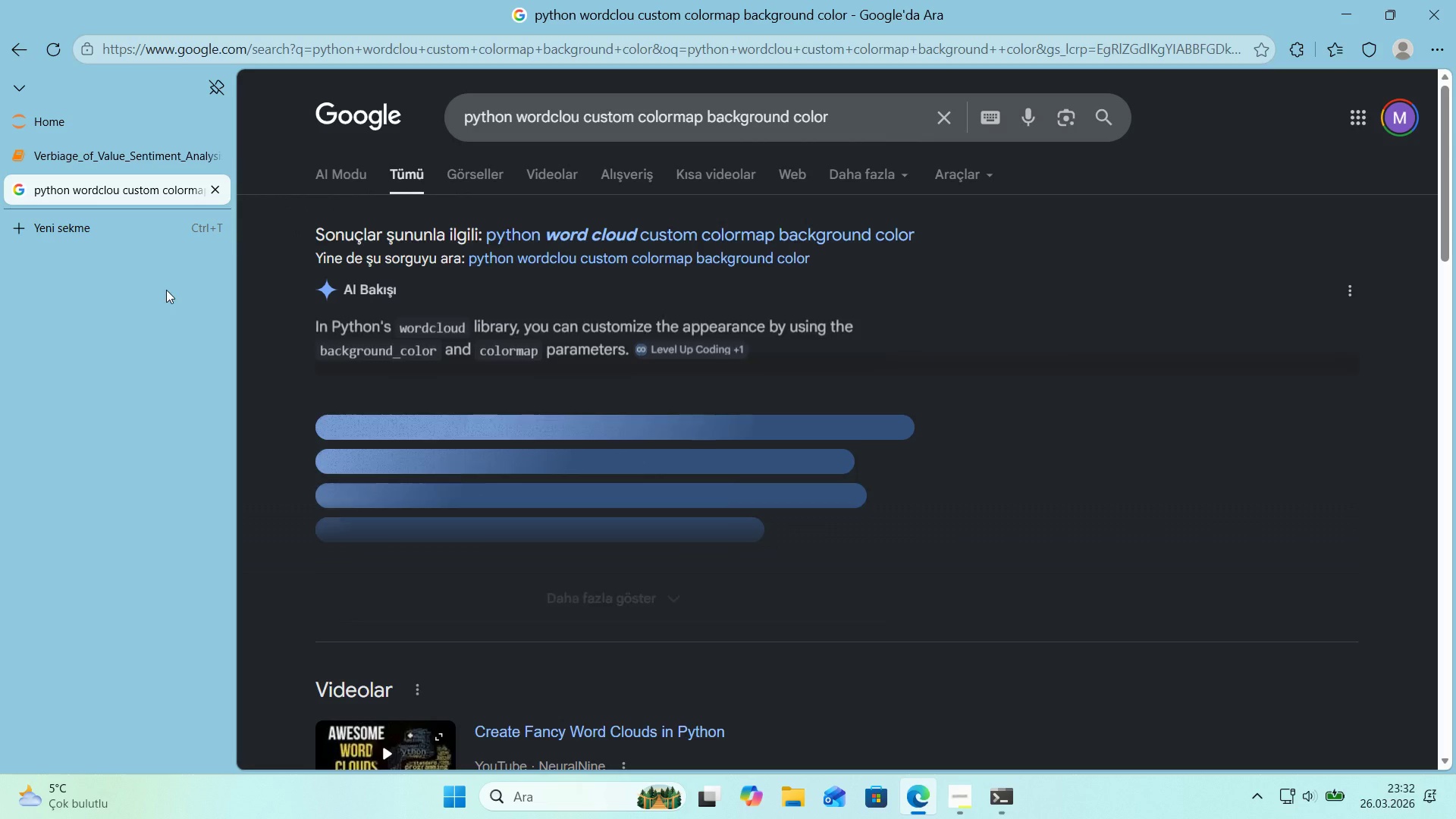 
scroll: coordinate [162, 310], scroll_direction: down, amount: 1.0
 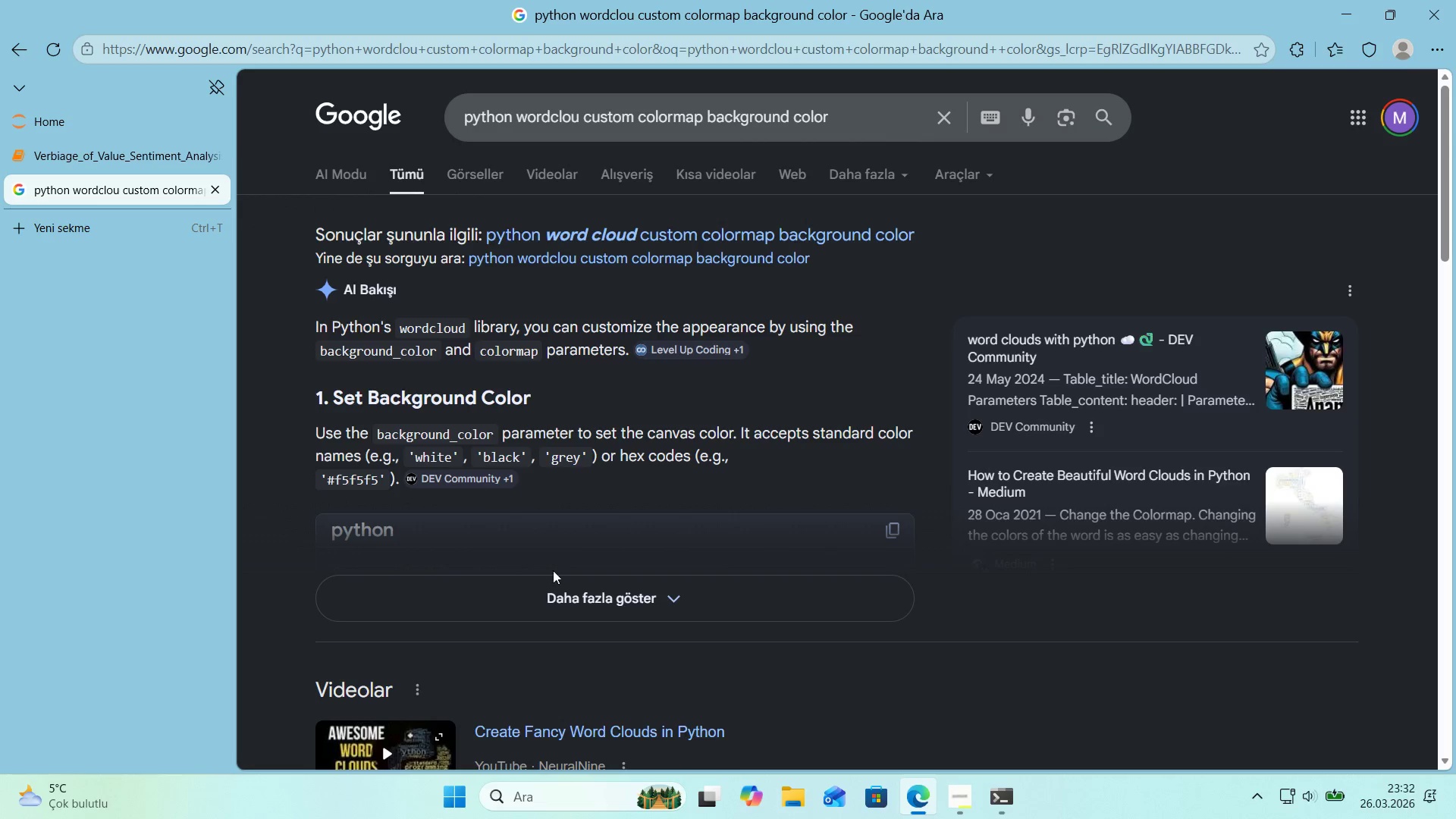 
left_click([571, 592])
 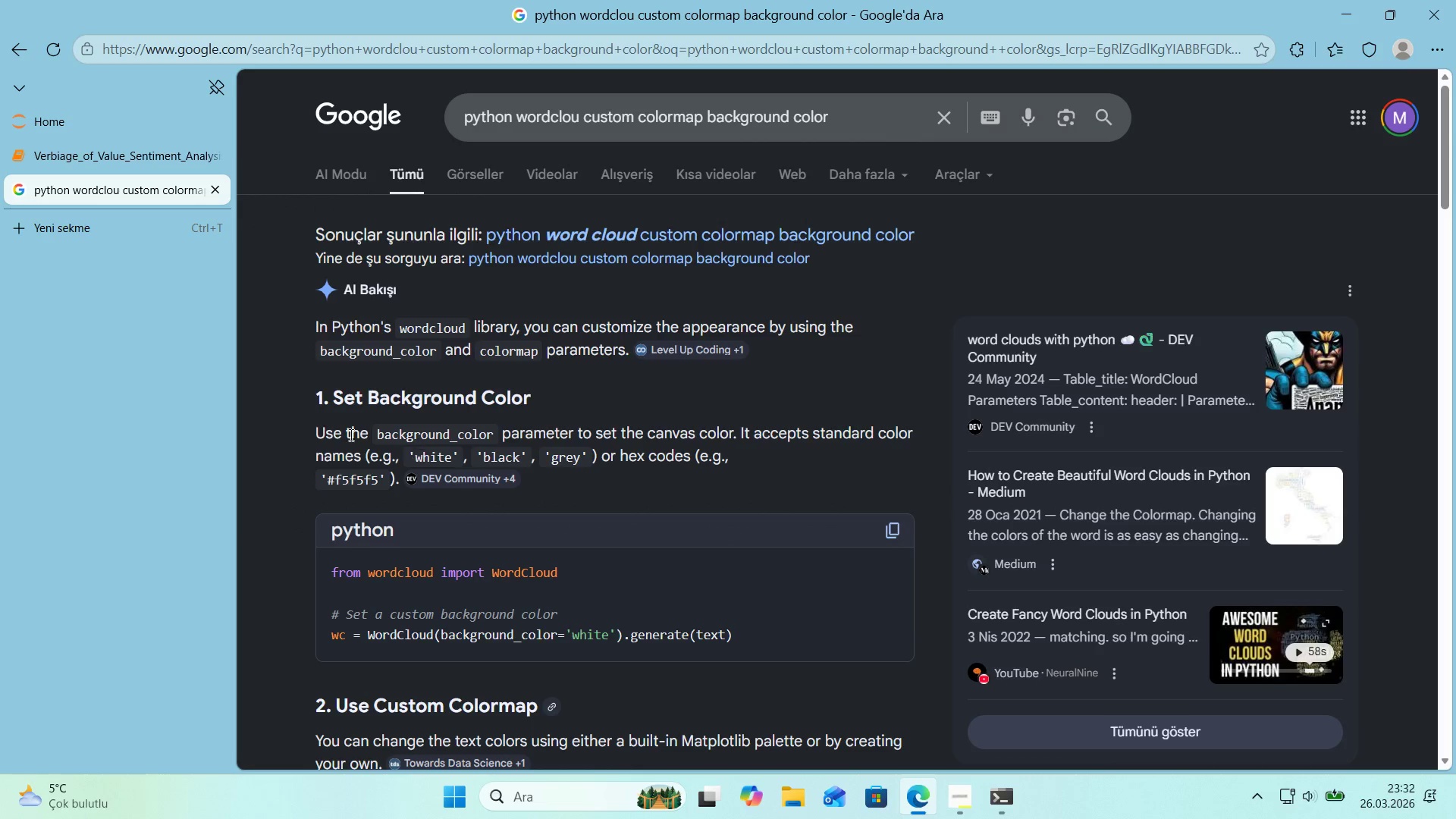 
scroll: coordinate [311, 428], scroll_direction: down, amount: 18.0
 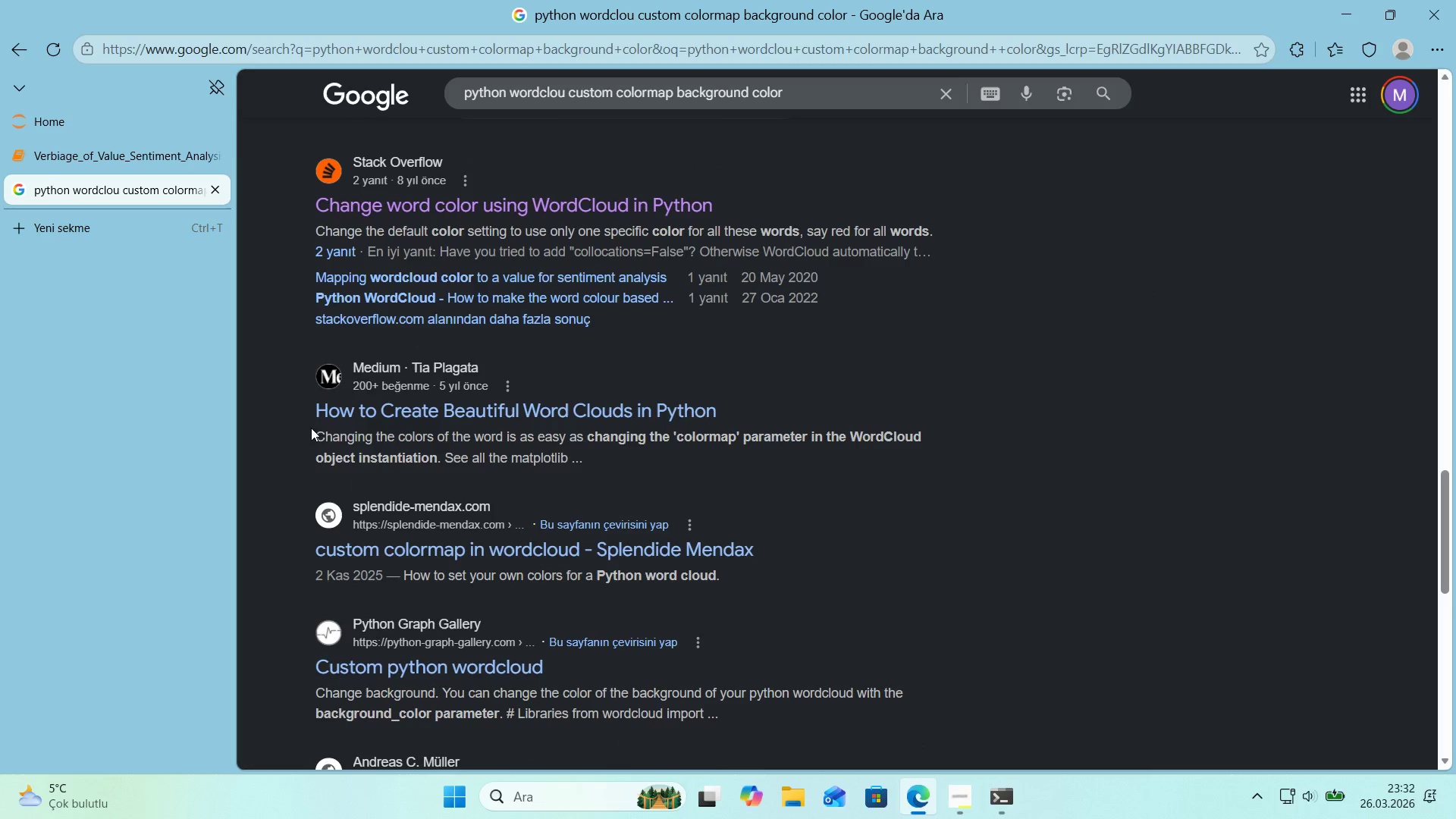 
left_click([329, 421])
 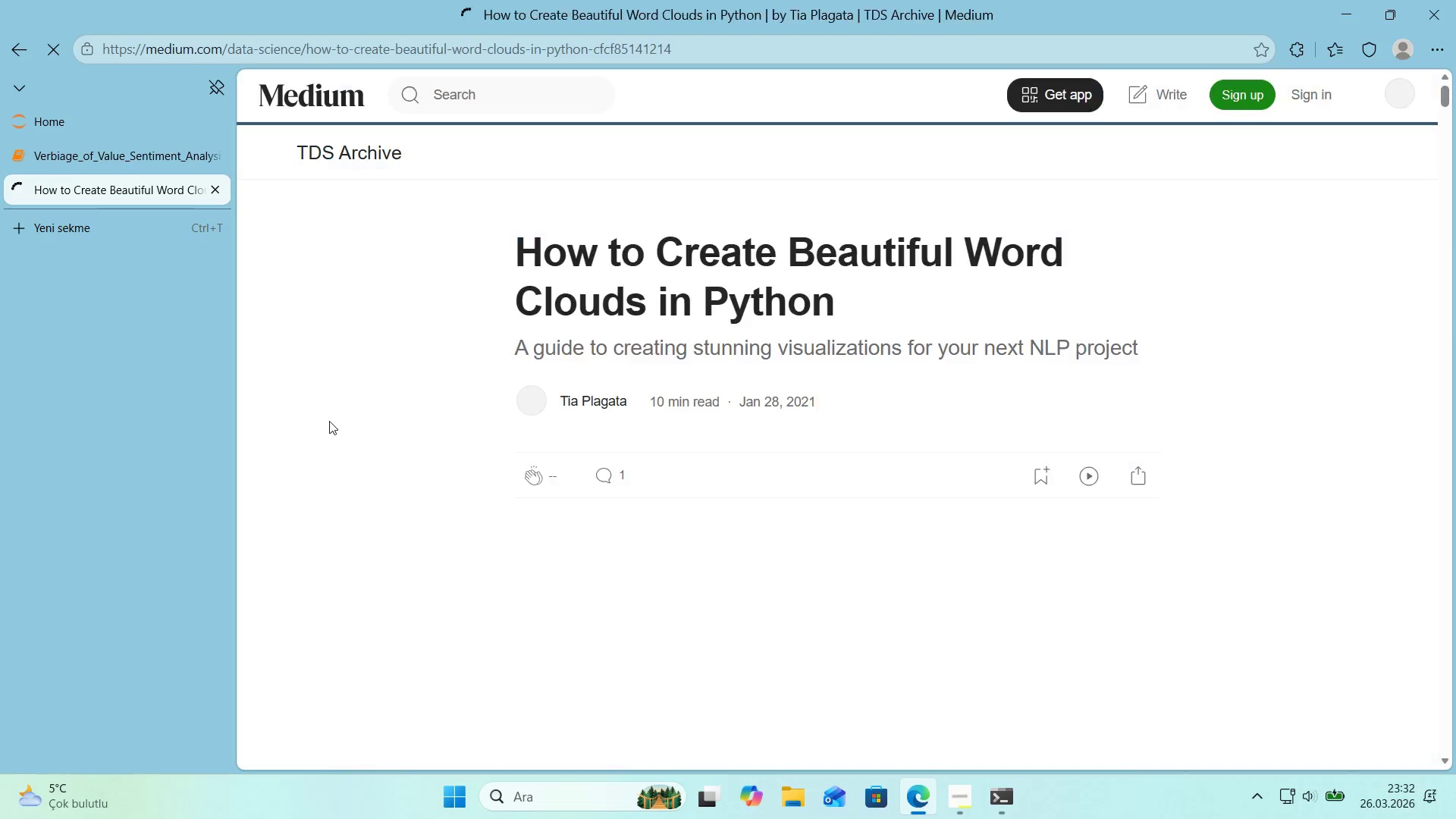 
scroll: coordinate [329, 421], scroll_direction: down, amount: 17.0
 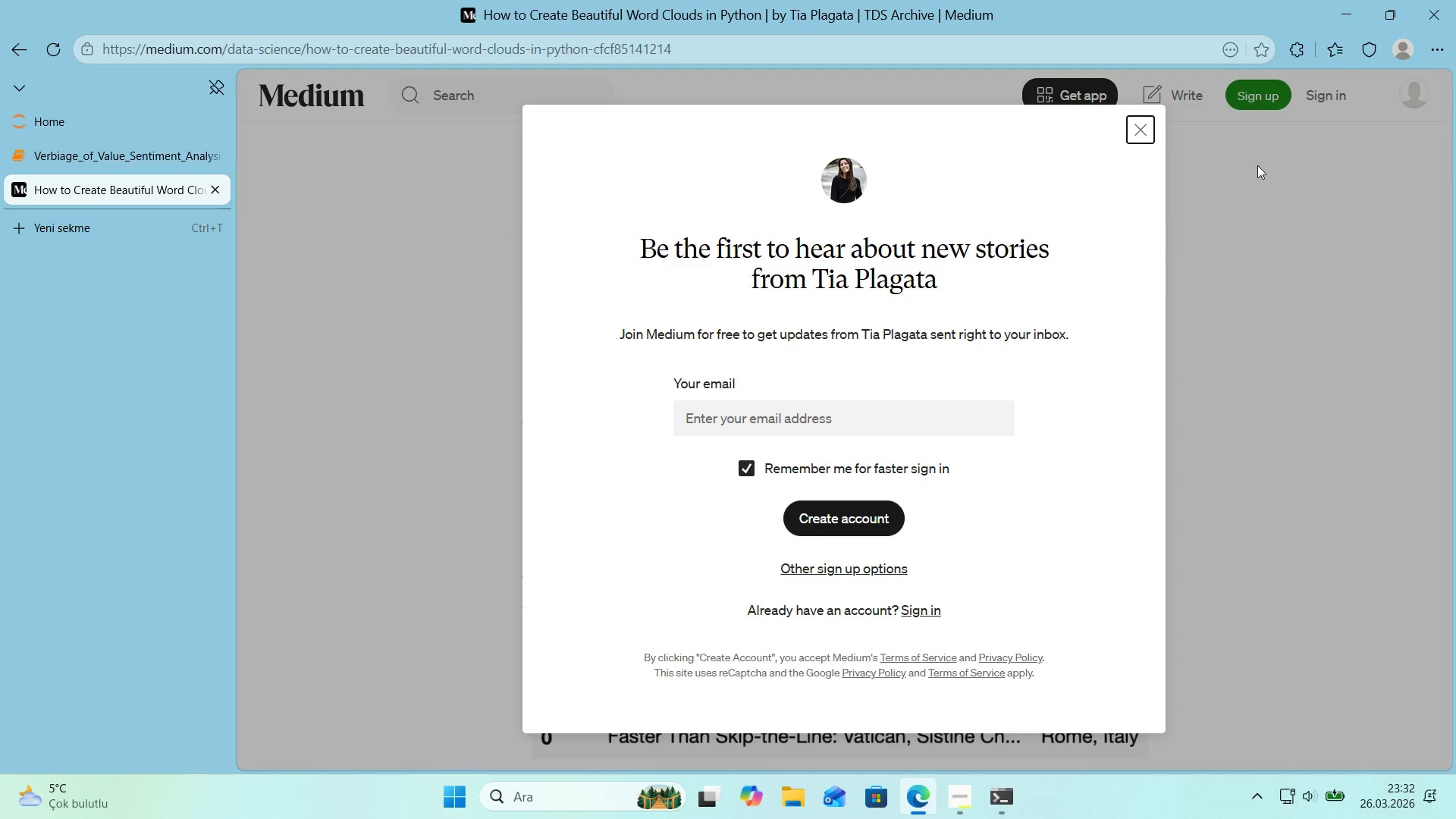 
left_click([1150, 134])
 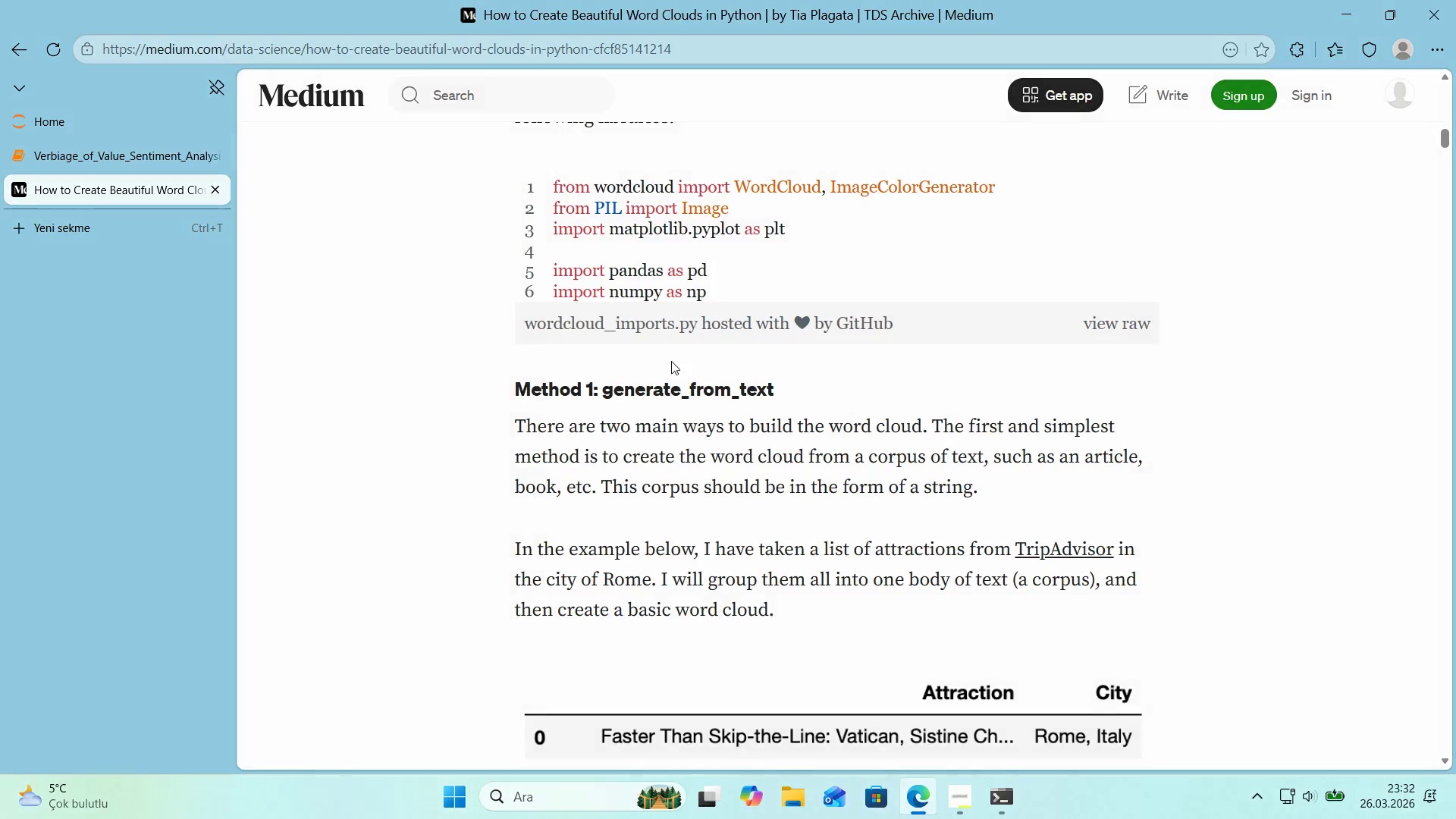 
scroll: coordinate [495, 364], scroll_direction: down, amount: 22.0
 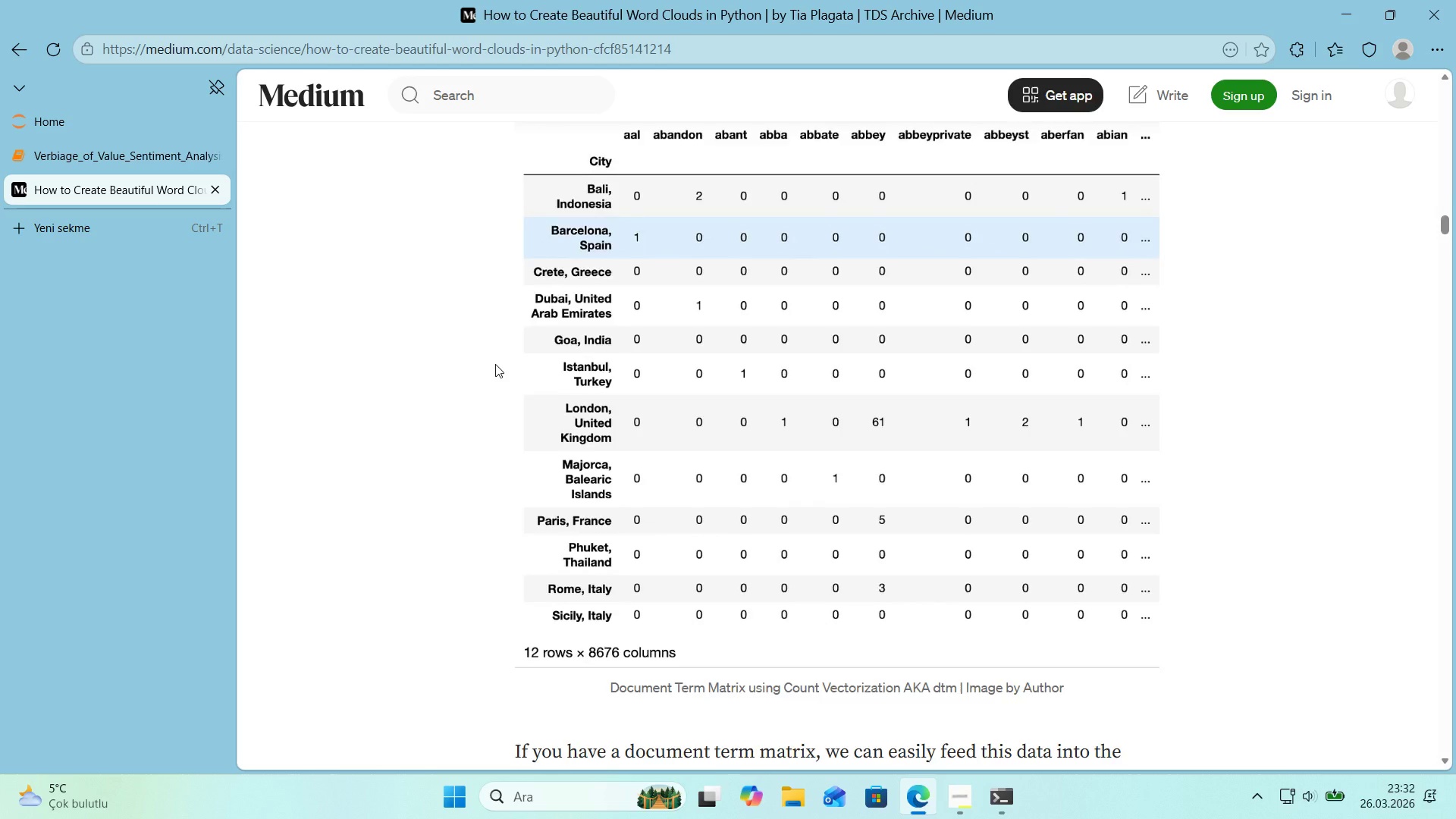 
scroll: coordinate [494, 364], scroll_direction: up, amount: 7.0
 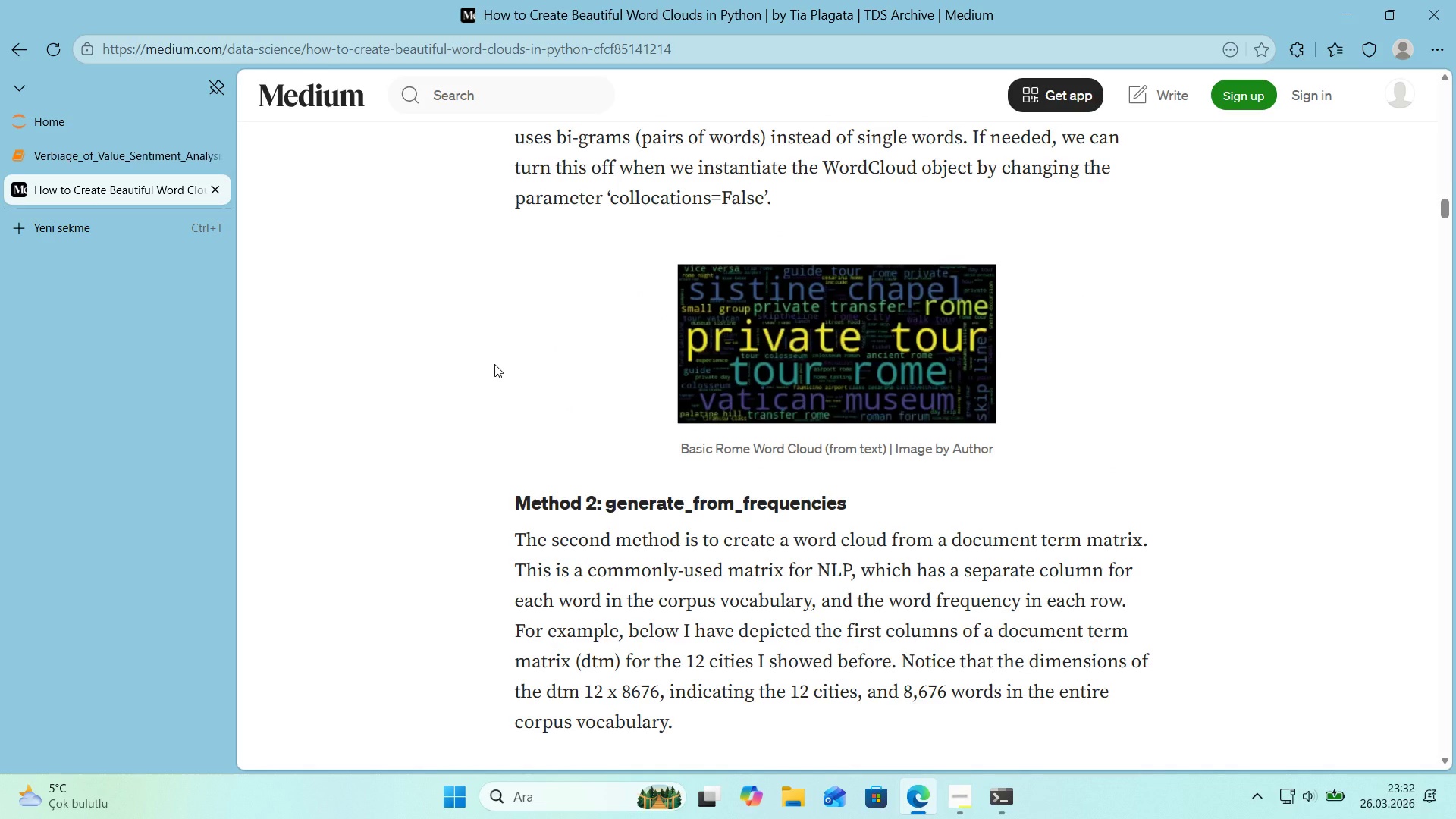 
scroll: coordinate [494, 364], scroll_direction: down, amount: 14.0
 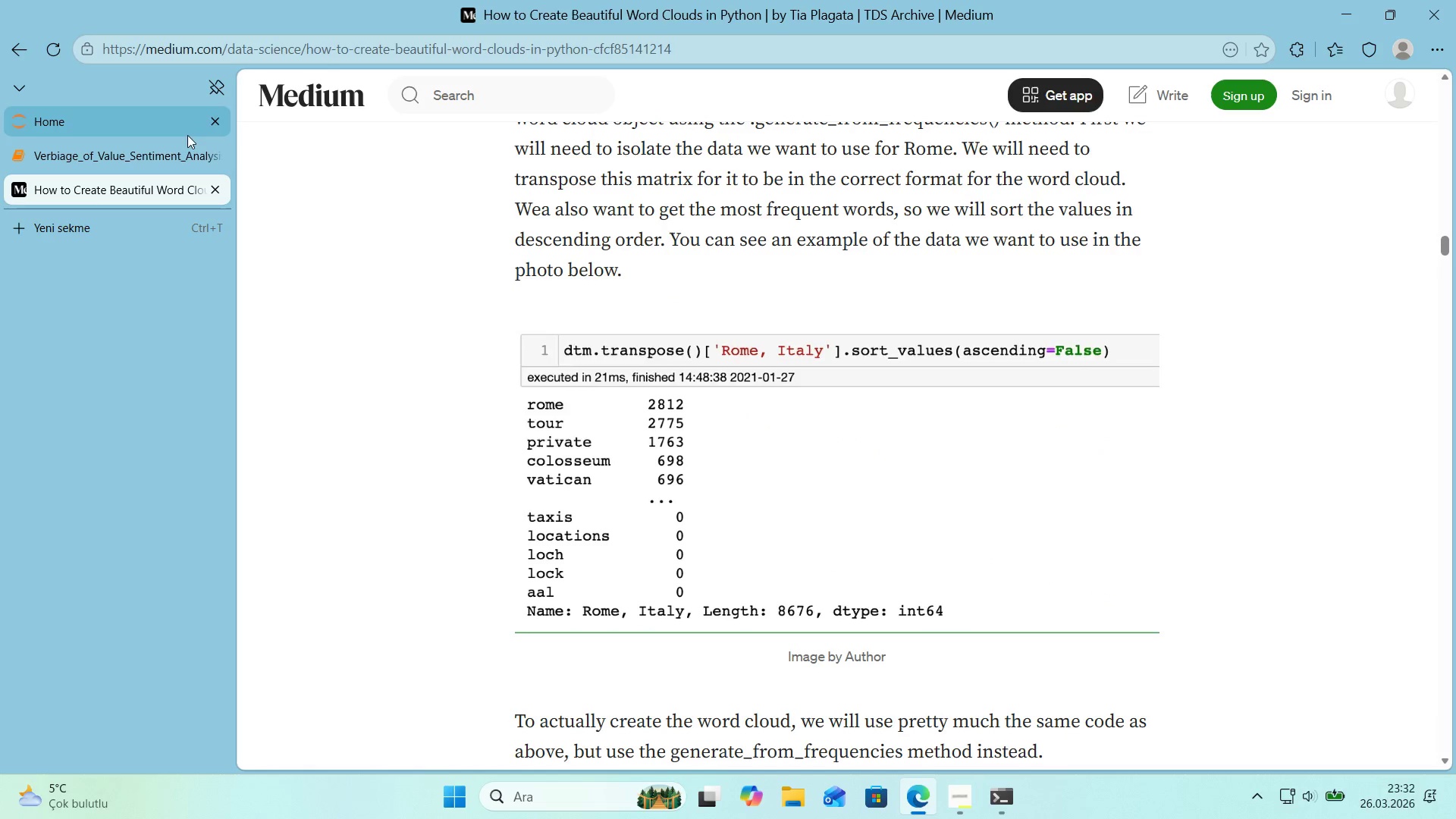 
left_click([25, 51])
 